 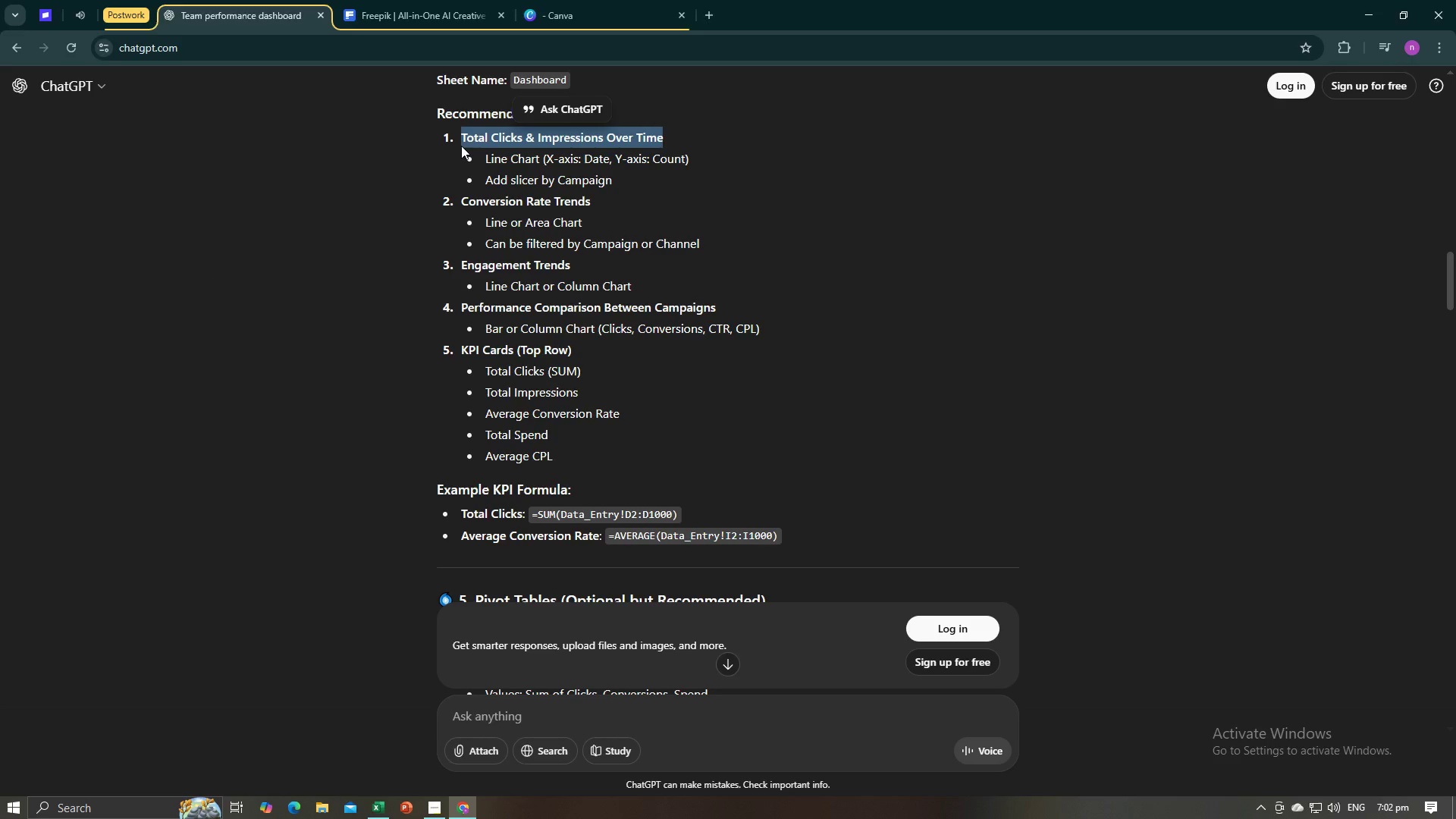 
key(Control+C)
 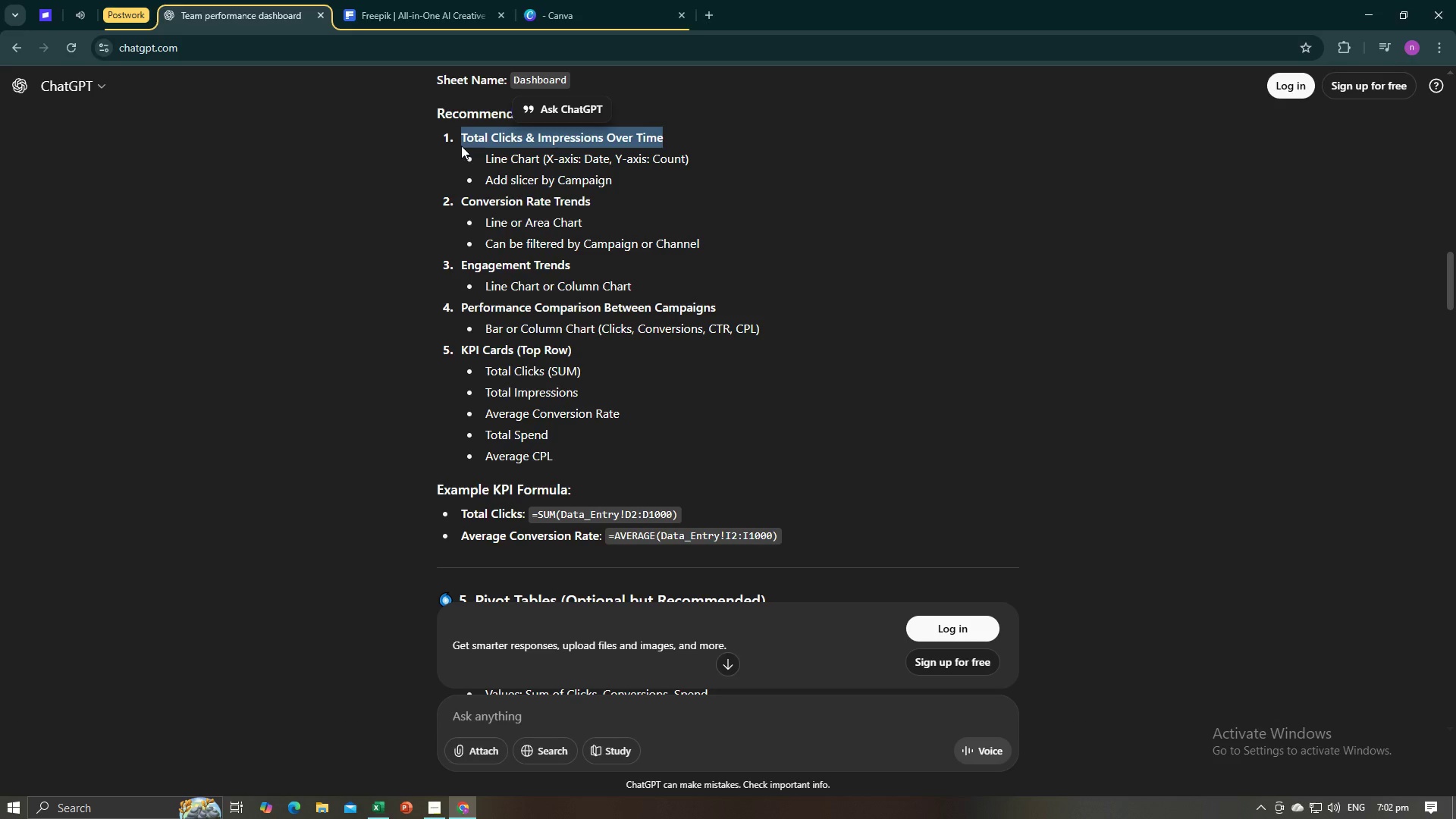 
key(Control+C)
 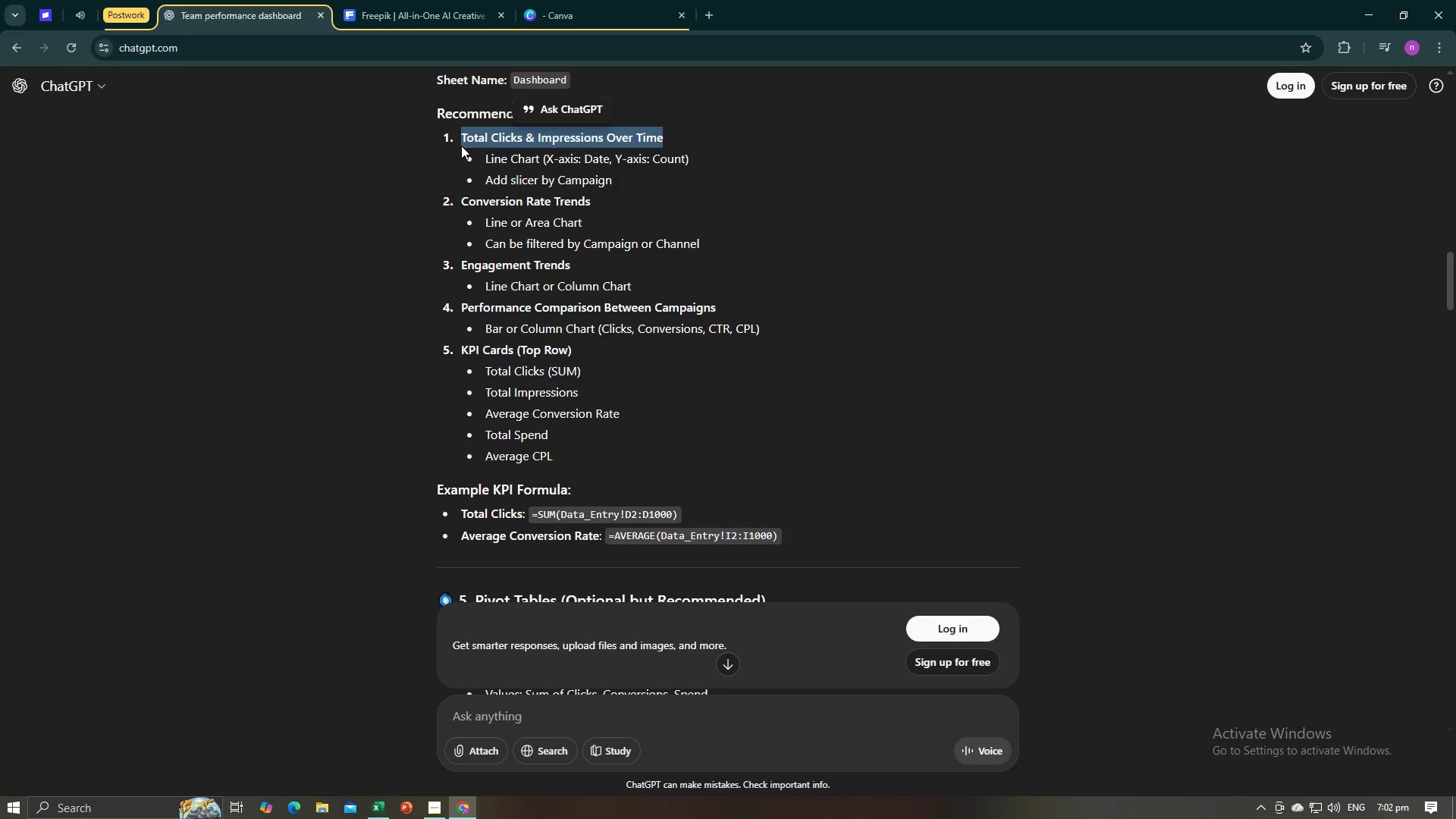 
key(Alt+AltLeft)
 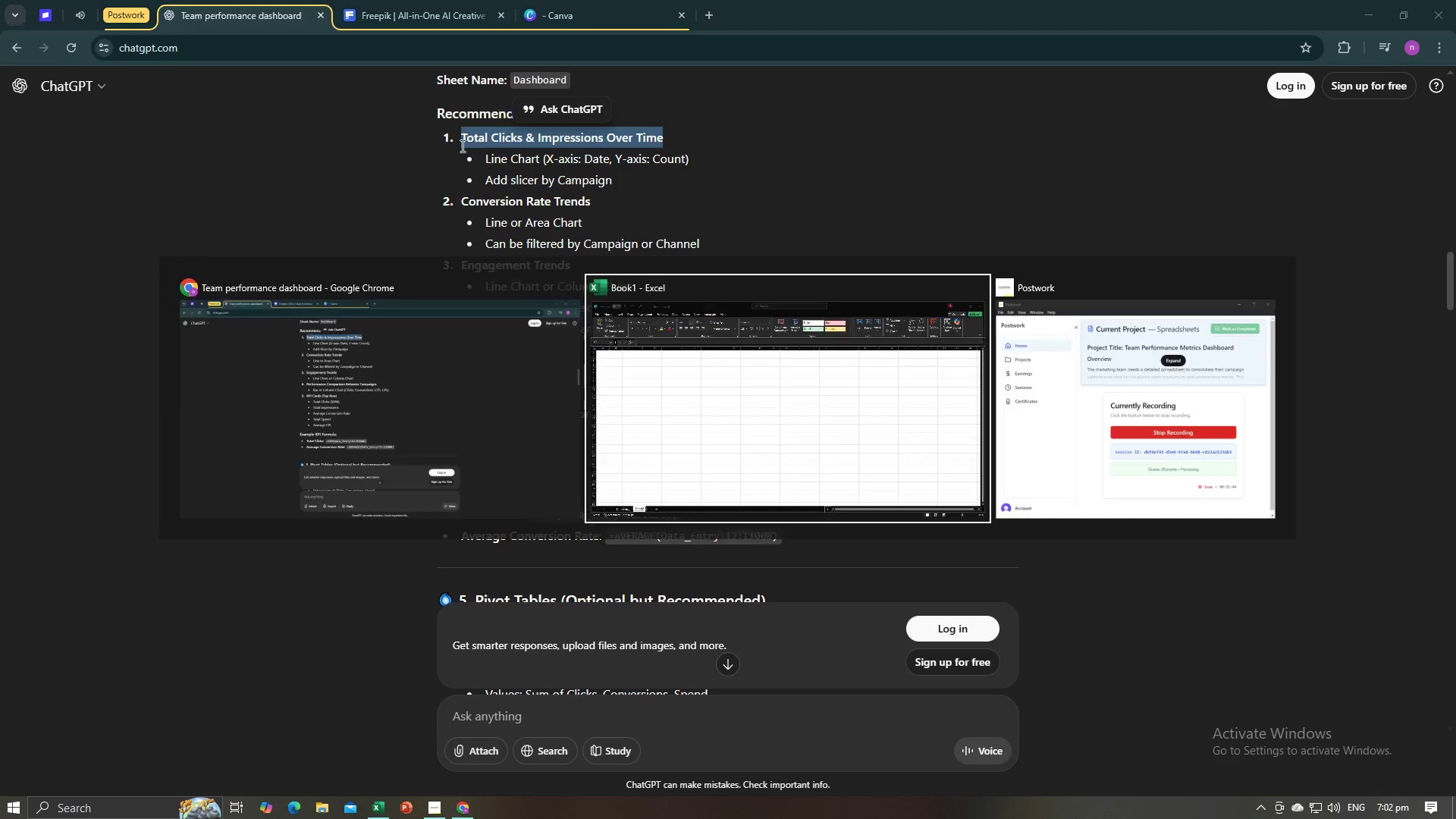 
key(Alt+Tab)
 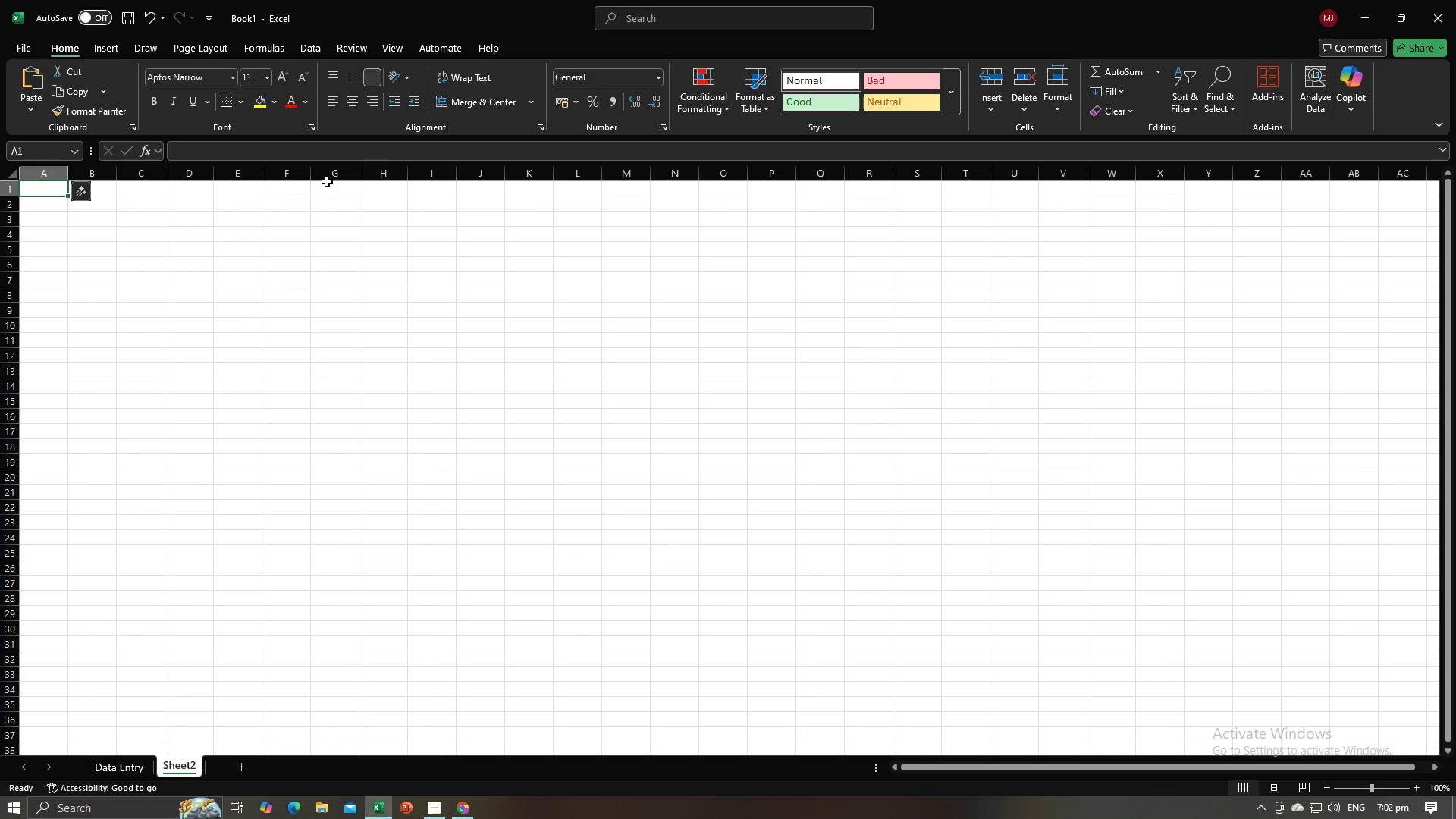 
key(Control+V)
 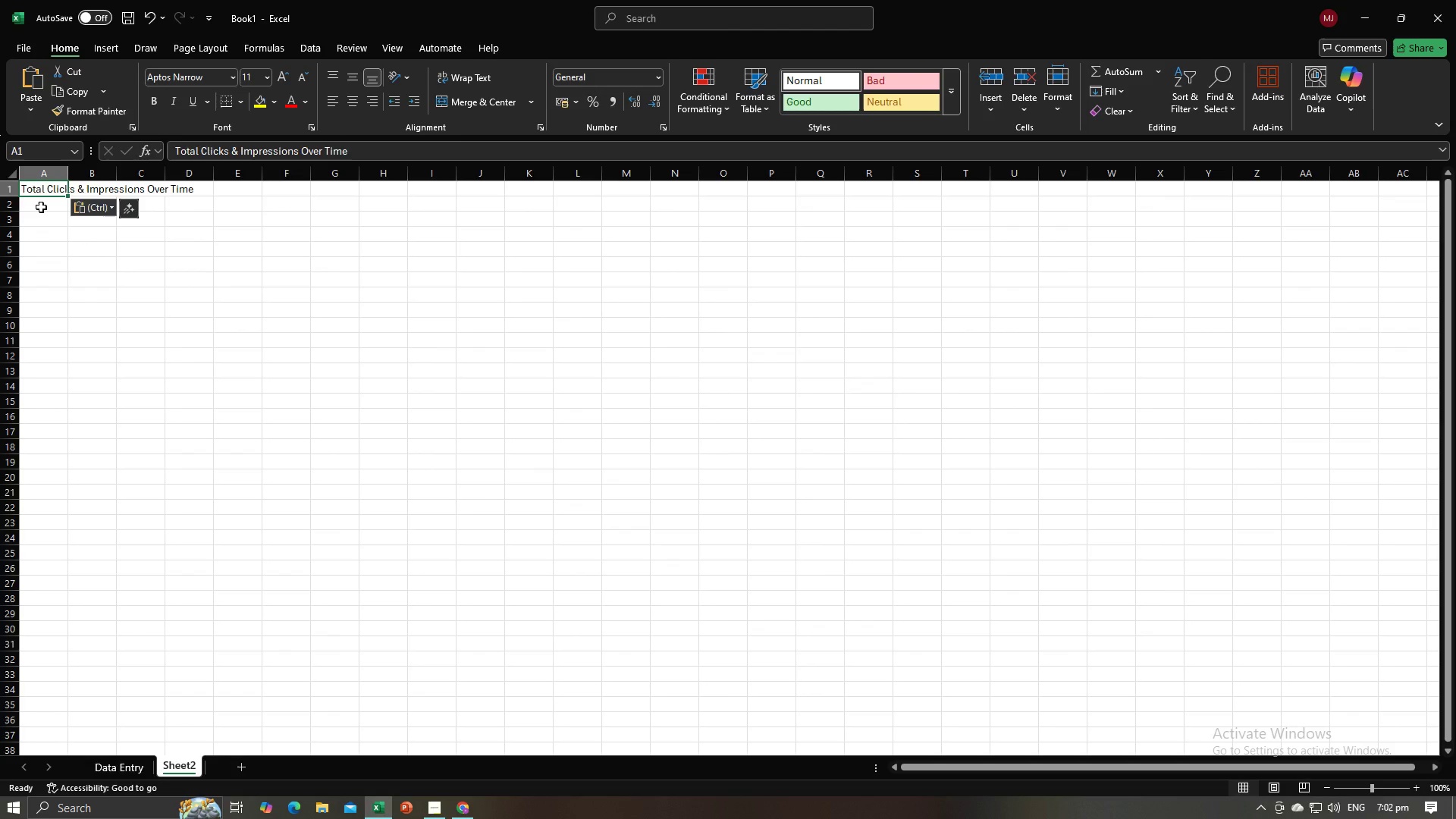 
left_click([41, 207])
 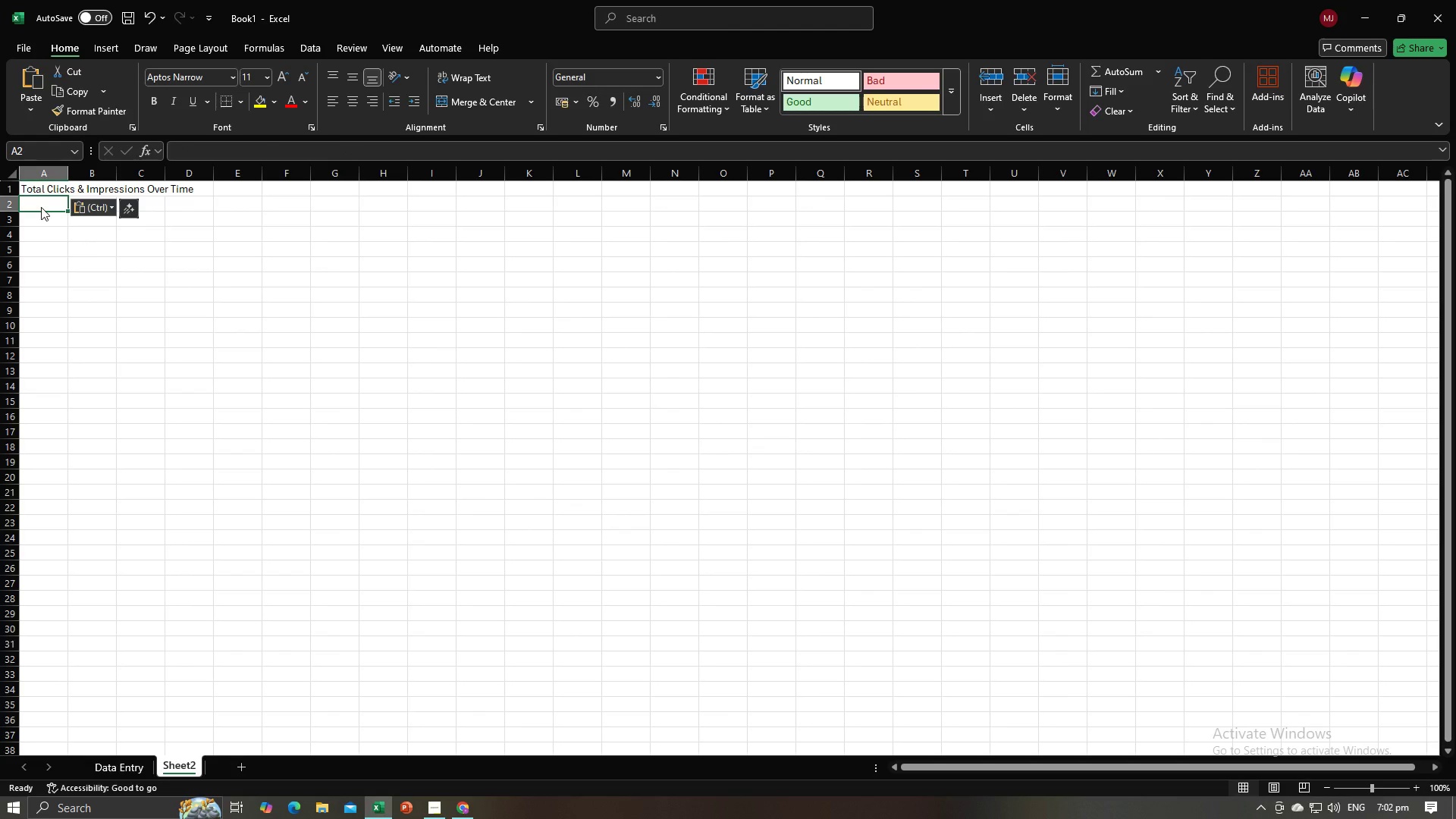 
key(Alt+AltLeft)
 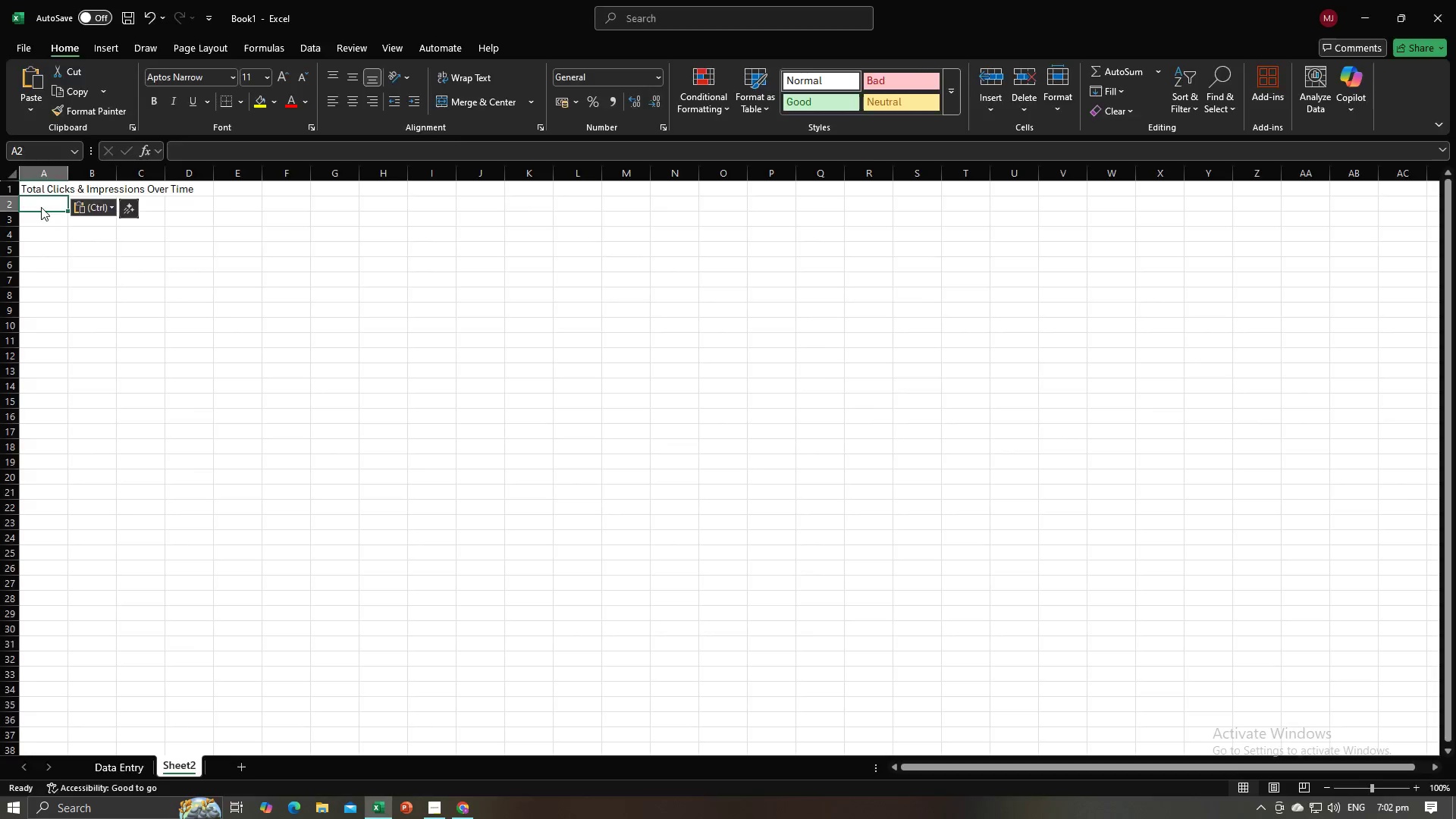 
key(Alt+Tab)
 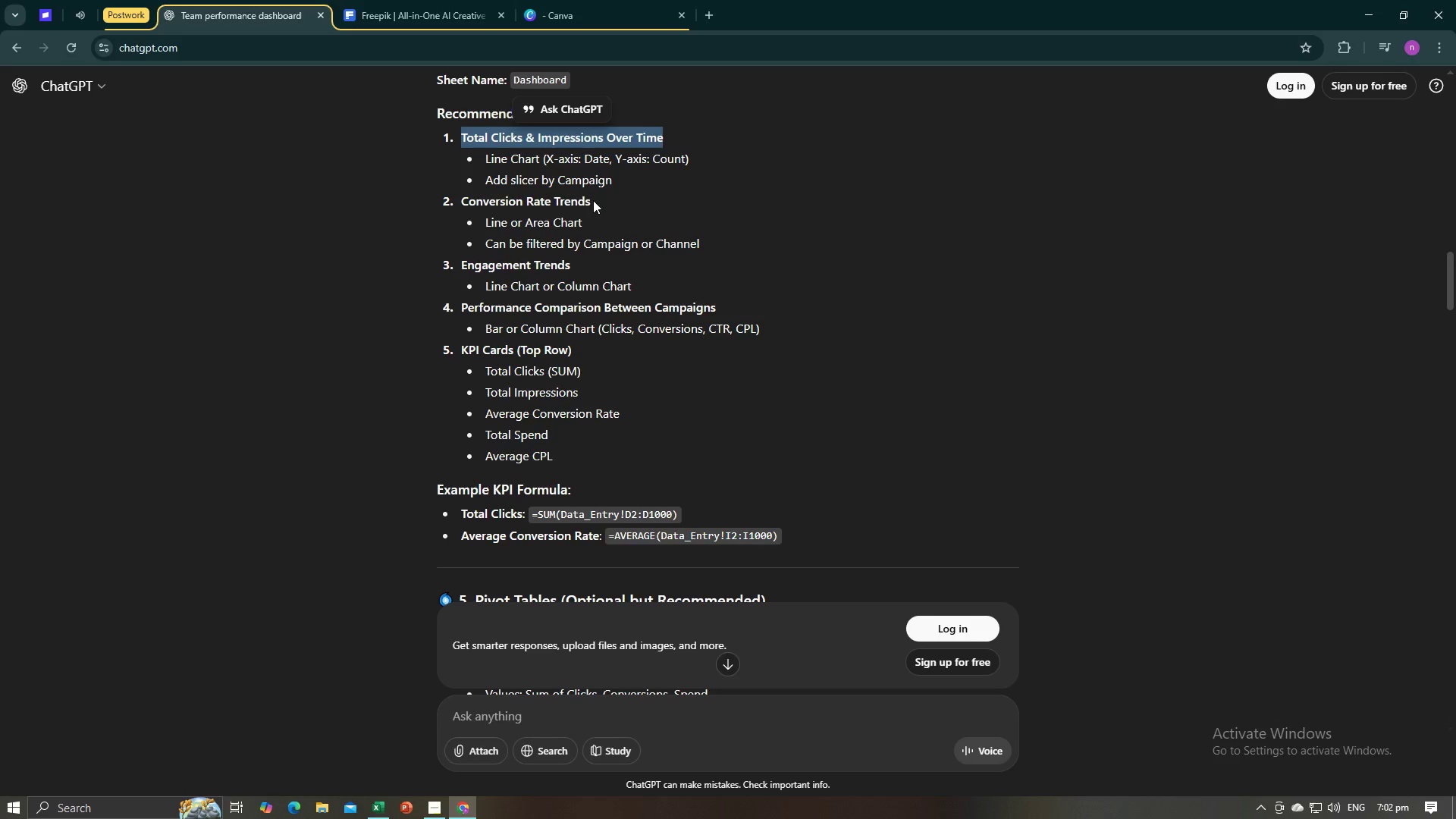 
scroll: coordinate [604, 200], scroll_direction: up, amount: 2.0
 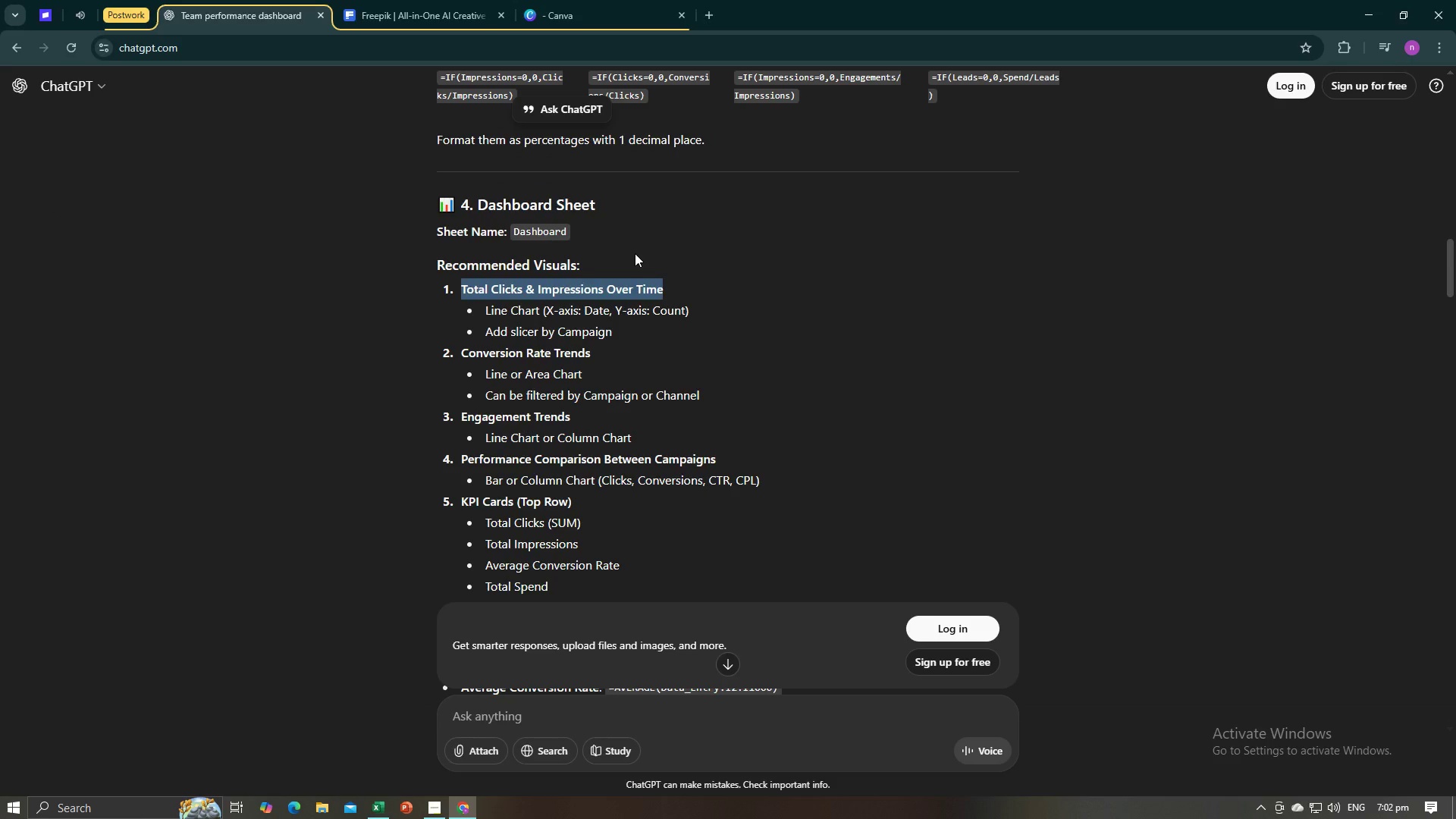 
left_click([635, 253])
 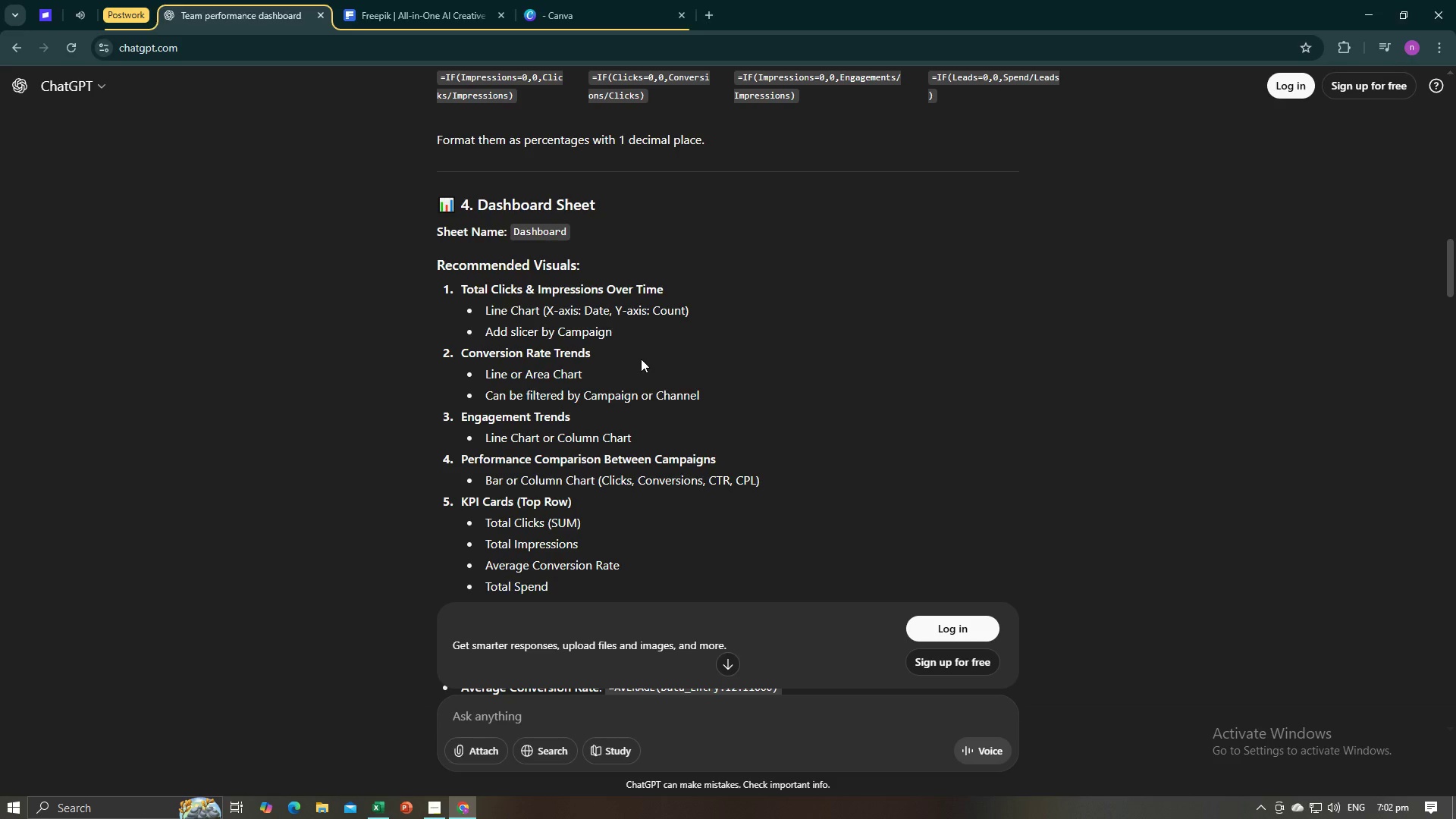 
wait(30.24)
 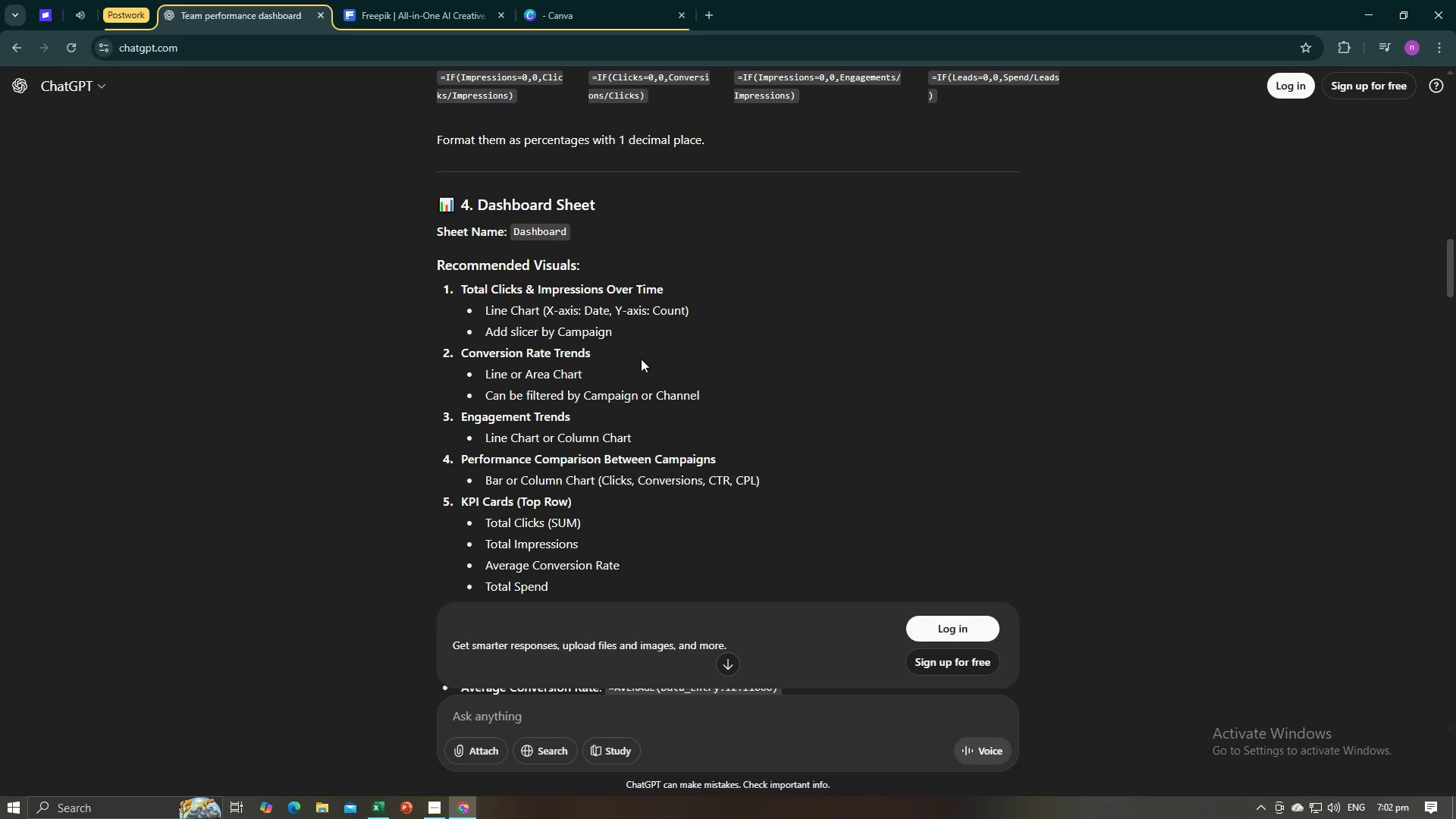 
key(Alt+AltLeft)
 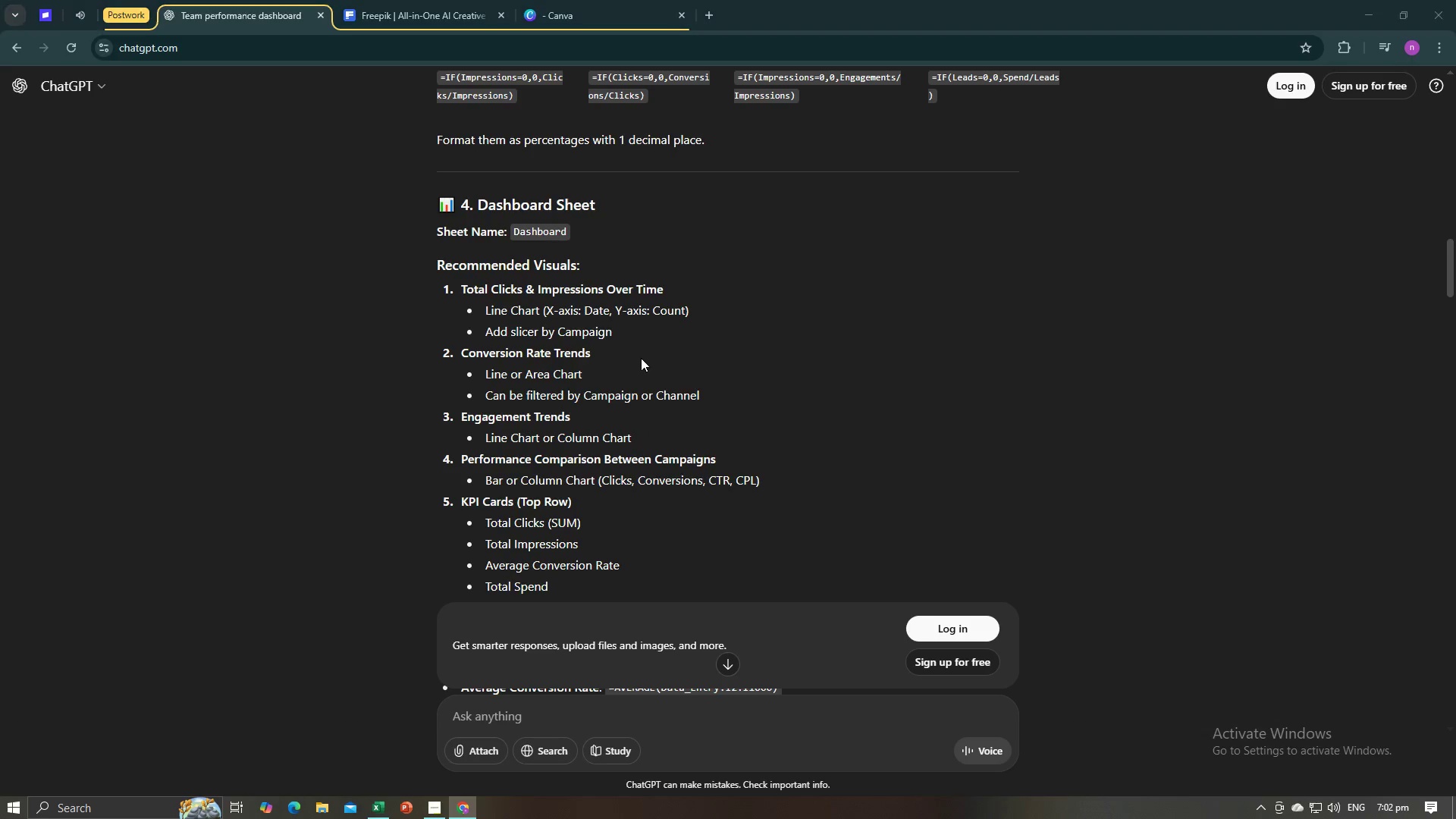 
key(Alt+Tab)
 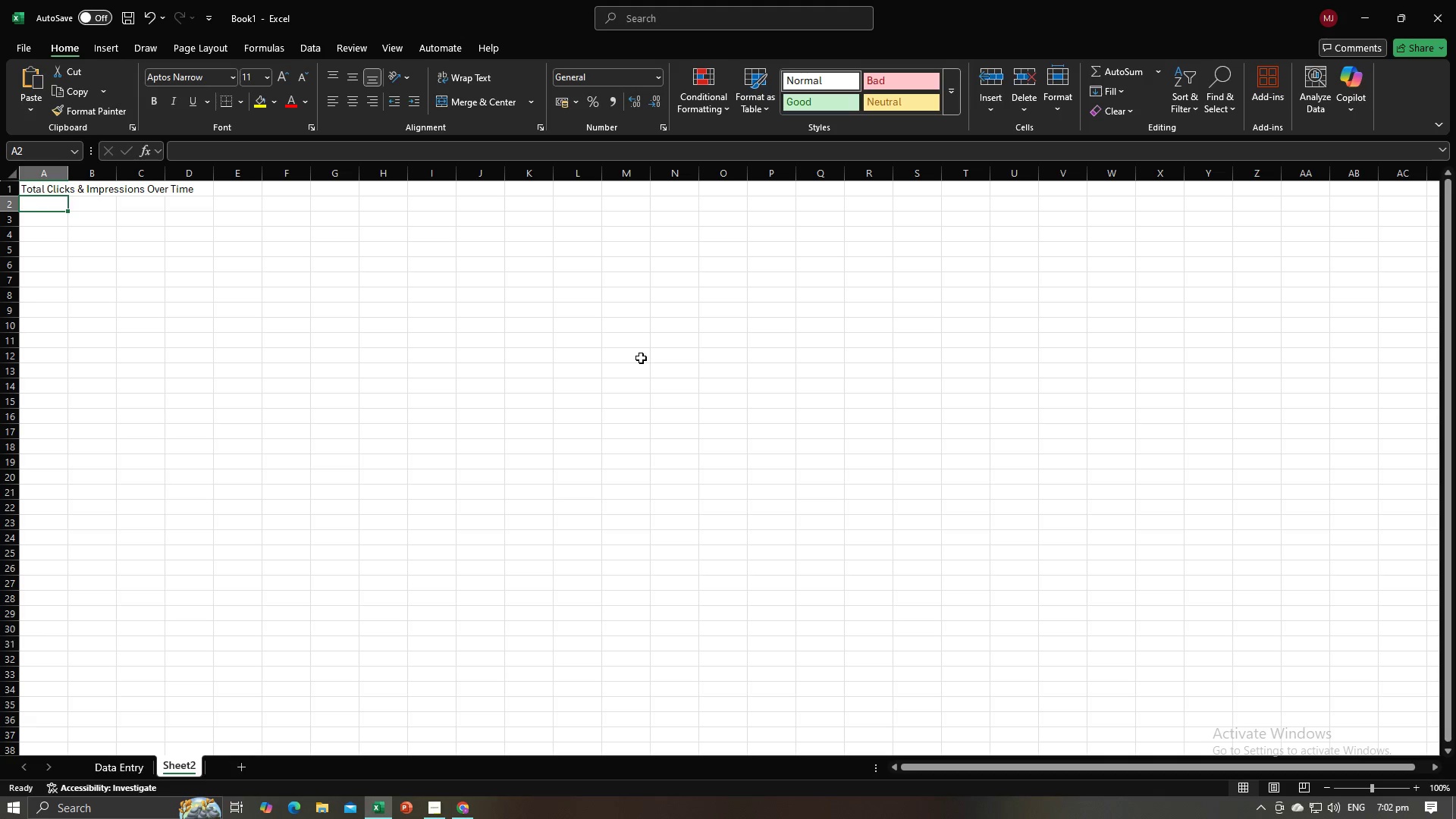 
key(Alt+AltLeft)
 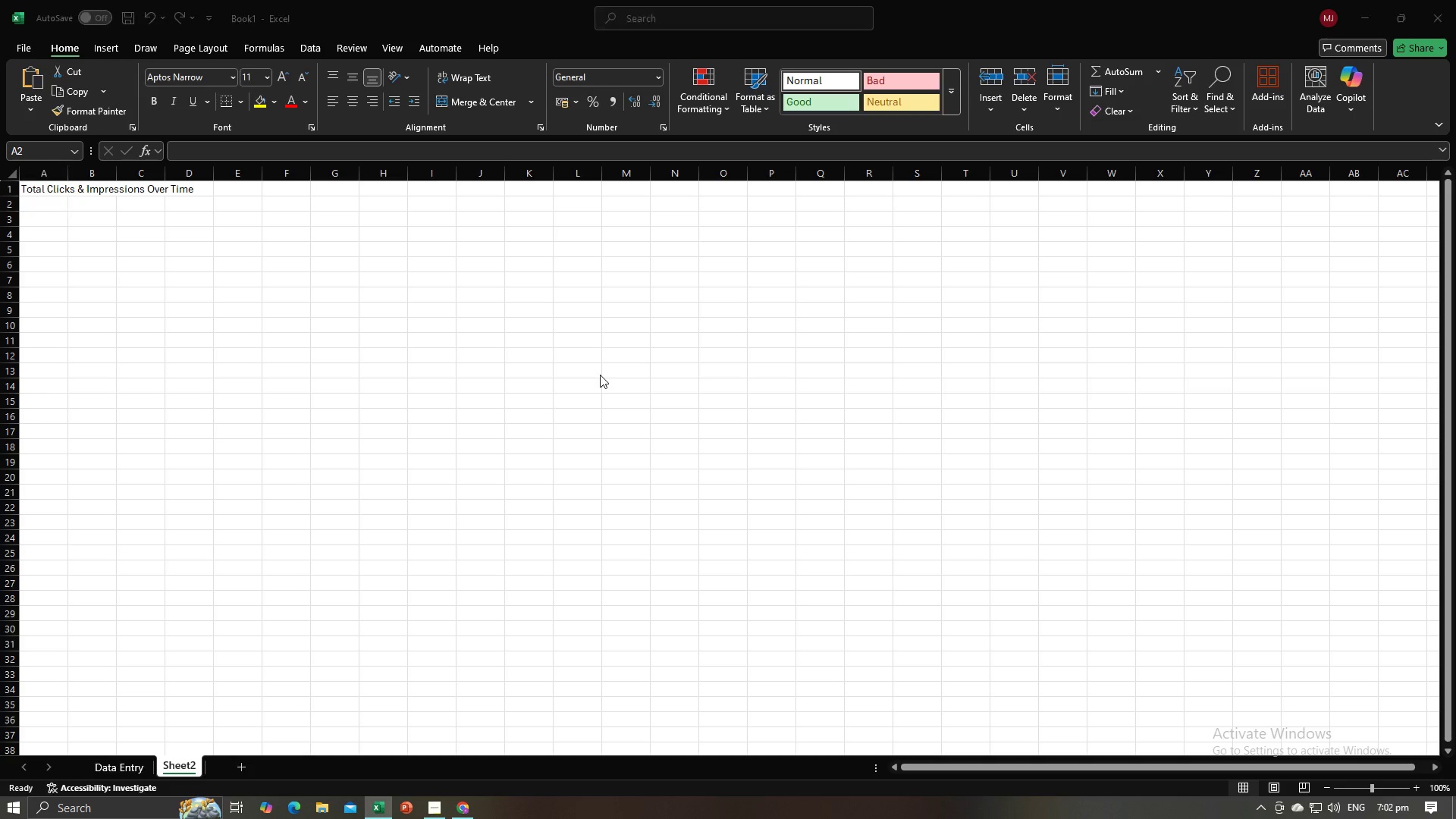 
key(Alt+Tab)
 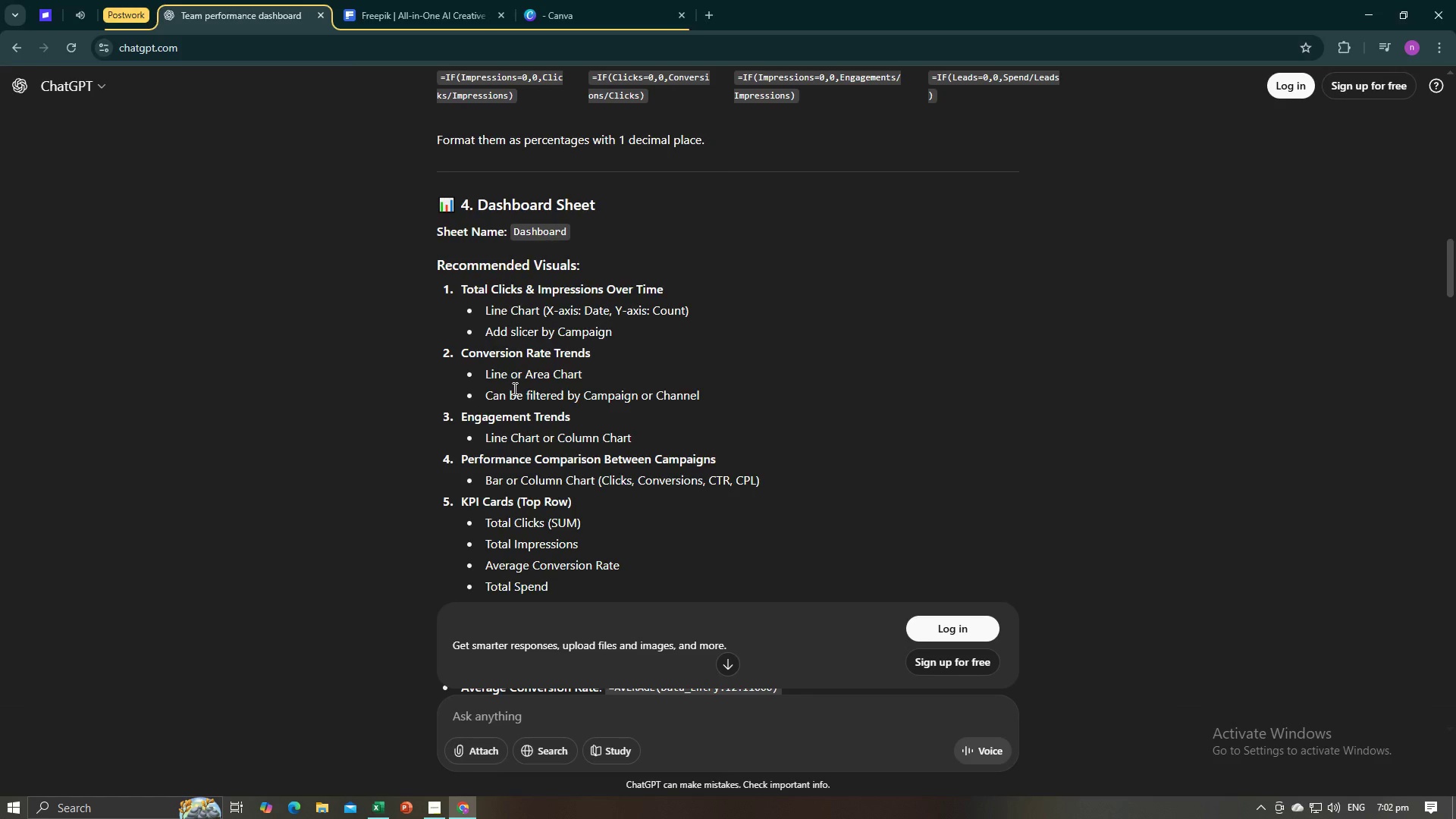 
key(Alt+AltLeft)
 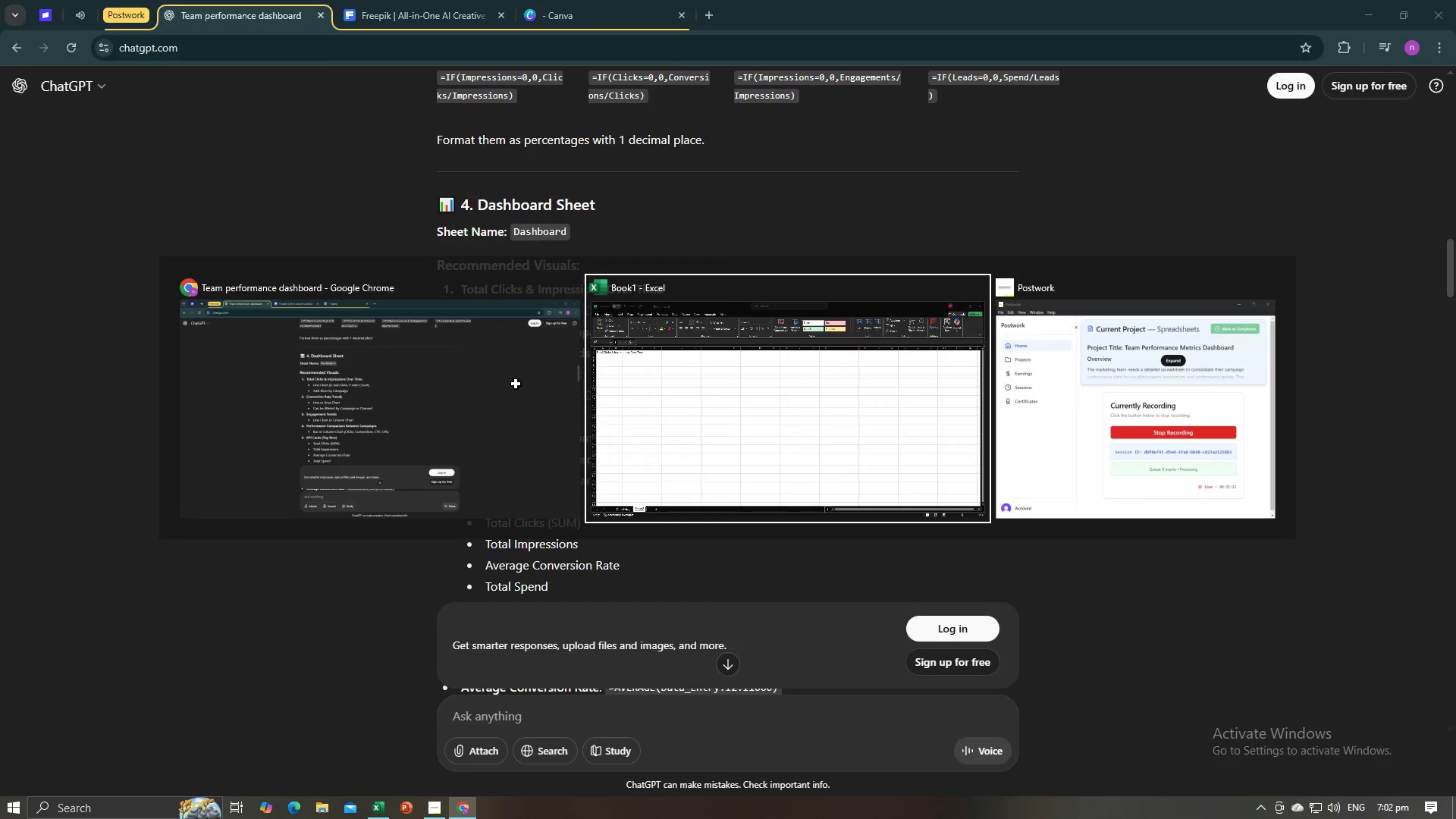 
key(Alt+Tab)
 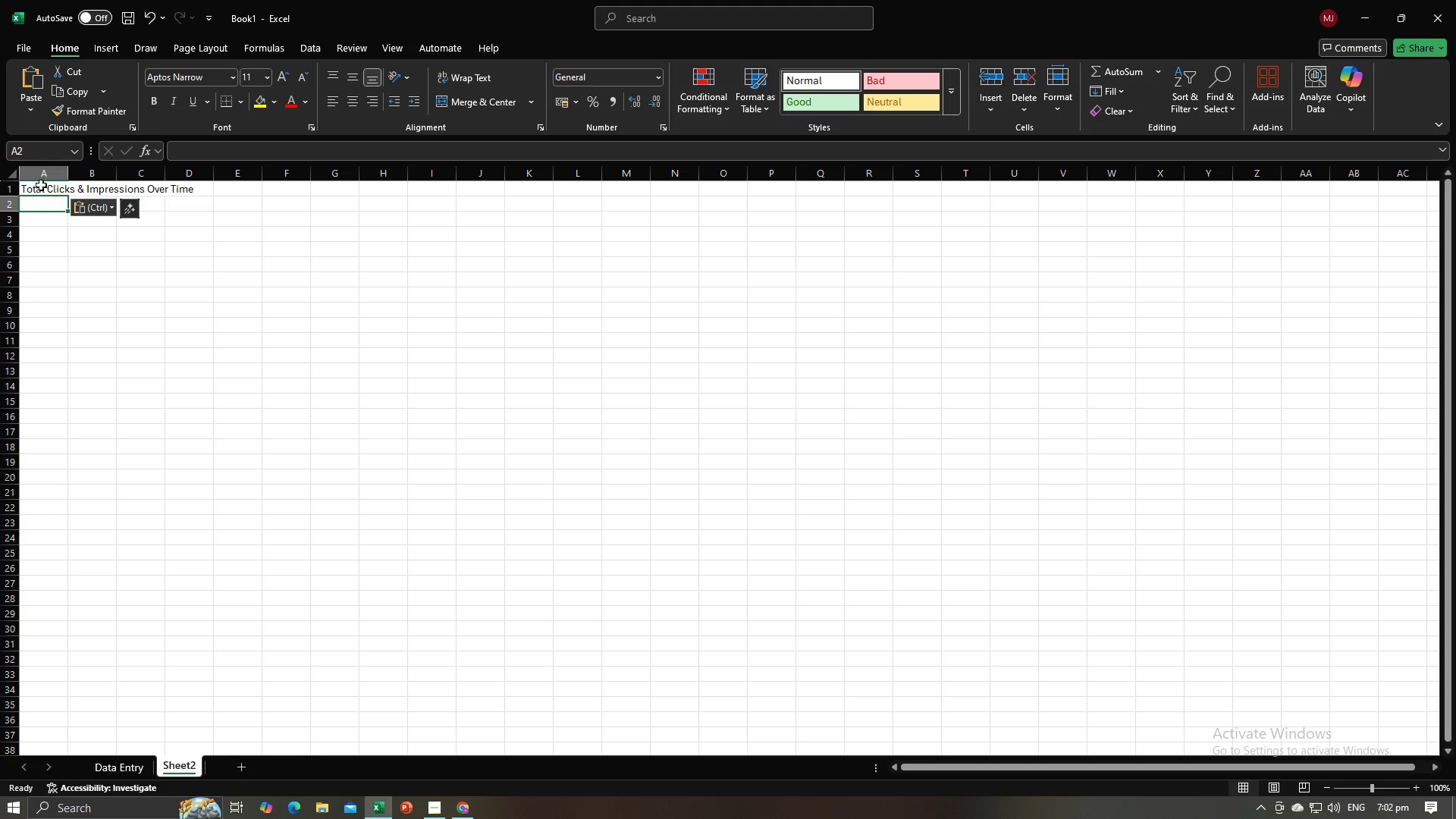 
left_click([41, 185])
 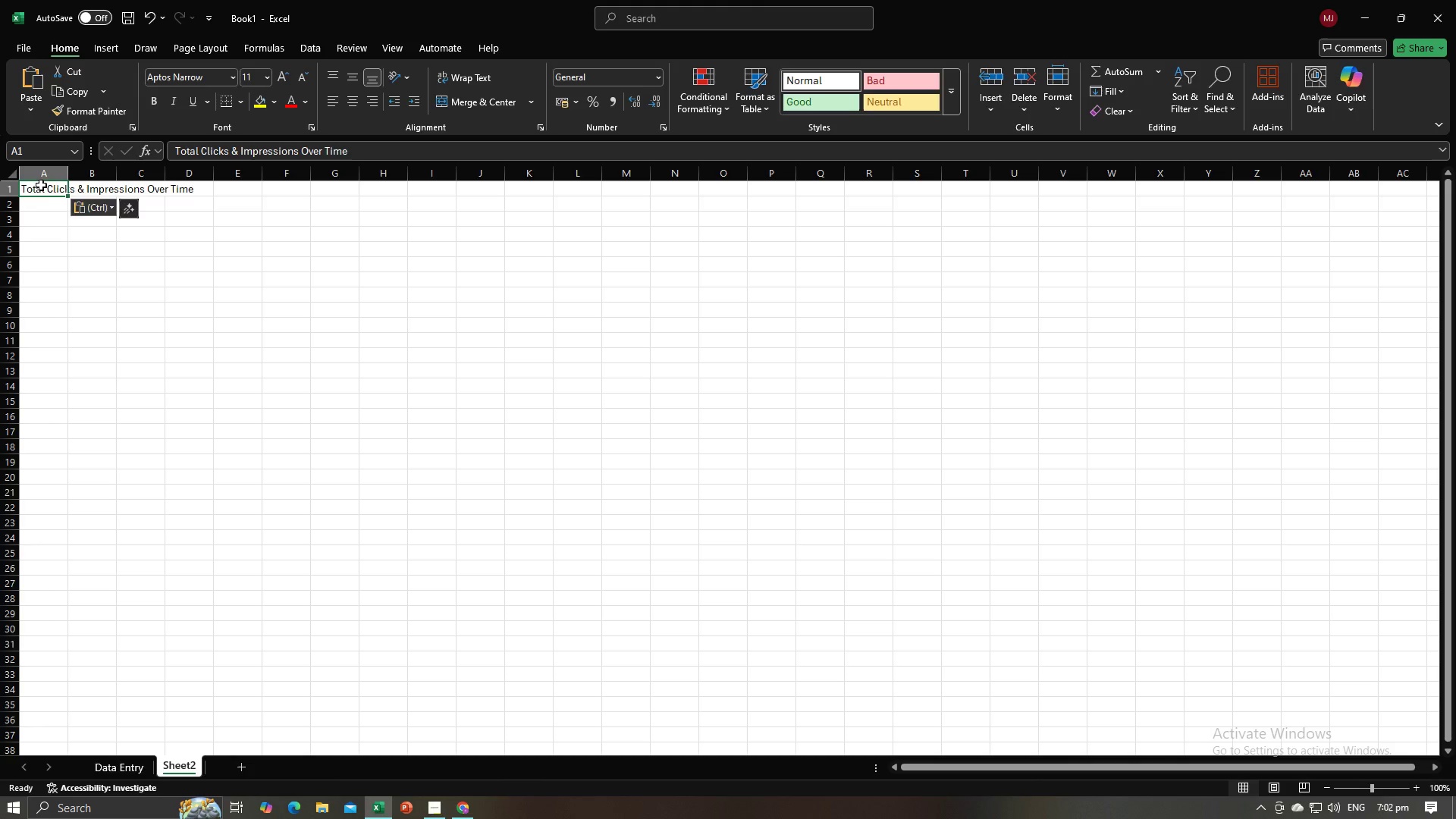 
key(Backspace)
 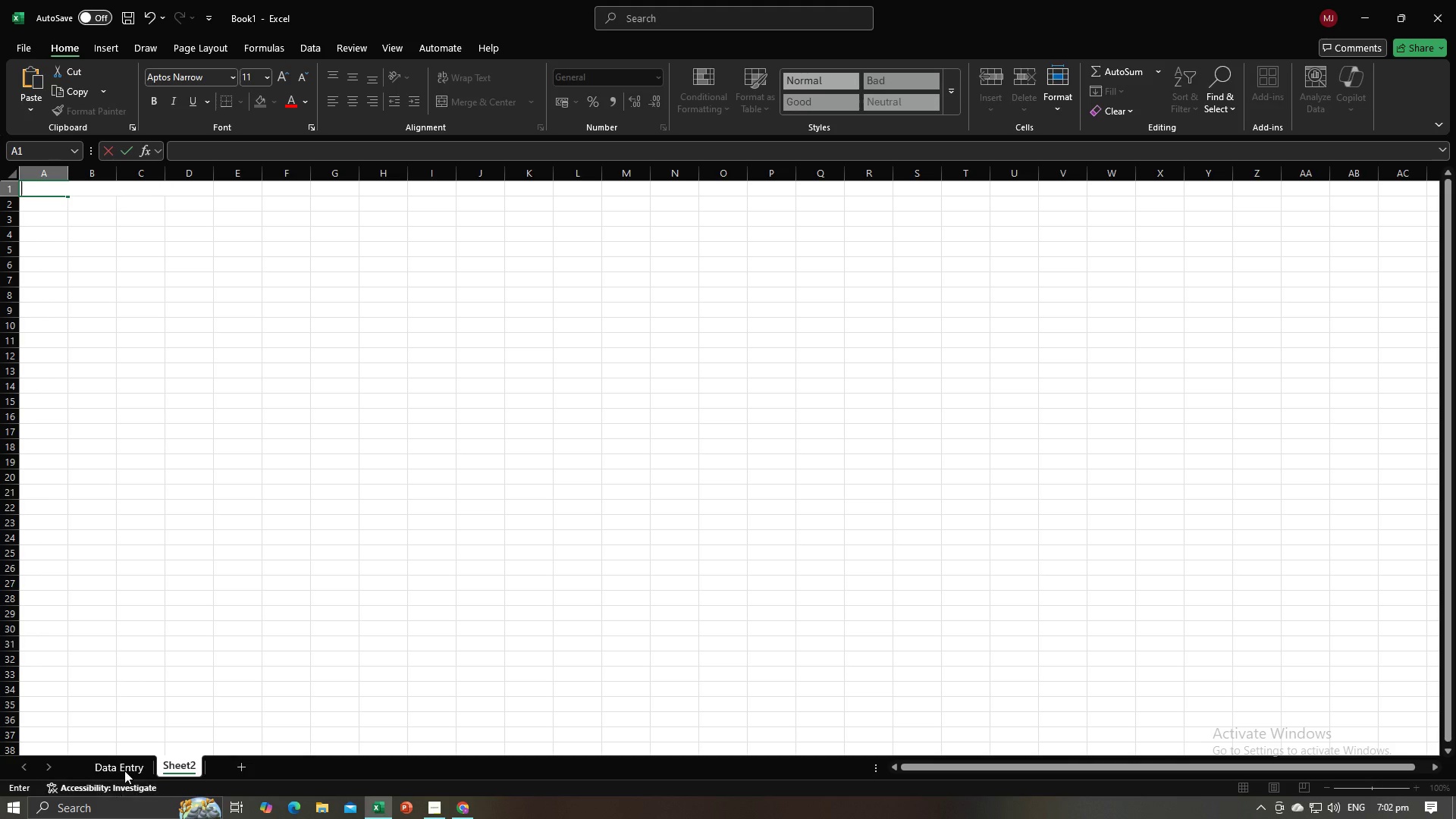 
left_click([124, 770])
 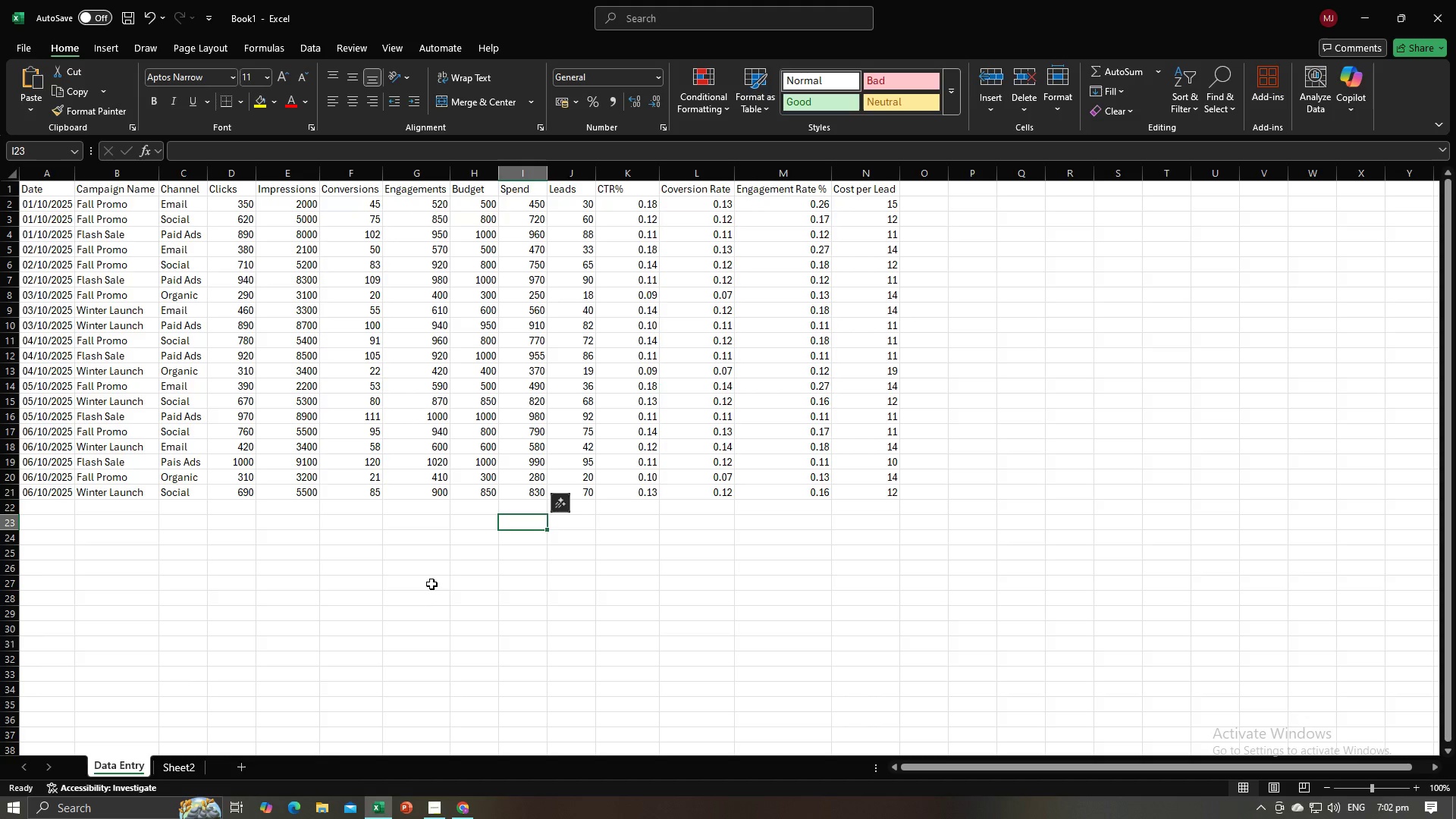 
key(Alt+AltLeft)
 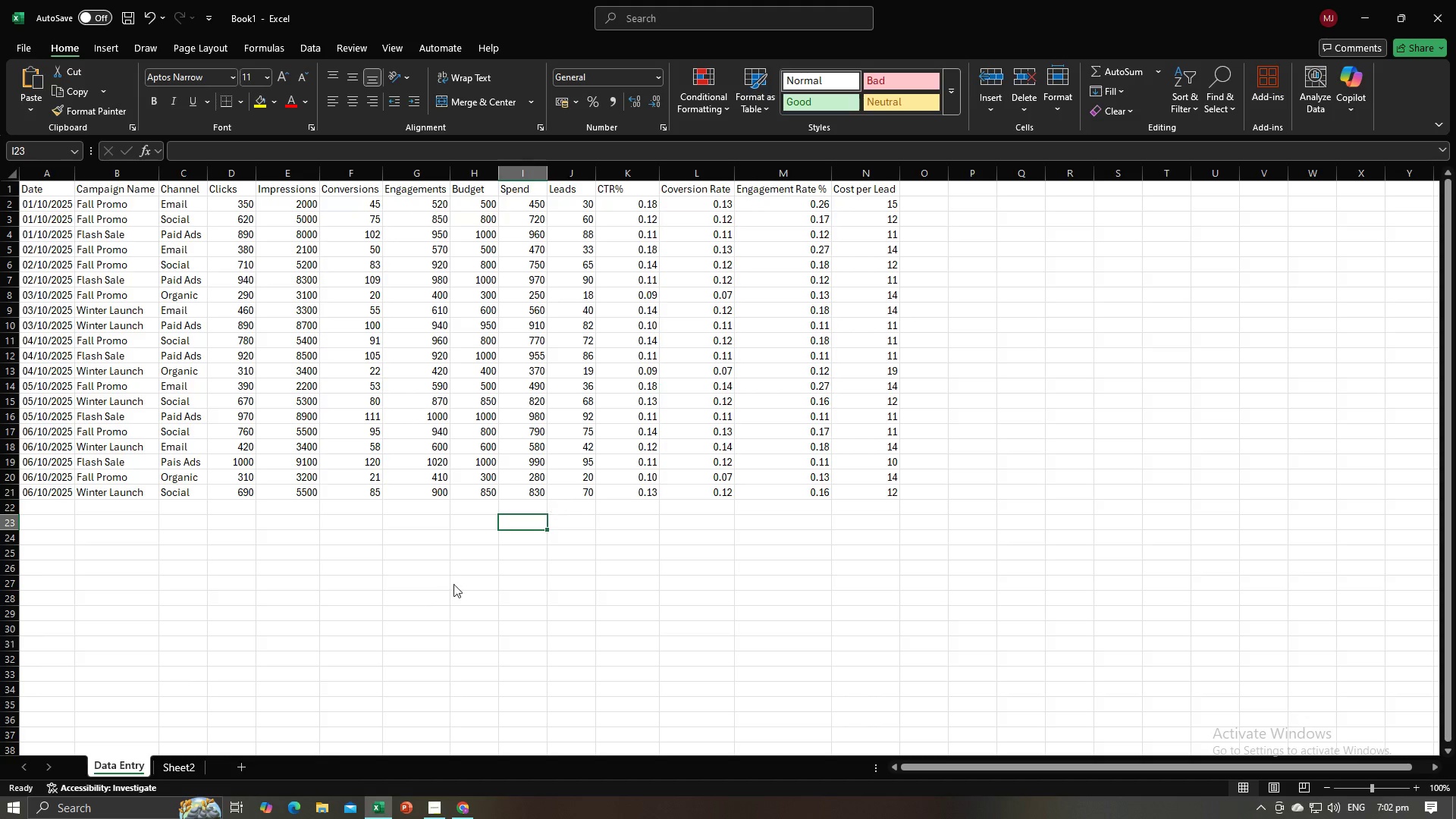 
key(Alt+Tab)
 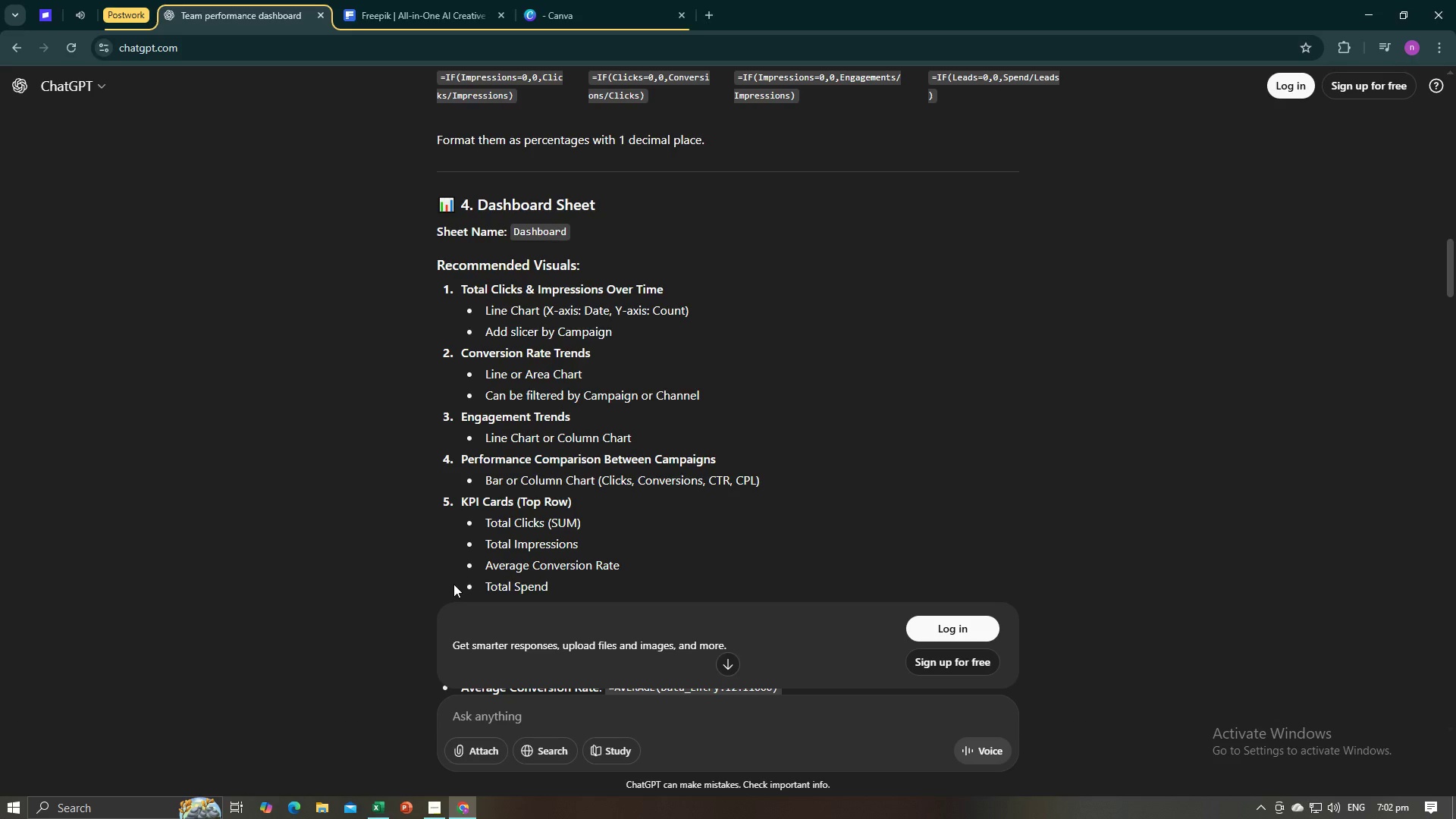 
key(Alt+AltLeft)
 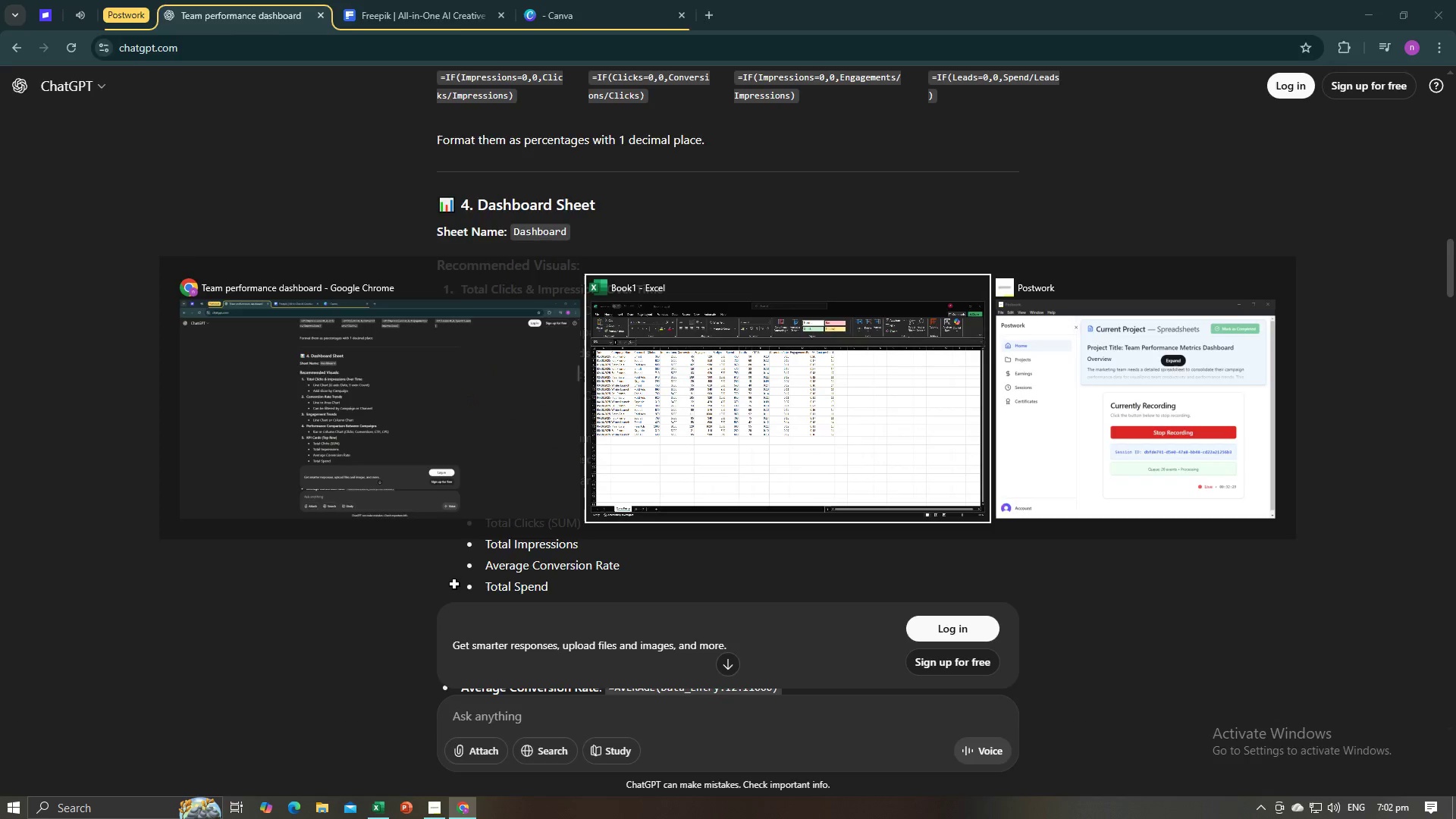 
key(Alt+Tab)
 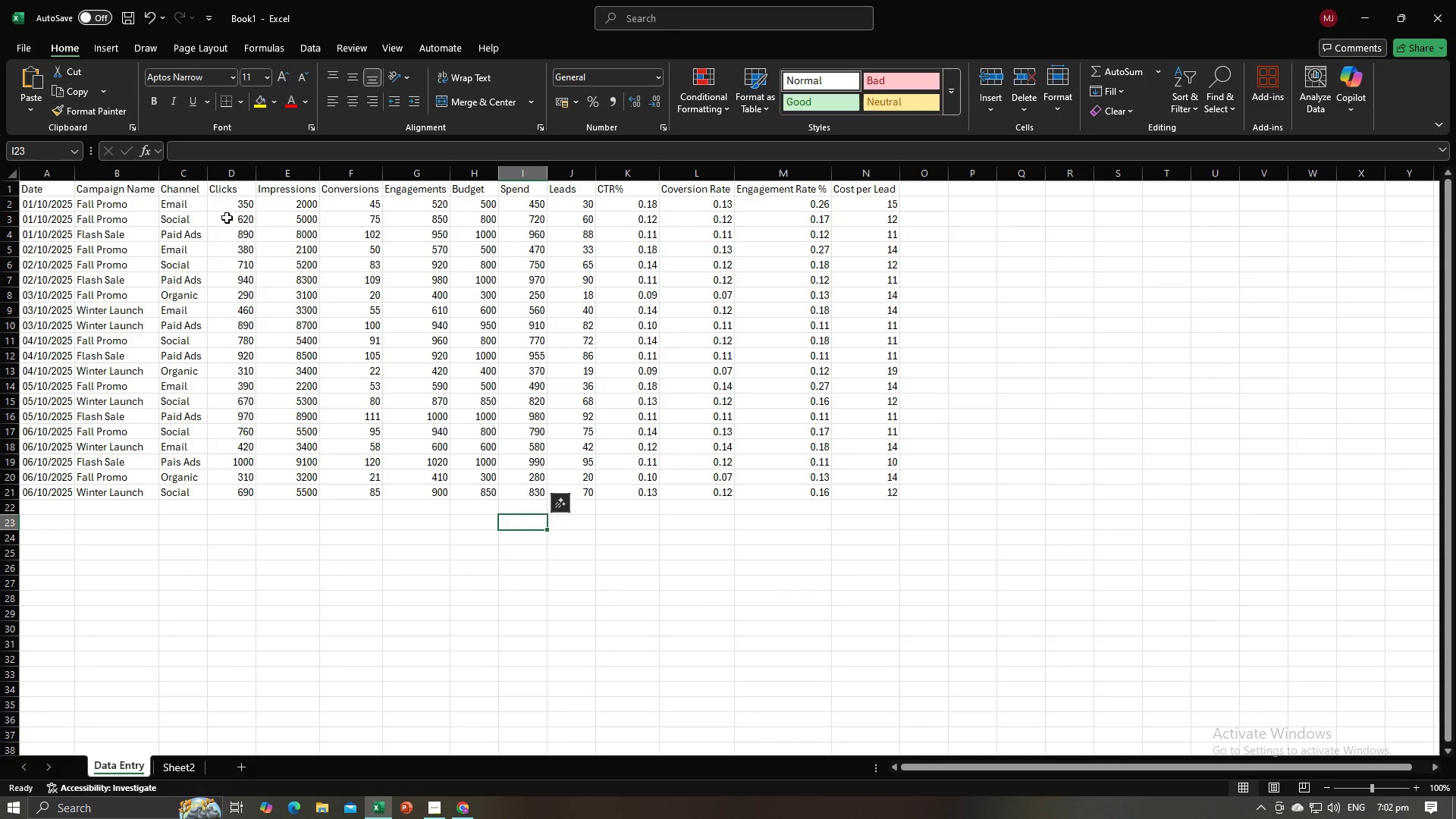 
key(Alt+AltLeft)
 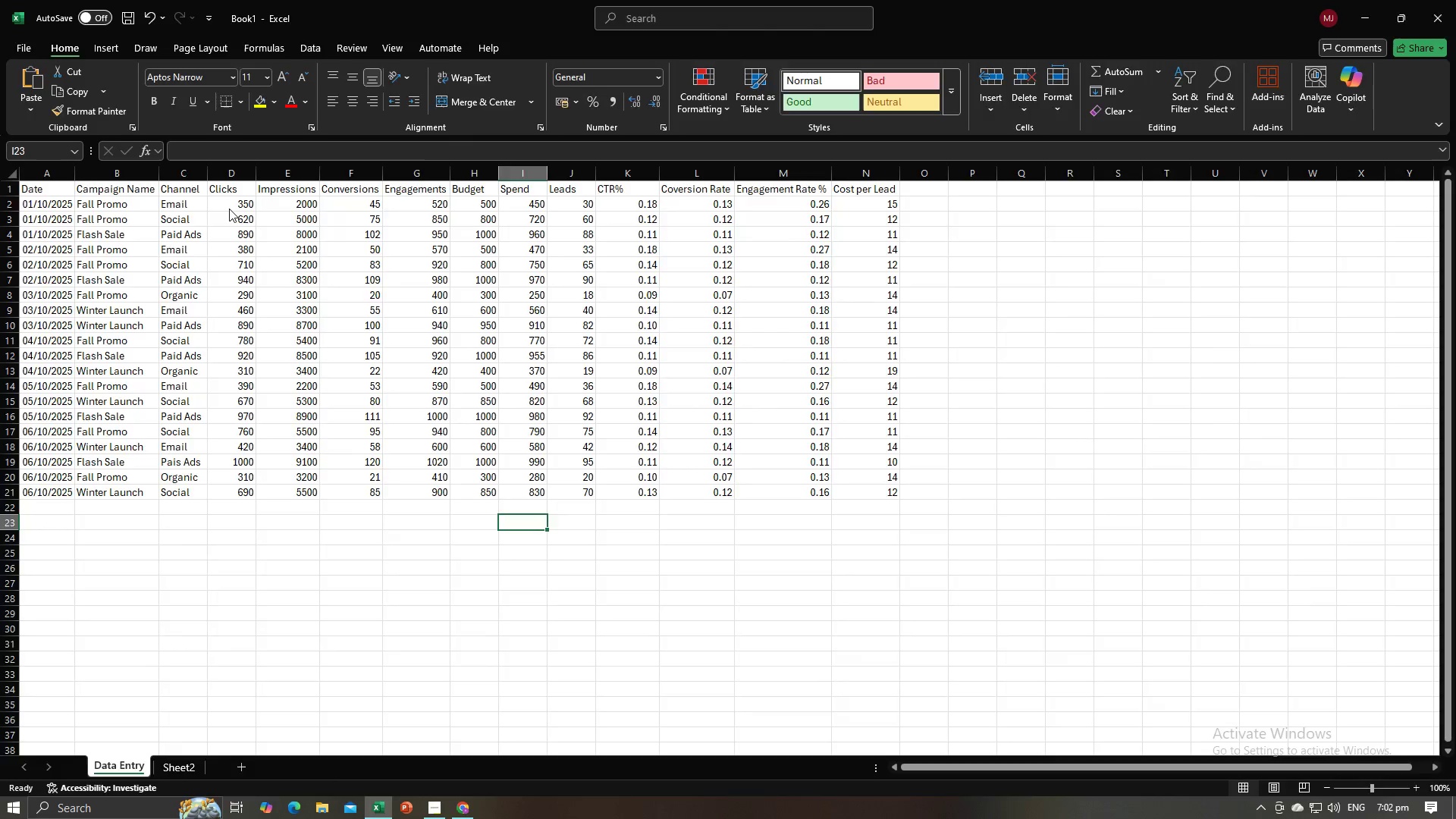 
key(Alt+Tab)
 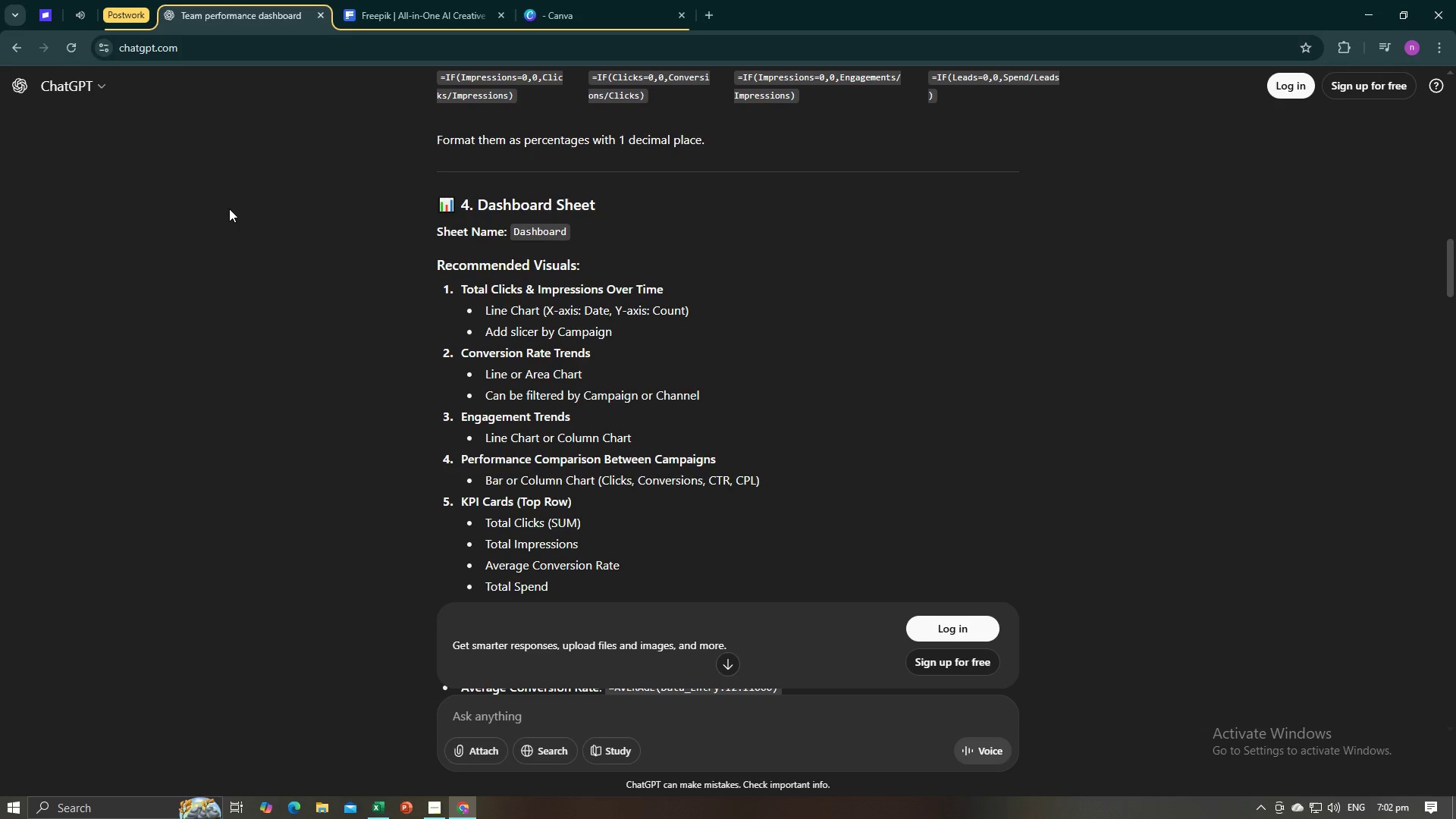 
key(Alt+AltLeft)
 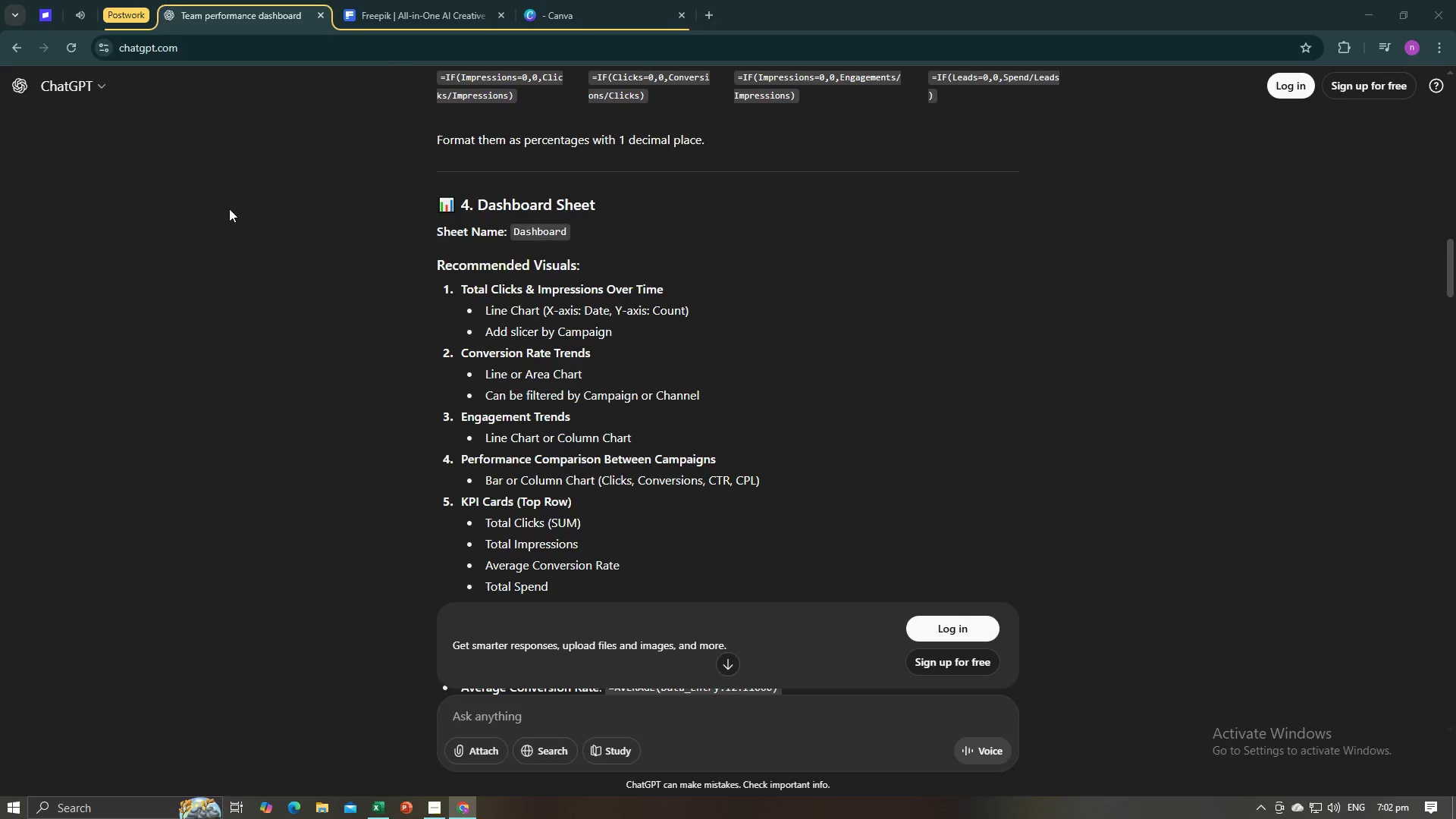 
key(Alt+Tab)
 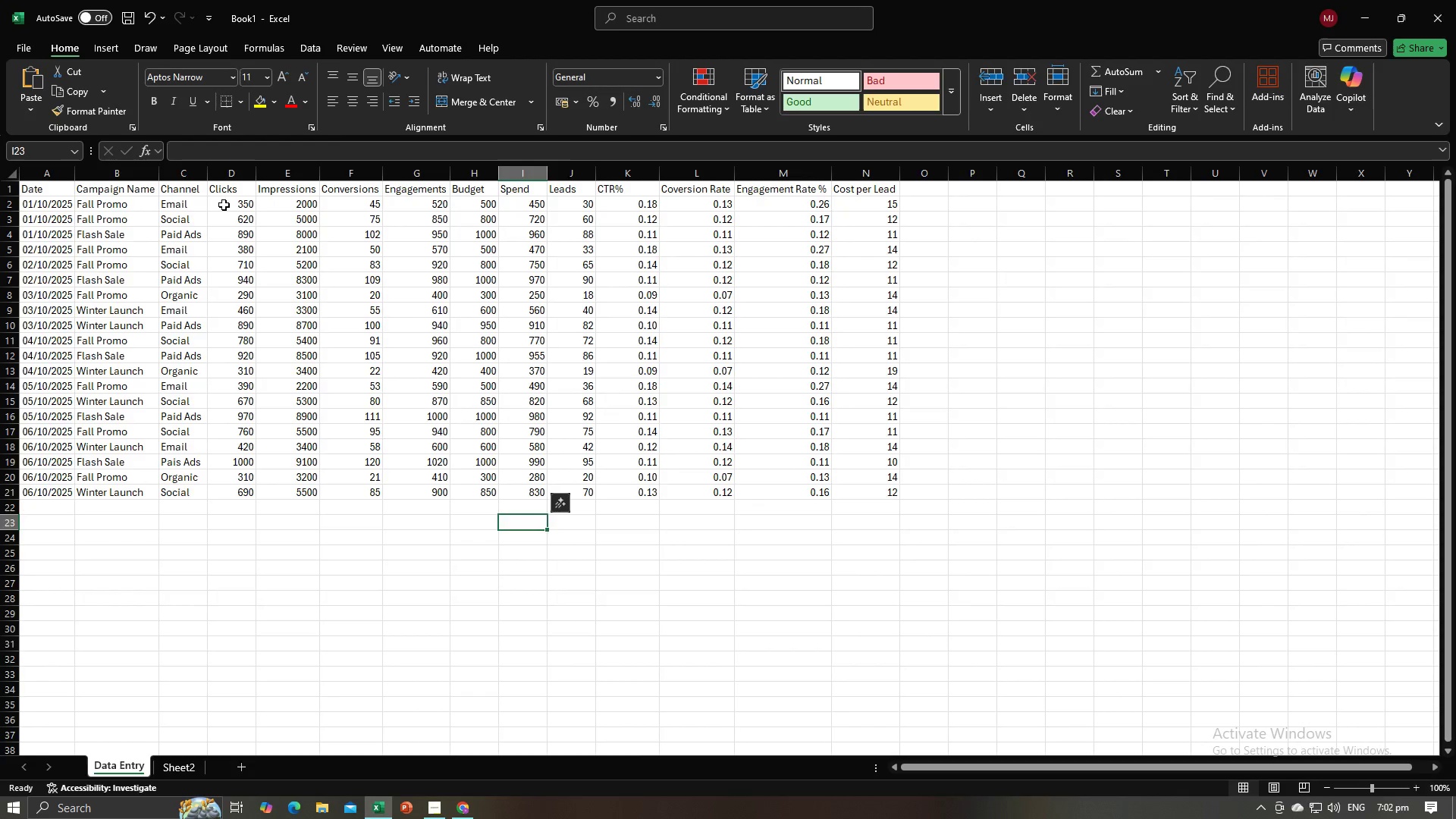 
left_click_drag(start_coordinate=[224, 205], to_coordinate=[224, 494])
 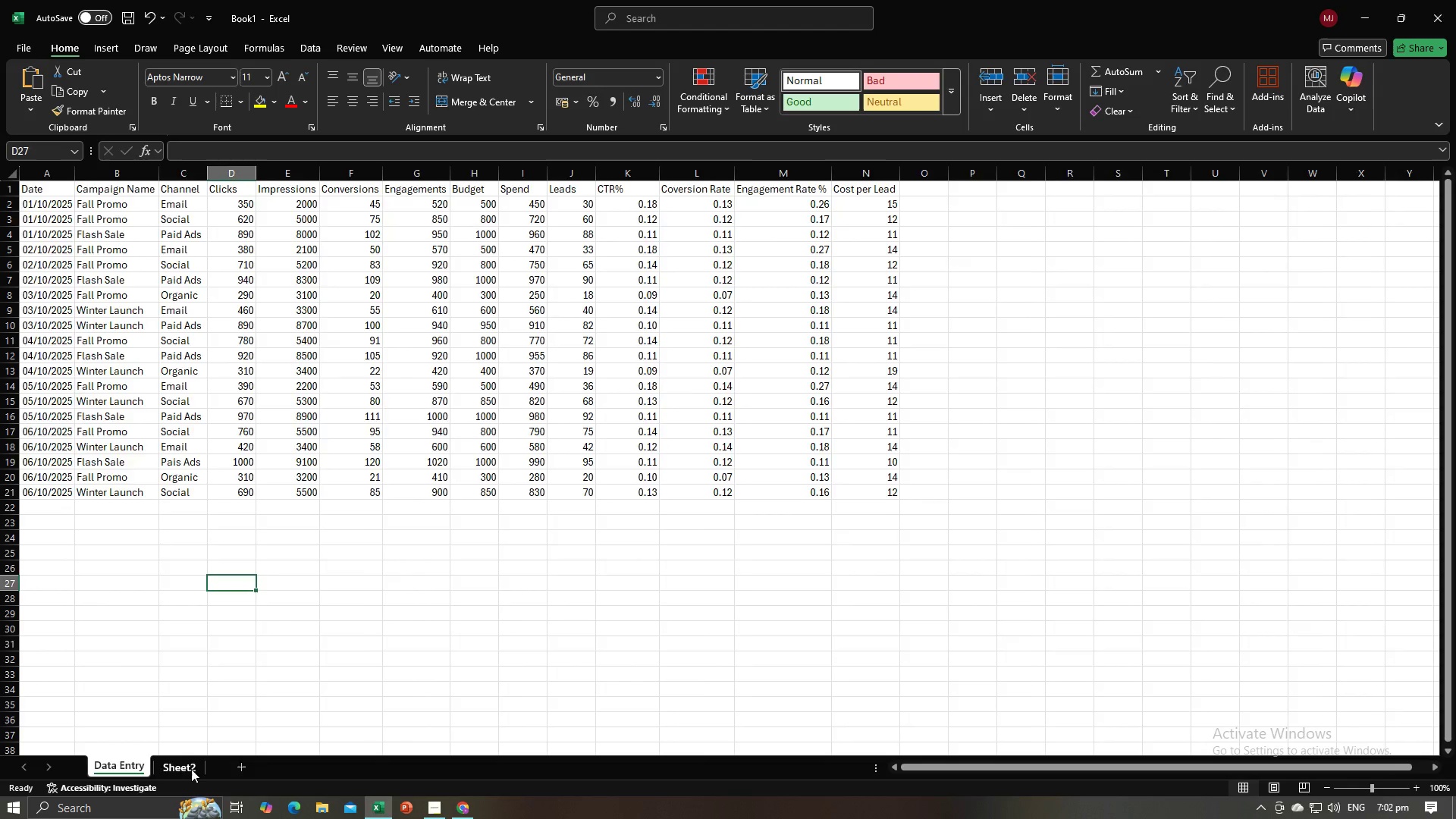 
left_click([191, 769])
 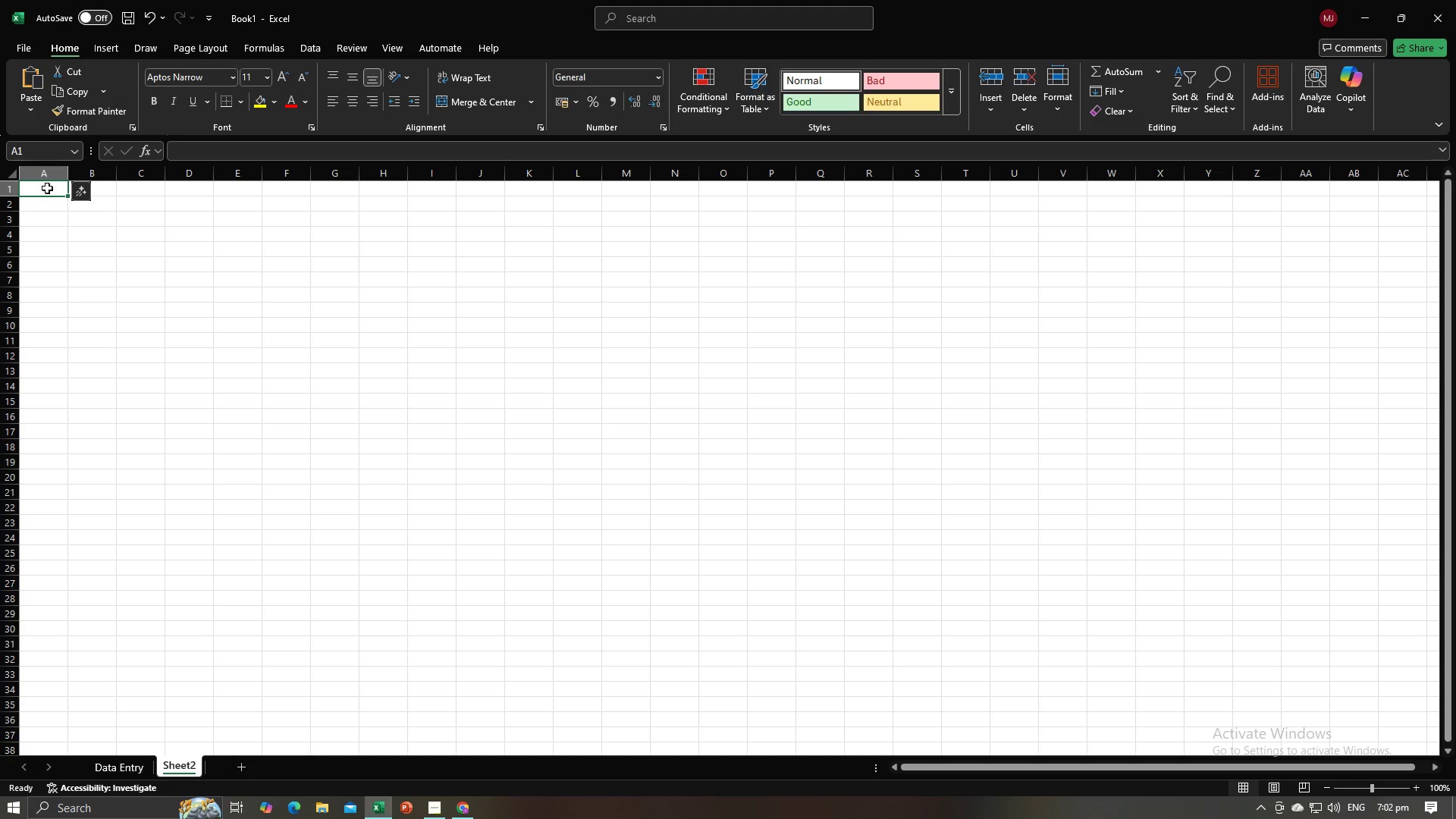 
double_click([47, 188])
 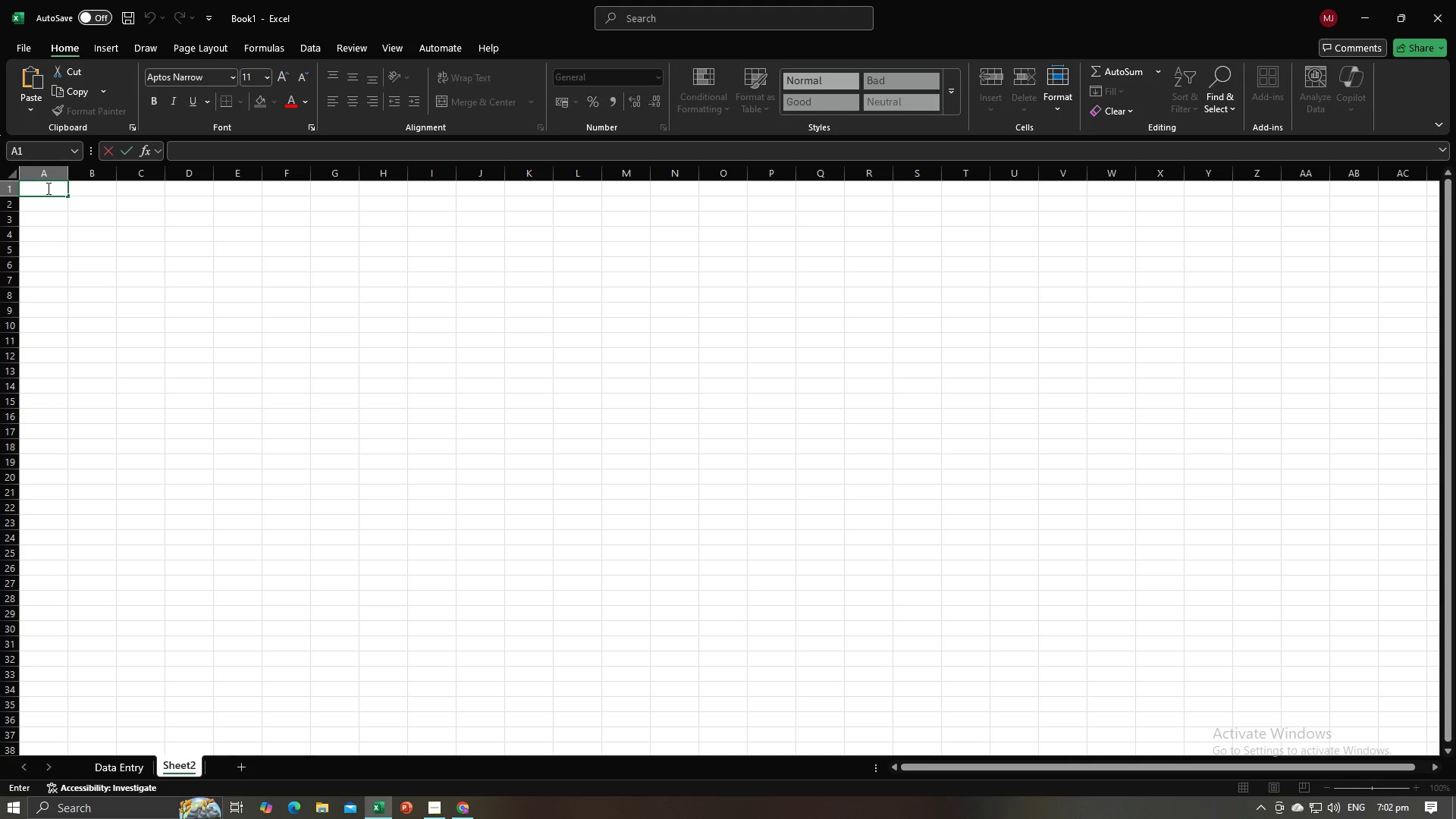 
type(Total Click)
 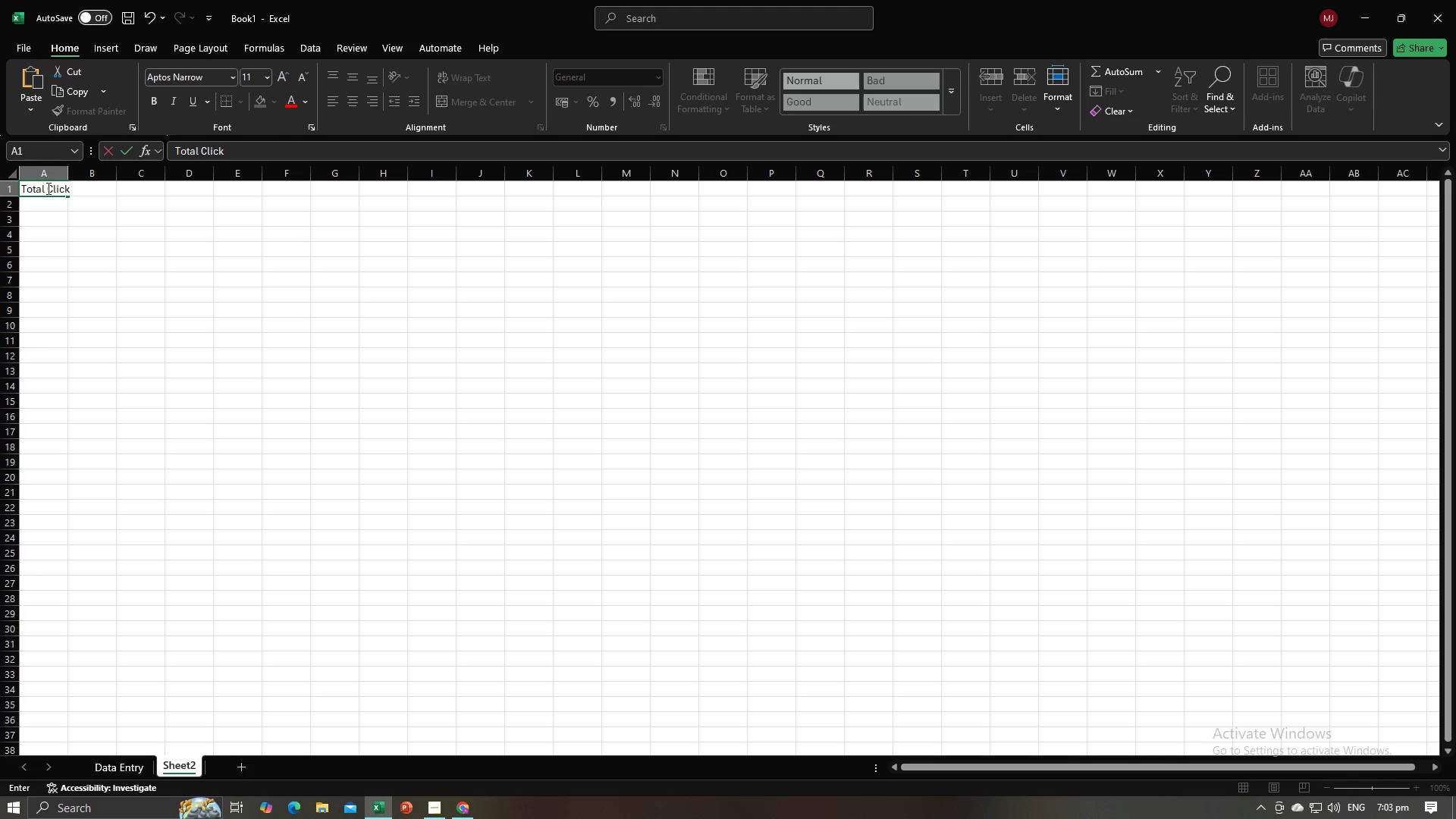 
key(Enter)
 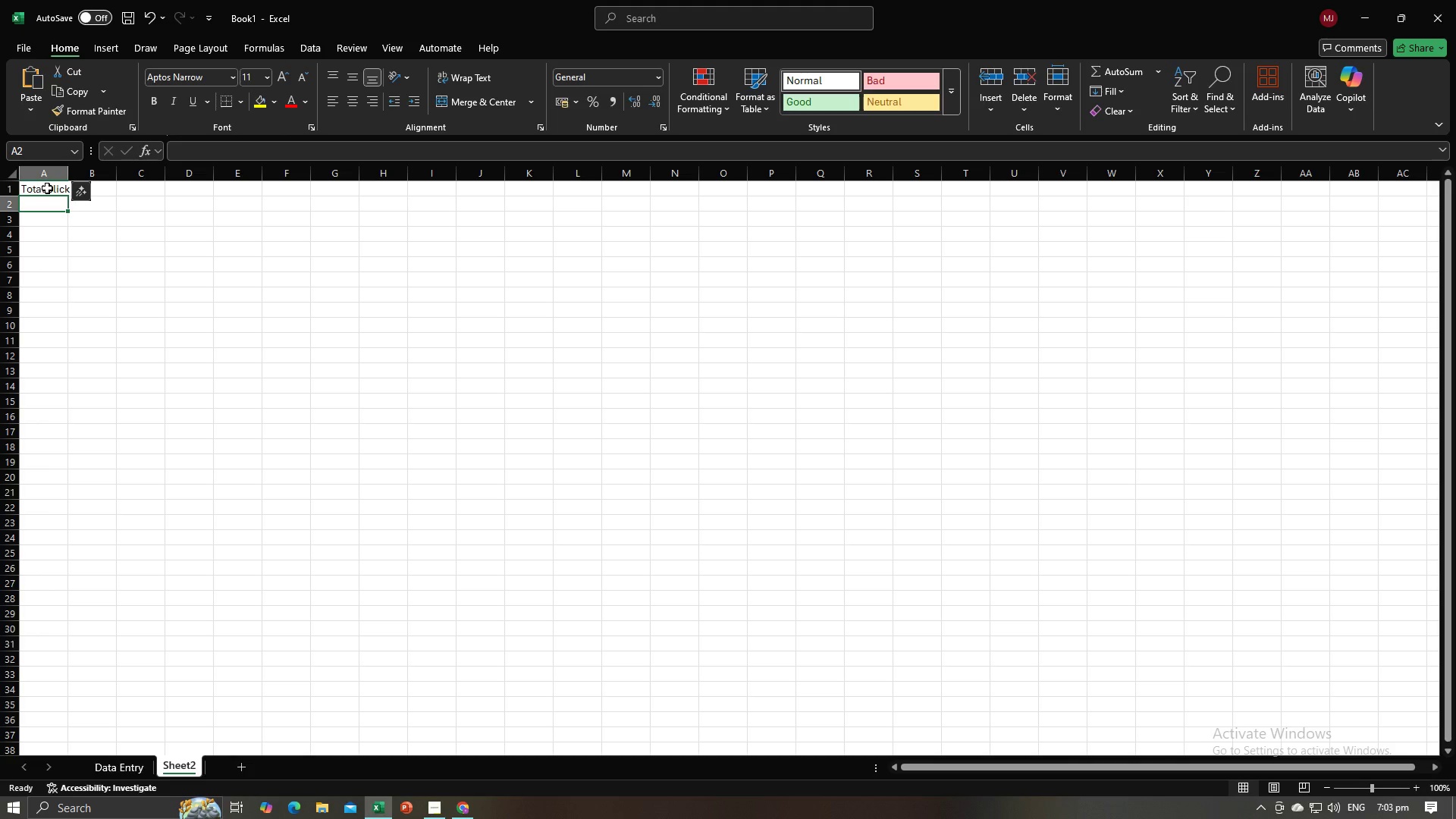 
key(Alt+AltLeft)
 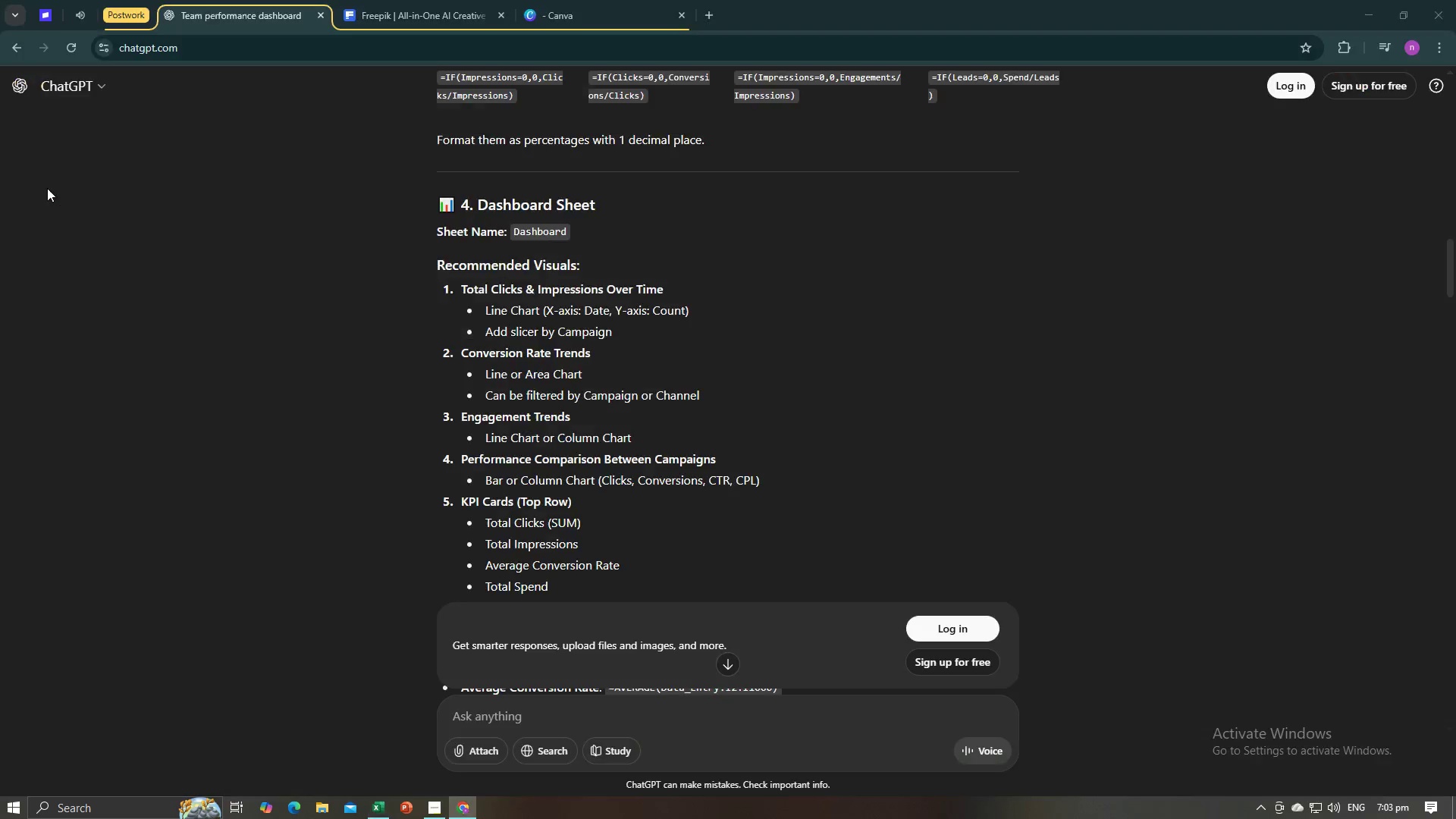 
key(Alt+Tab)
 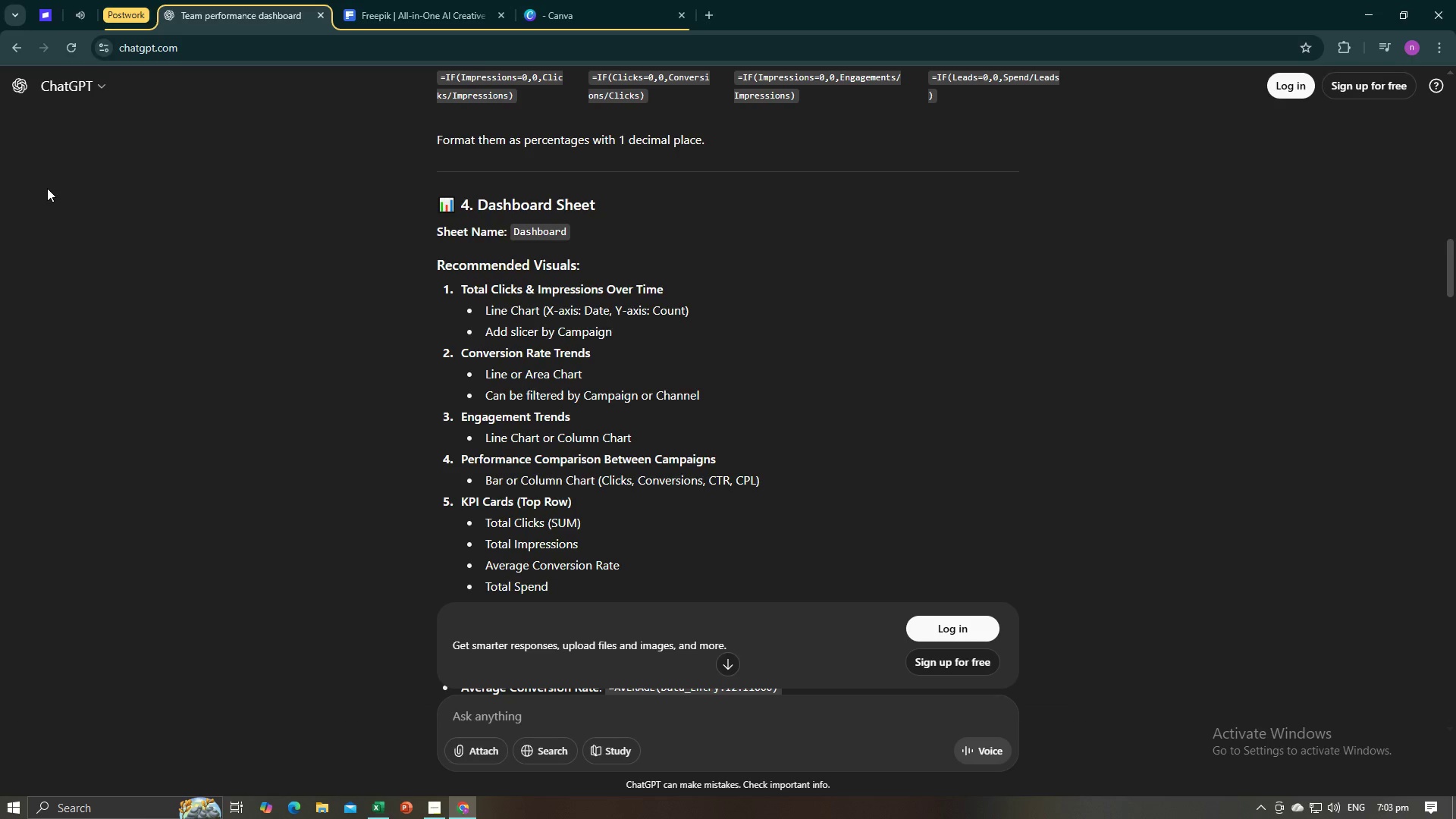 
key(Alt+AltLeft)
 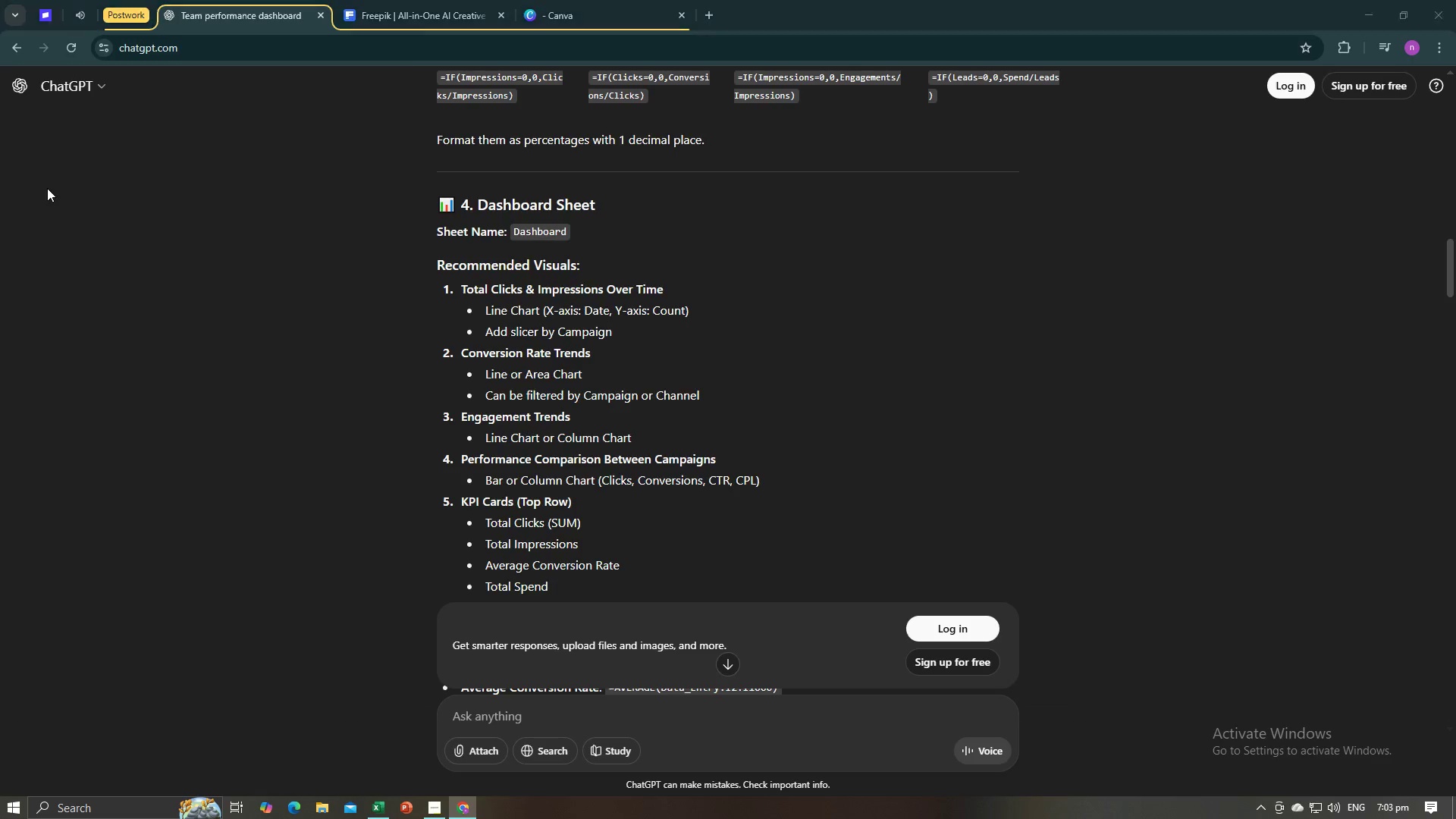 
key(Alt+Tab)
 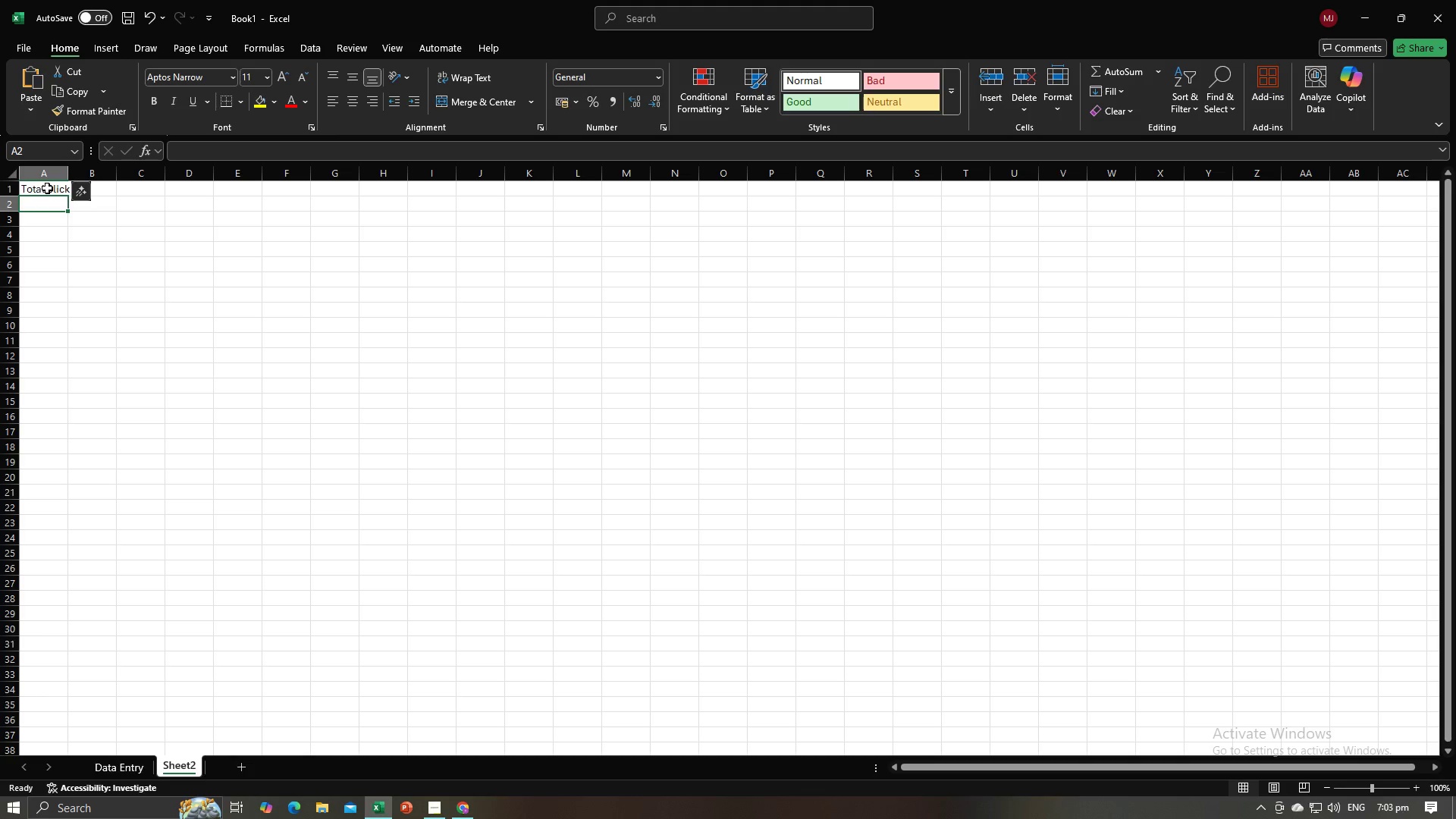 
key(Alt+AltLeft)
 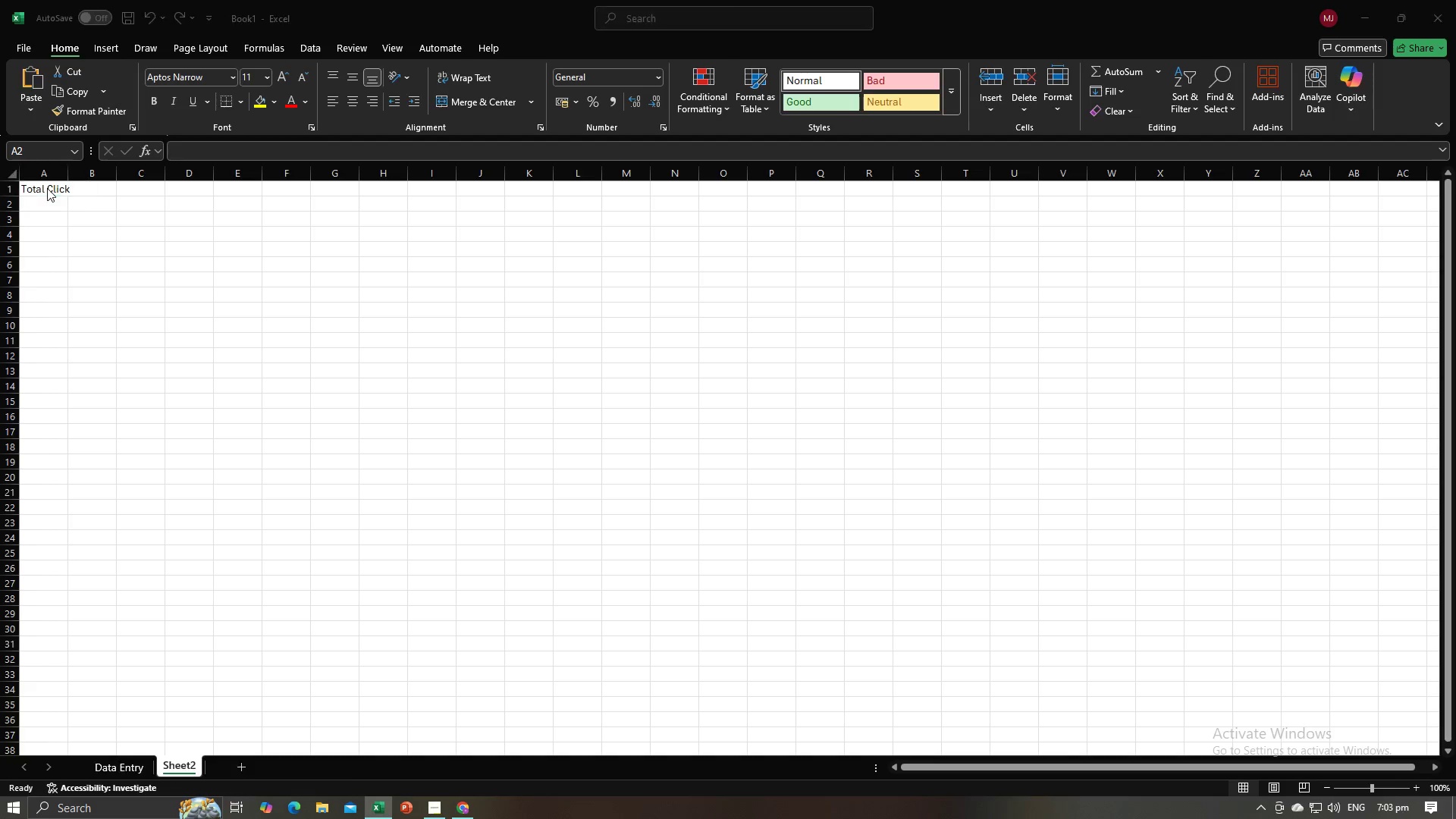 
key(Alt+Tab)
 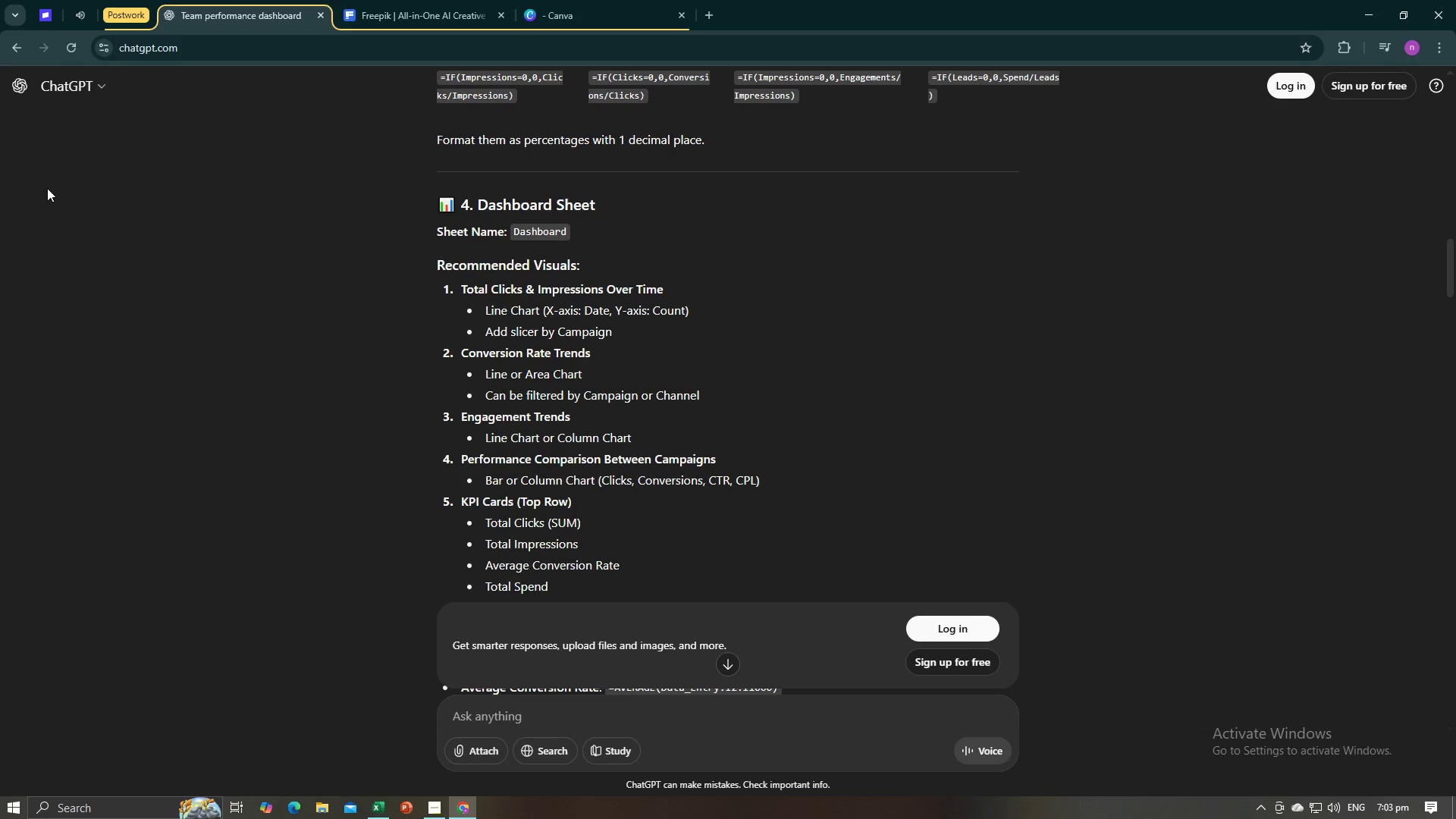 
key(Alt+AltLeft)
 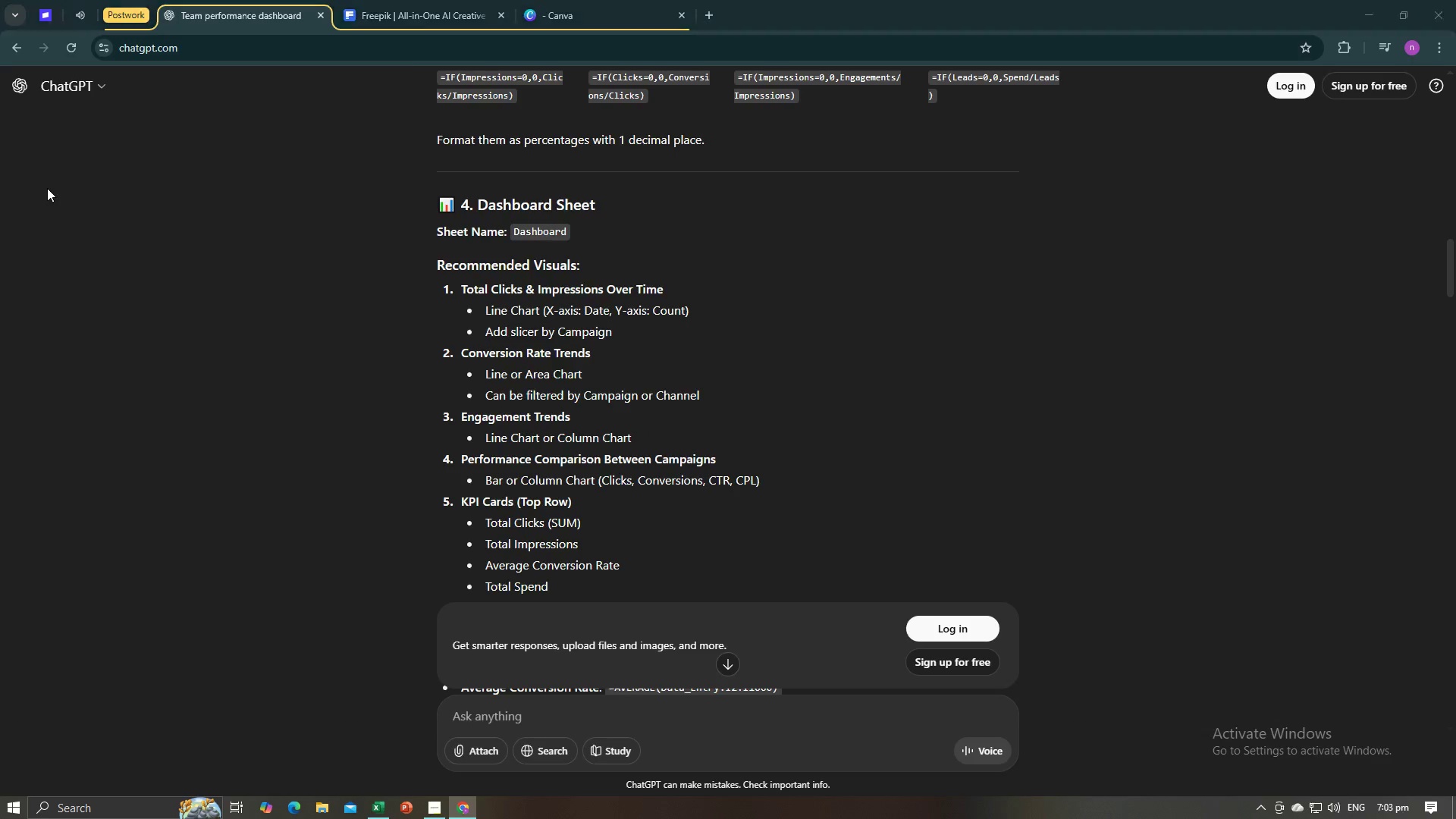 
key(Tab)
type(Impressions)
key(Backspace)
type( Overtime)
 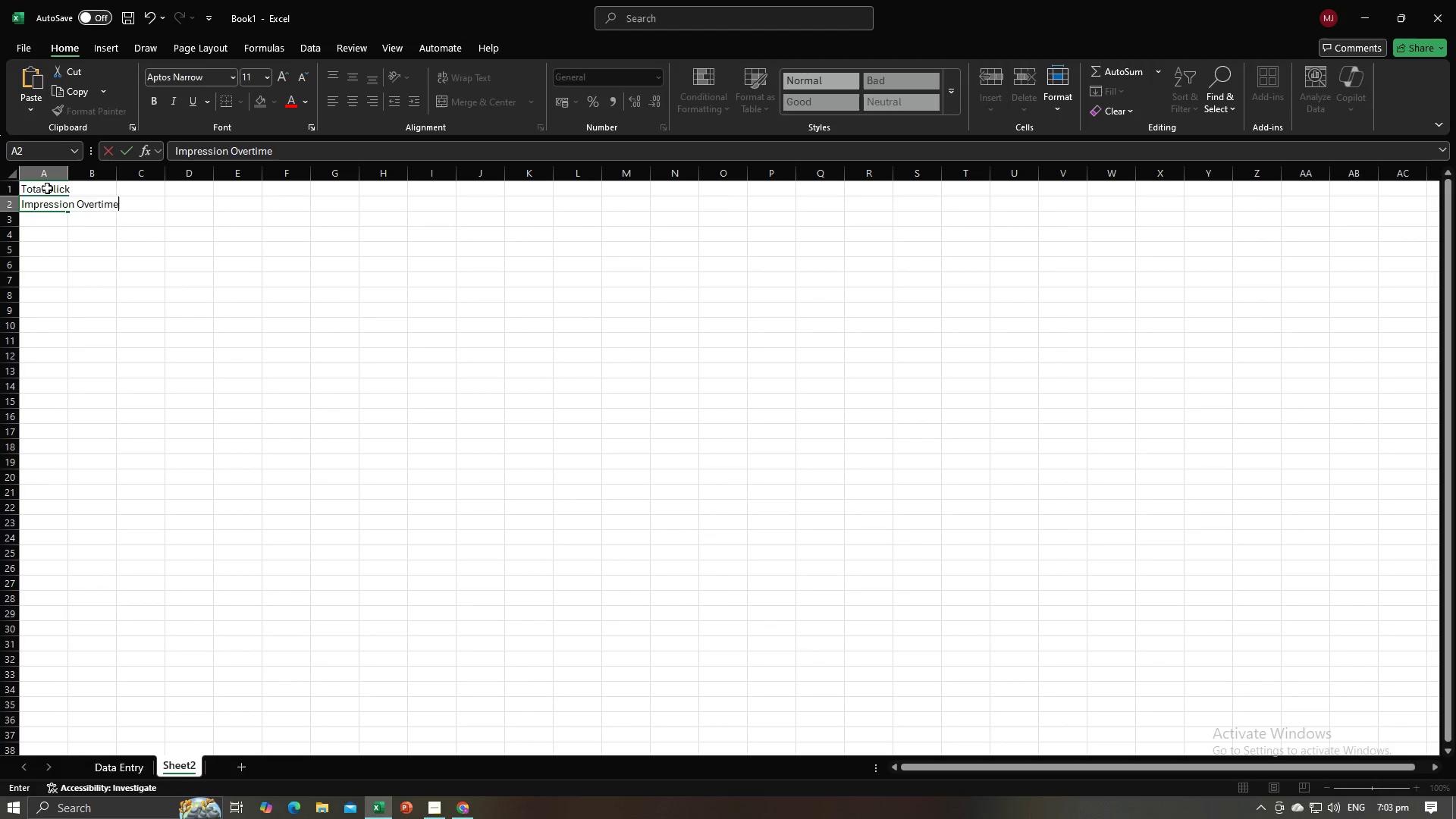 
key(Enter)
 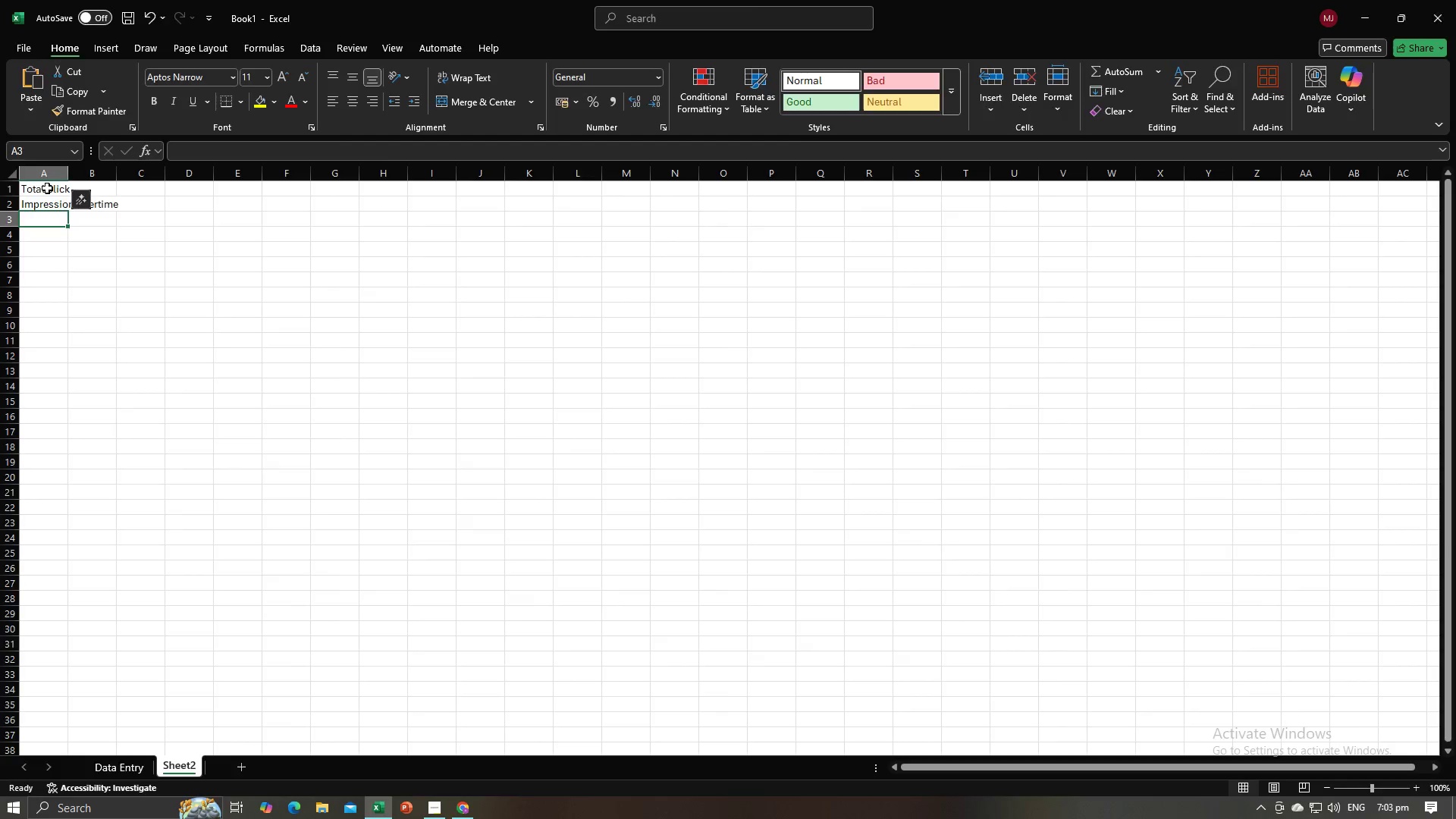 
key(Alt+AltLeft)
 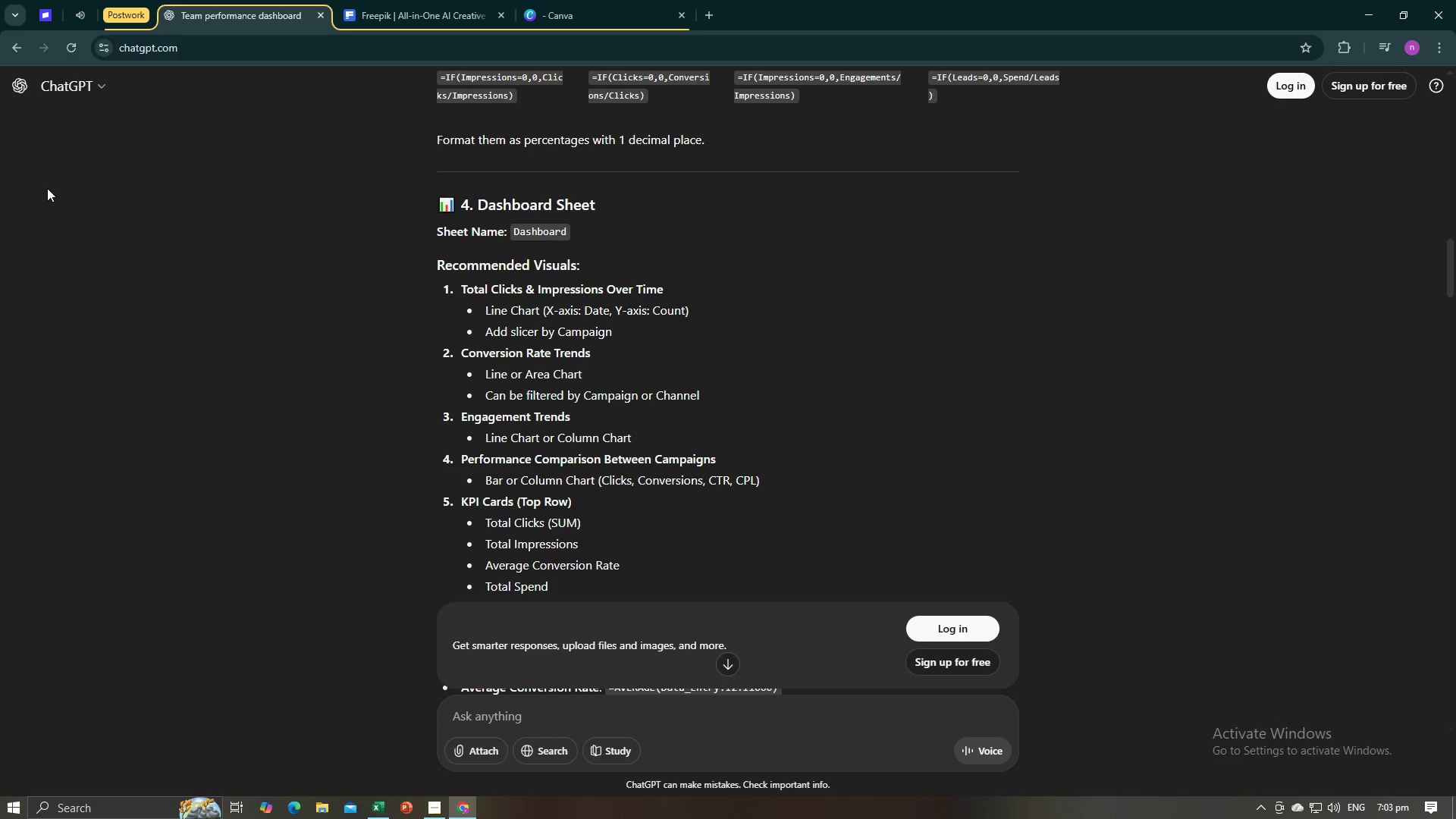 
key(Alt+Tab)
 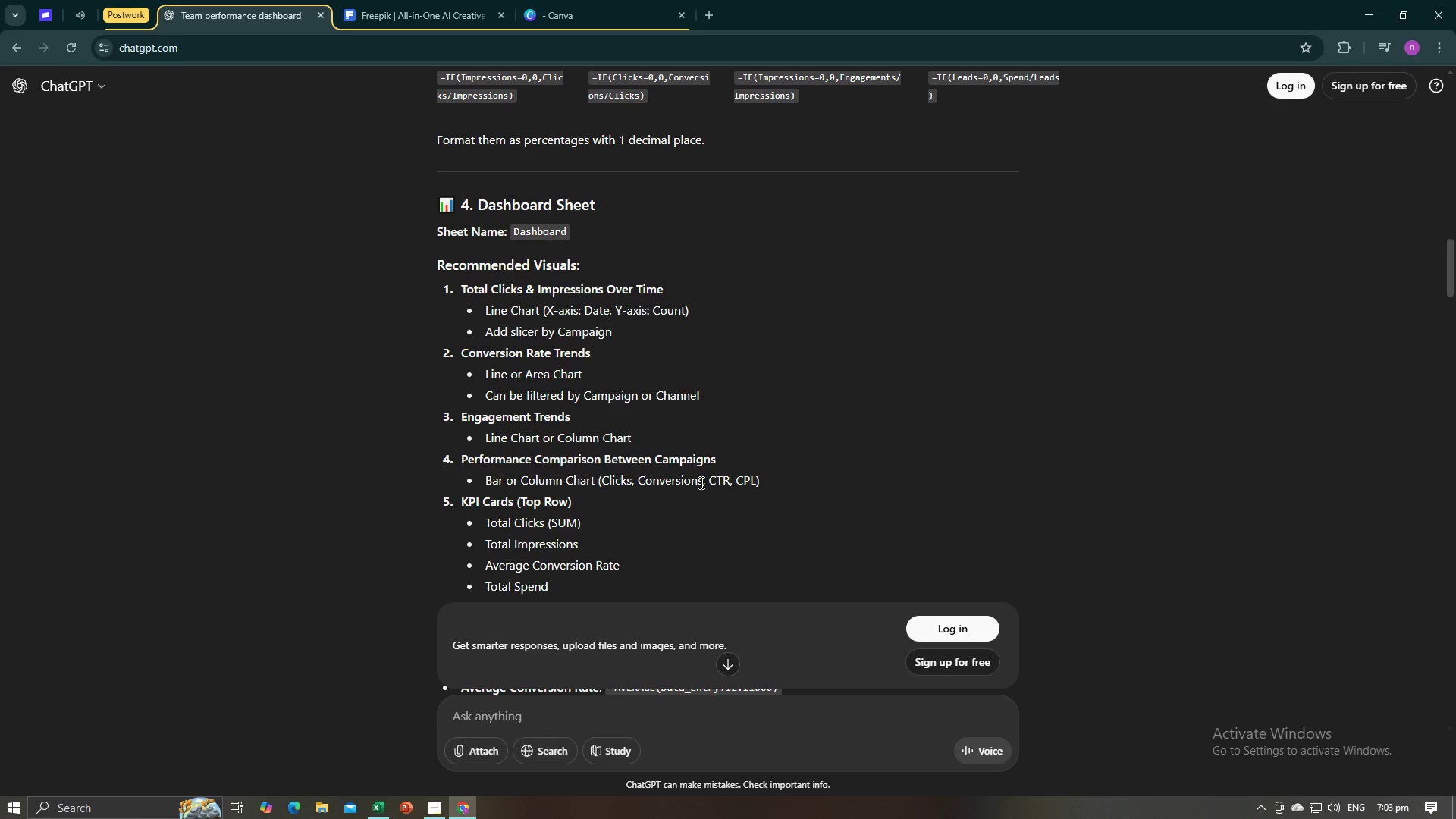 
key(Alt+AltLeft)
 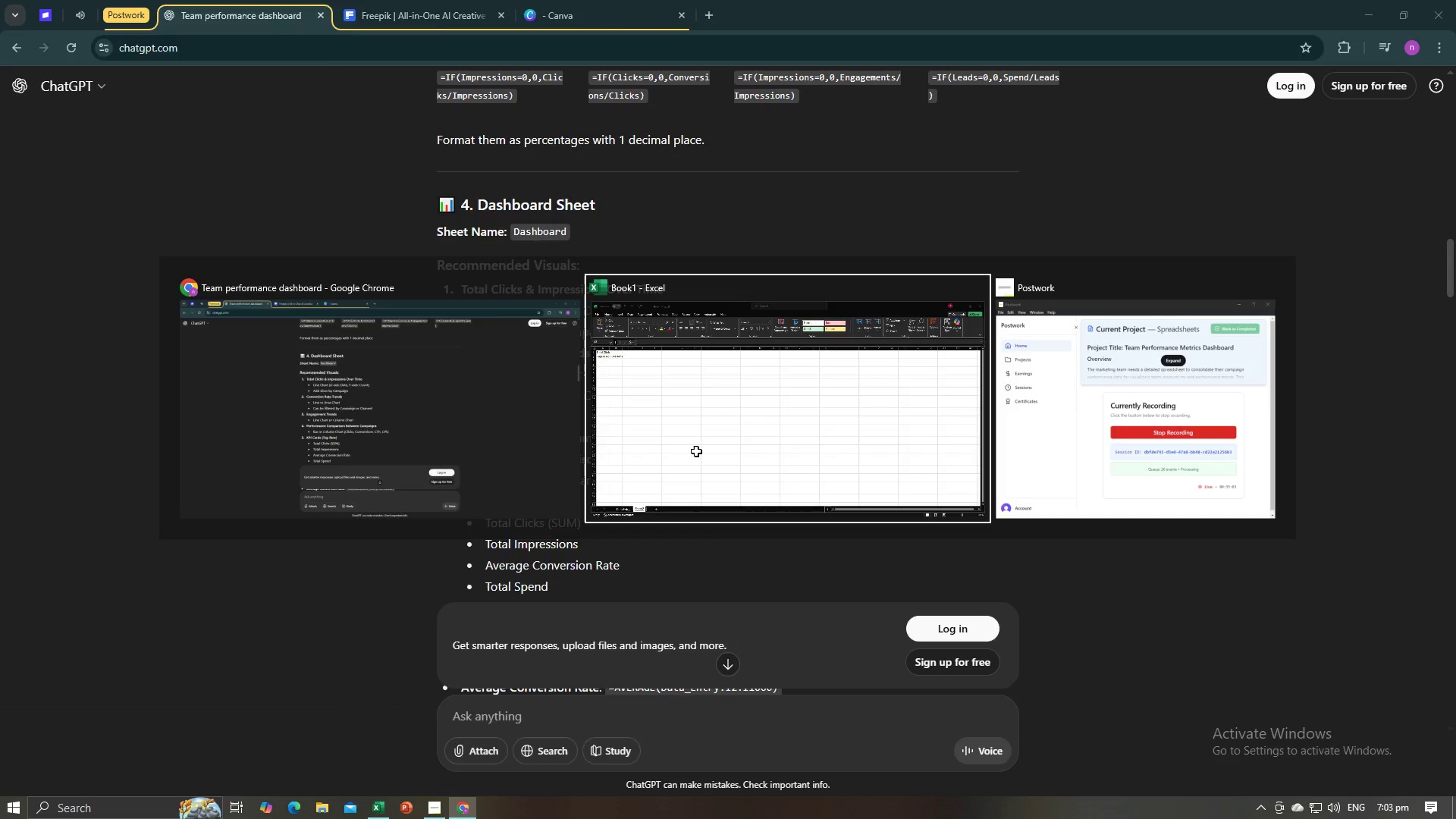 
key(Alt+Tab)
 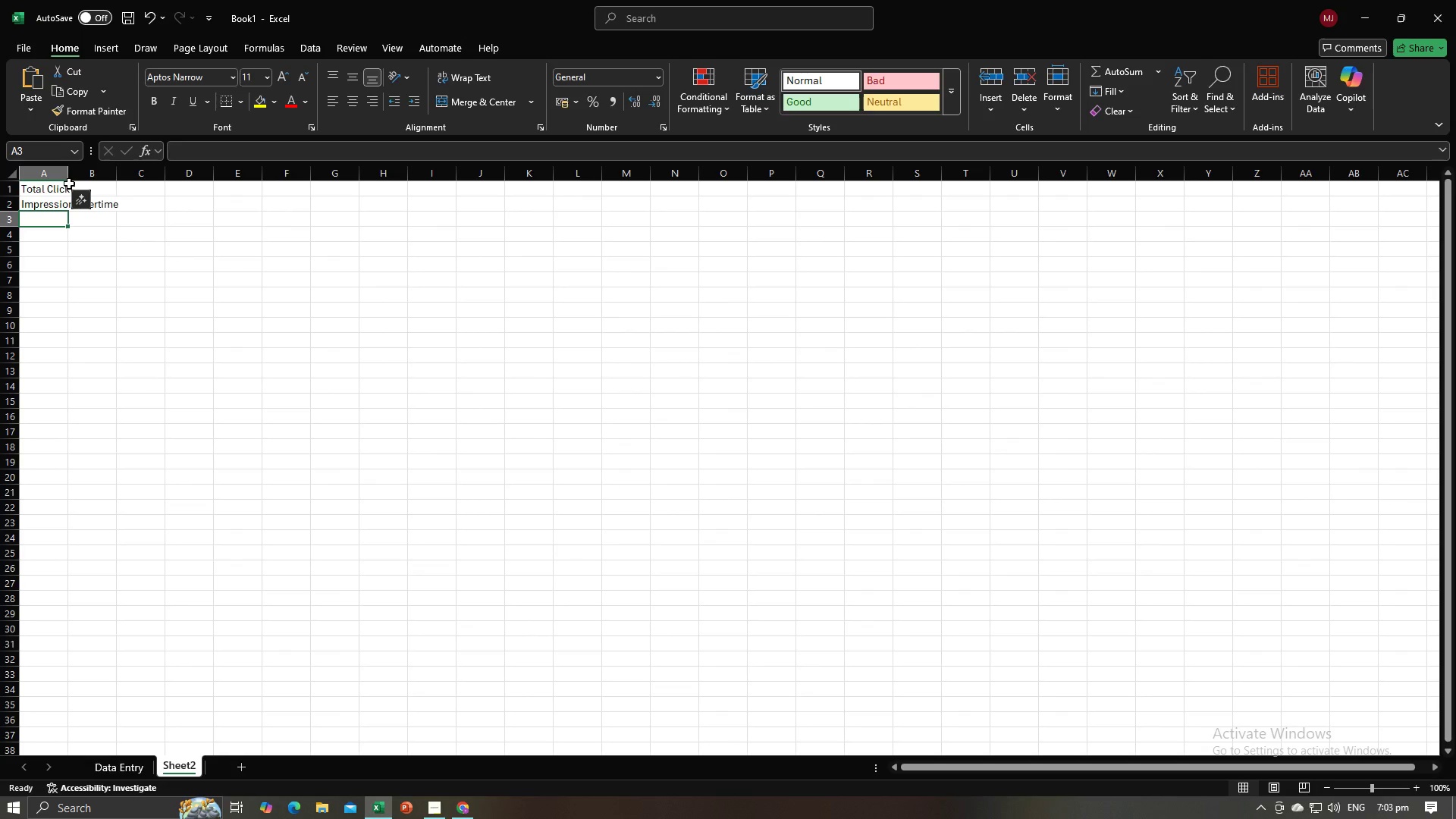 
double_click([67, 177])
 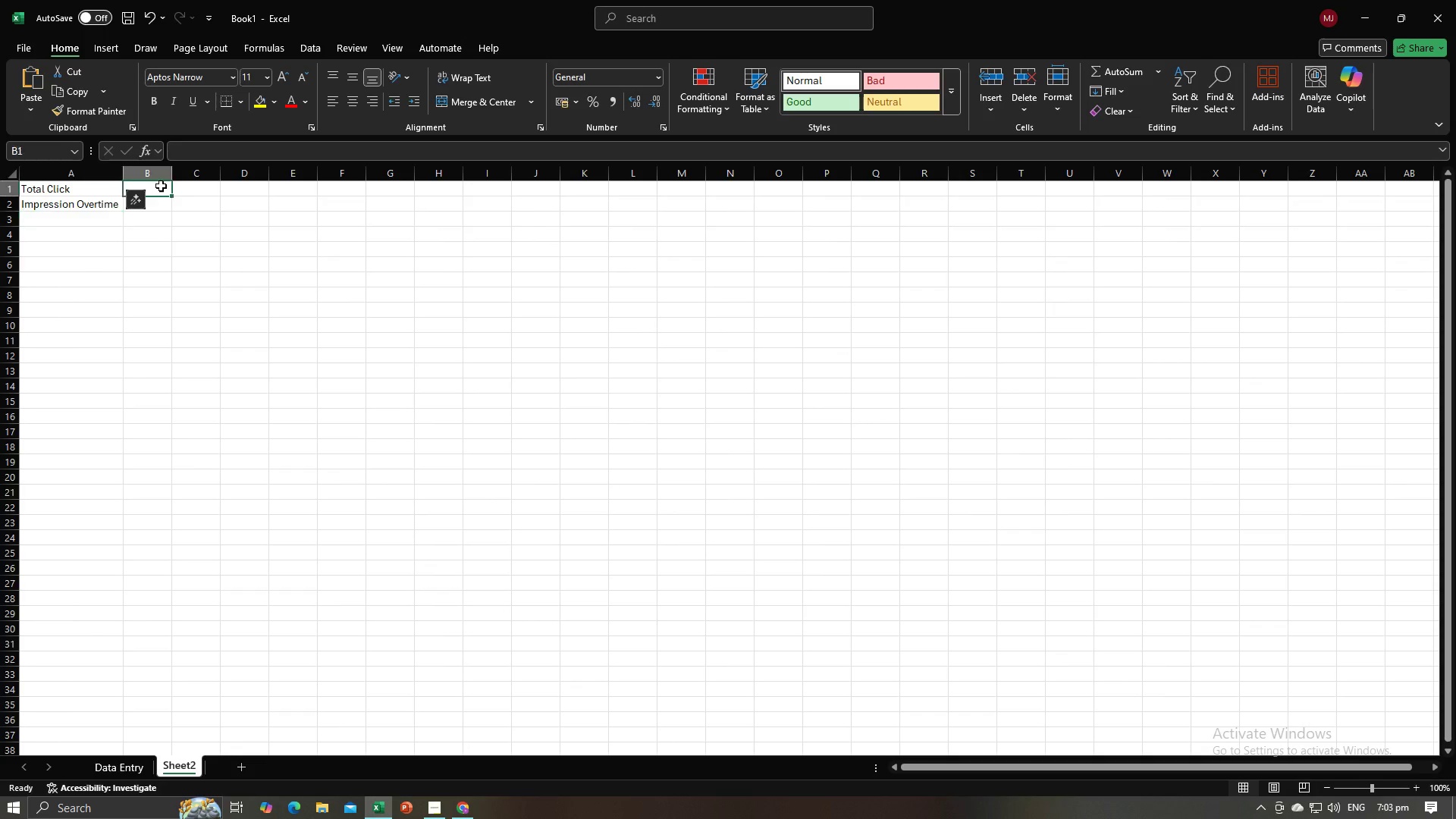 
left_click([161, 186])
 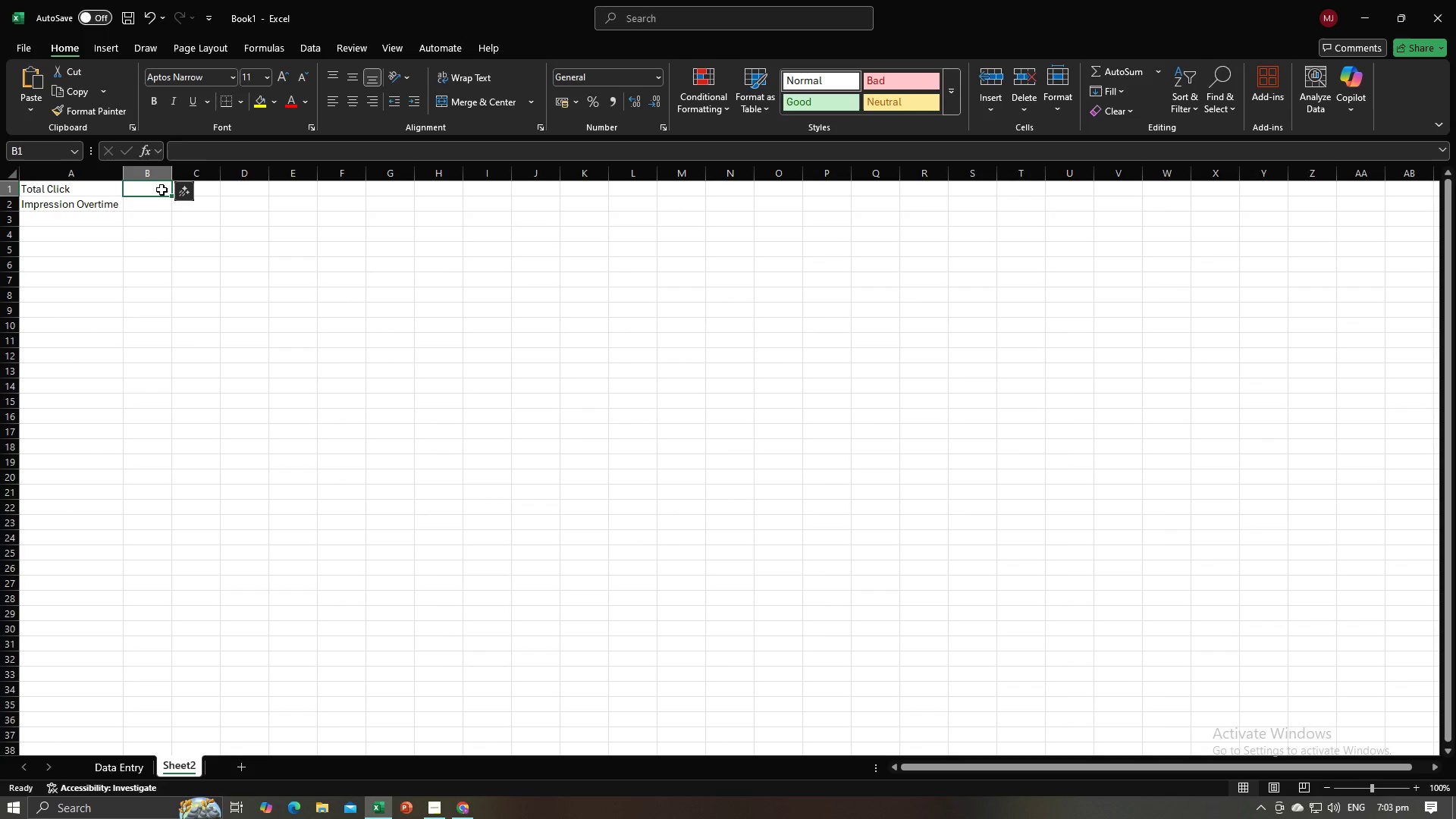 
type(=Sum()
 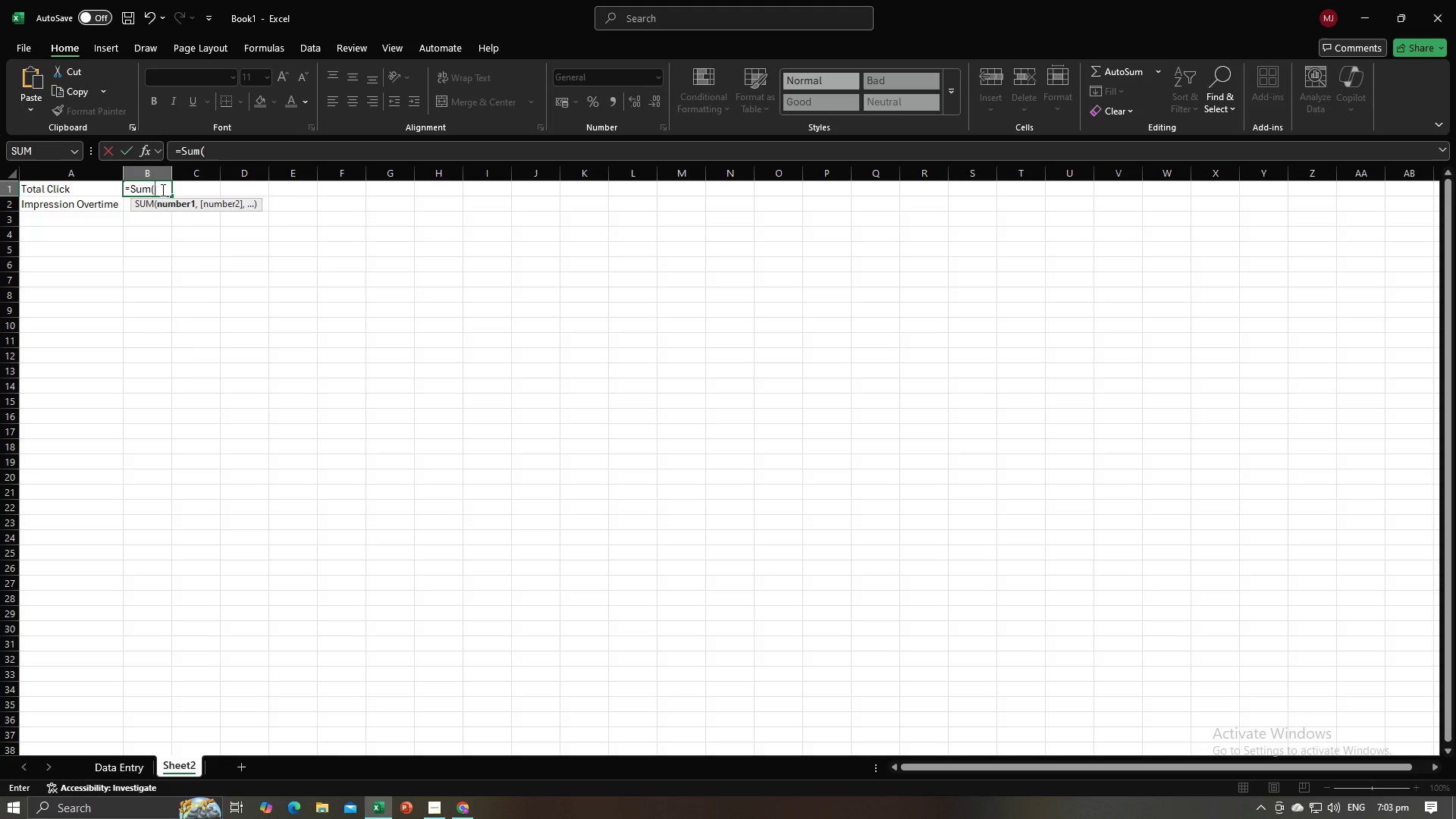 
left_click([127, 764])
 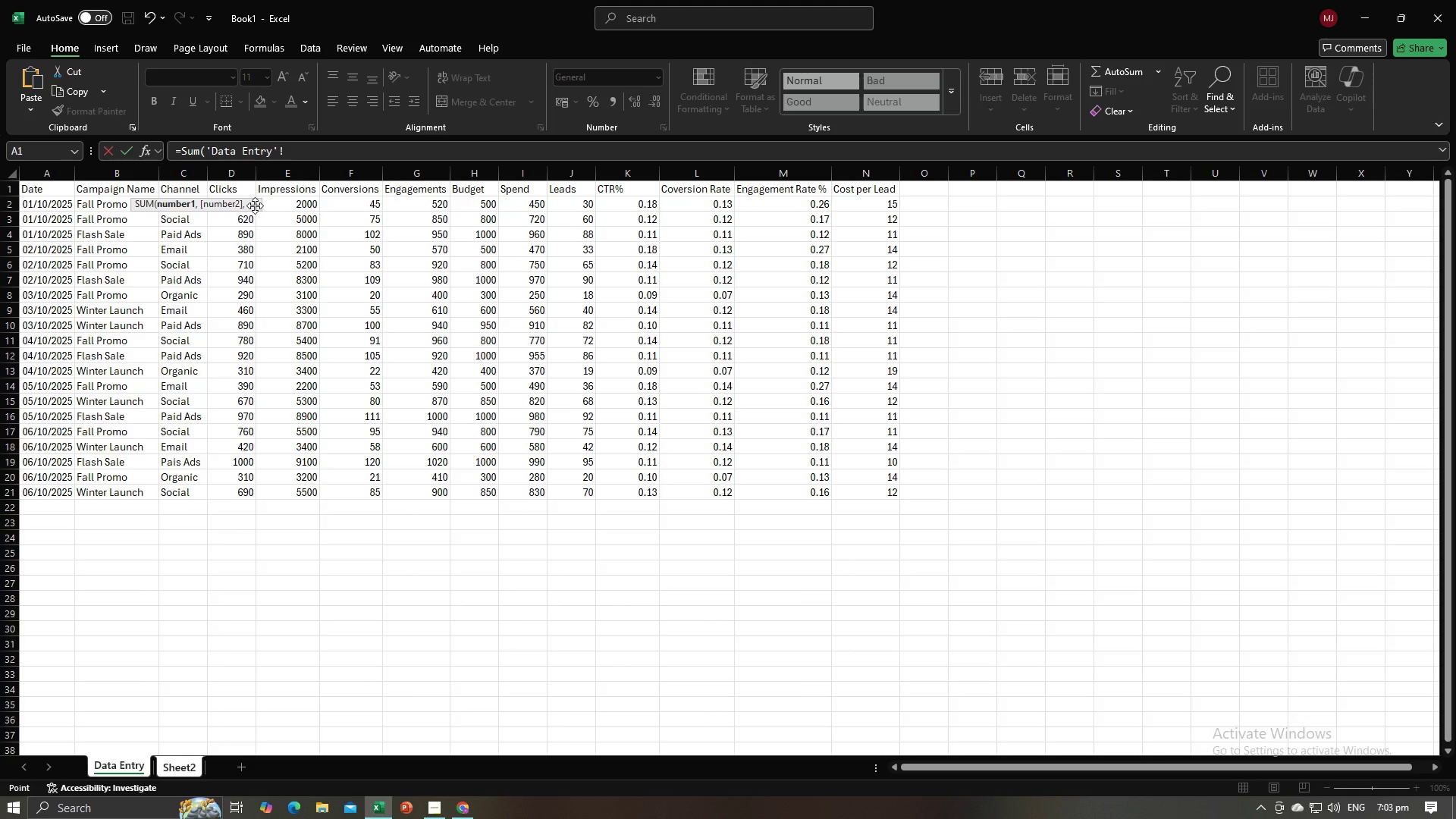 
left_click_drag(start_coordinate=[238, 206], to_coordinate=[172, 263])
 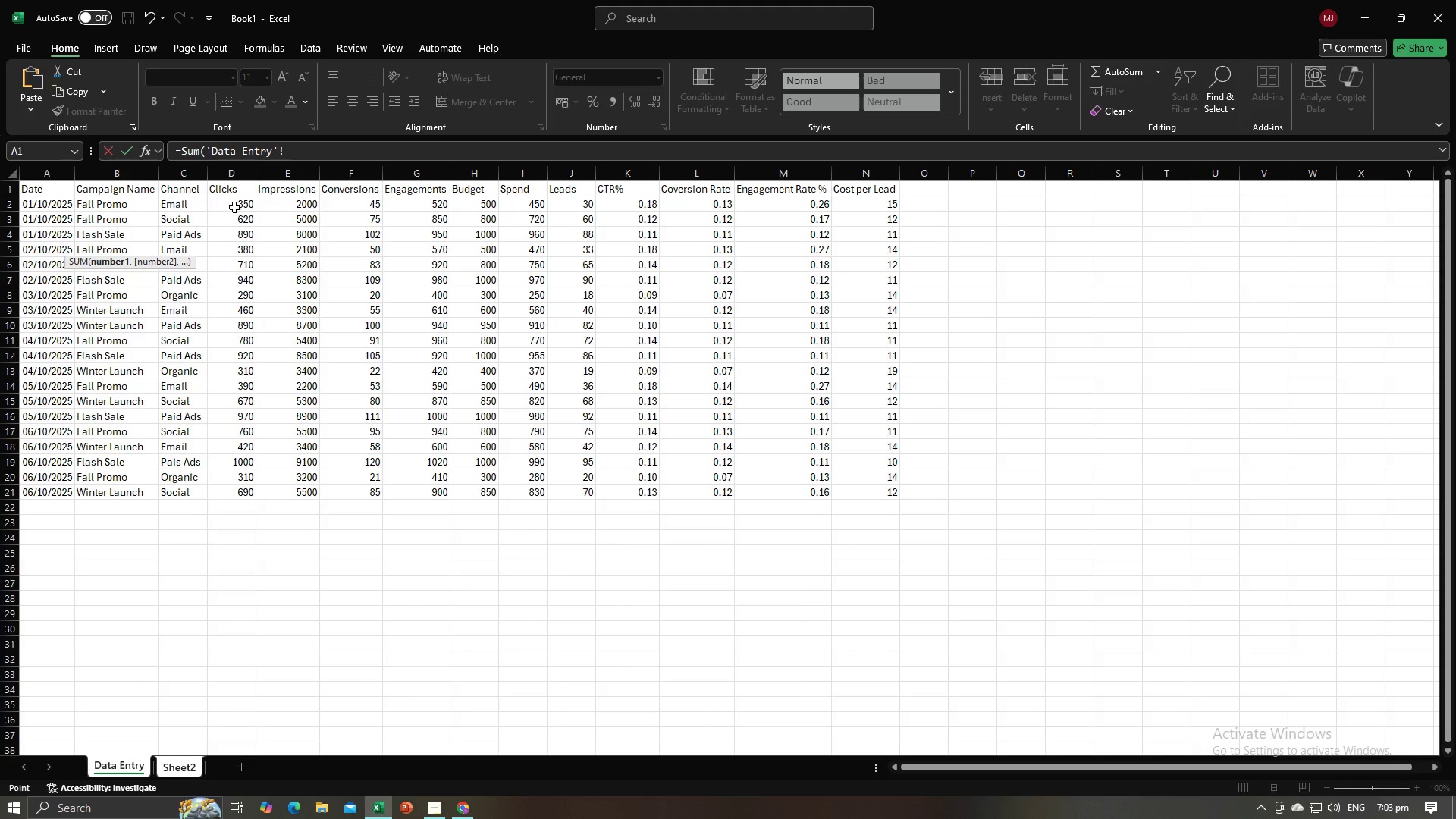 
left_click_drag(start_coordinate=[236, 205], to_coordinate=[230, 491])
 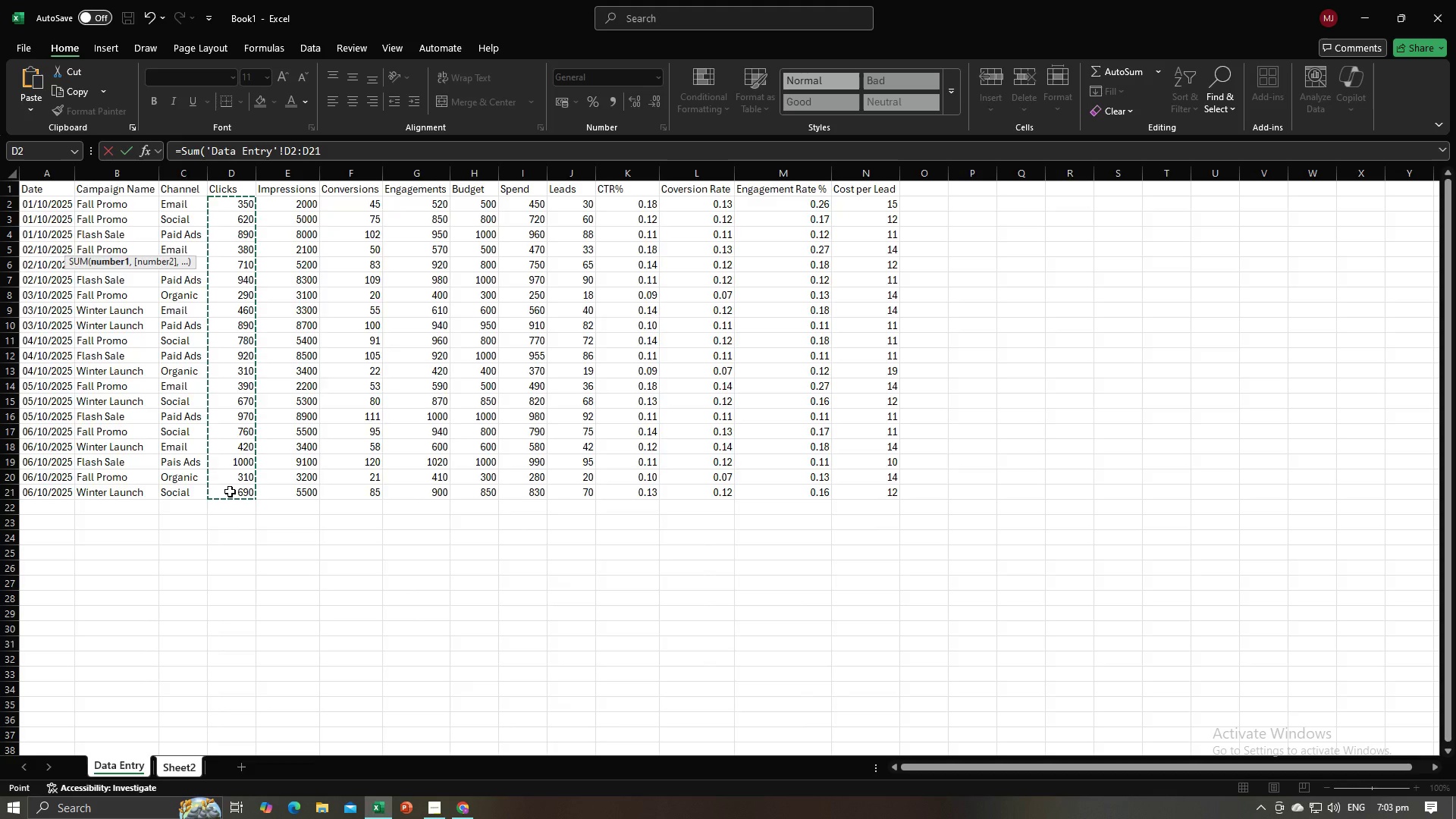 
key(Enter)
 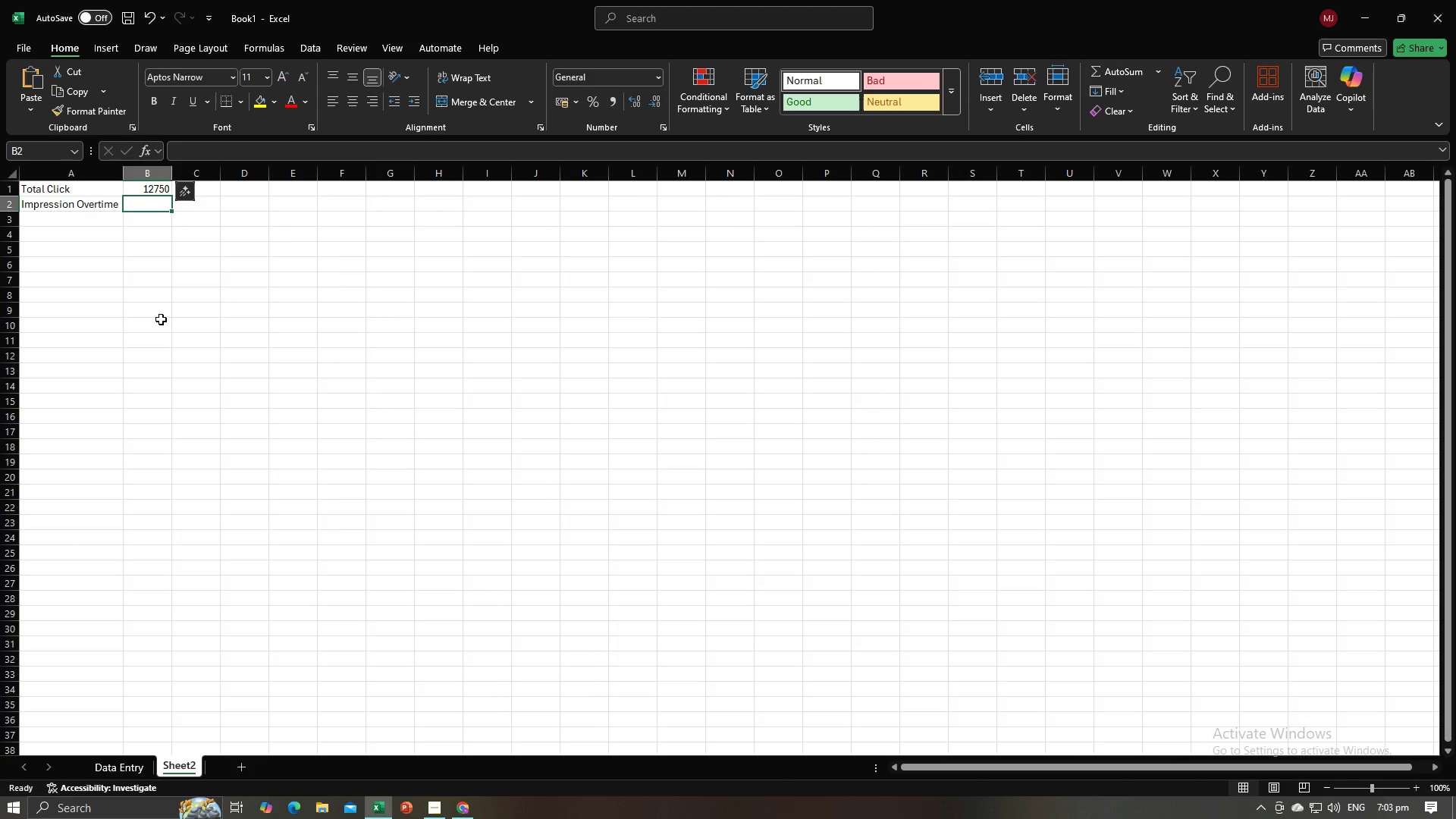 
key(Equal)
 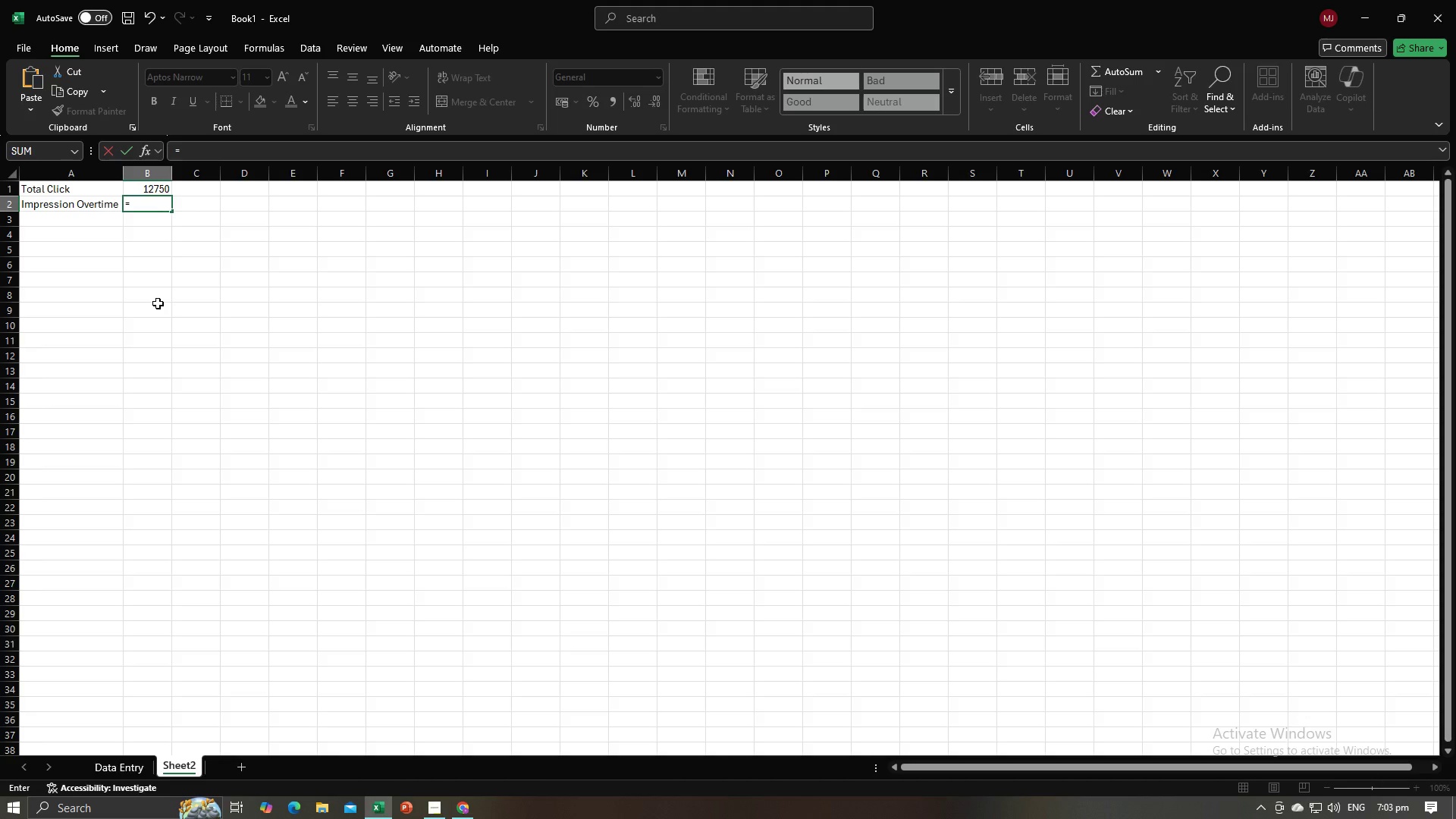 
key(Alt+AltLeft)
 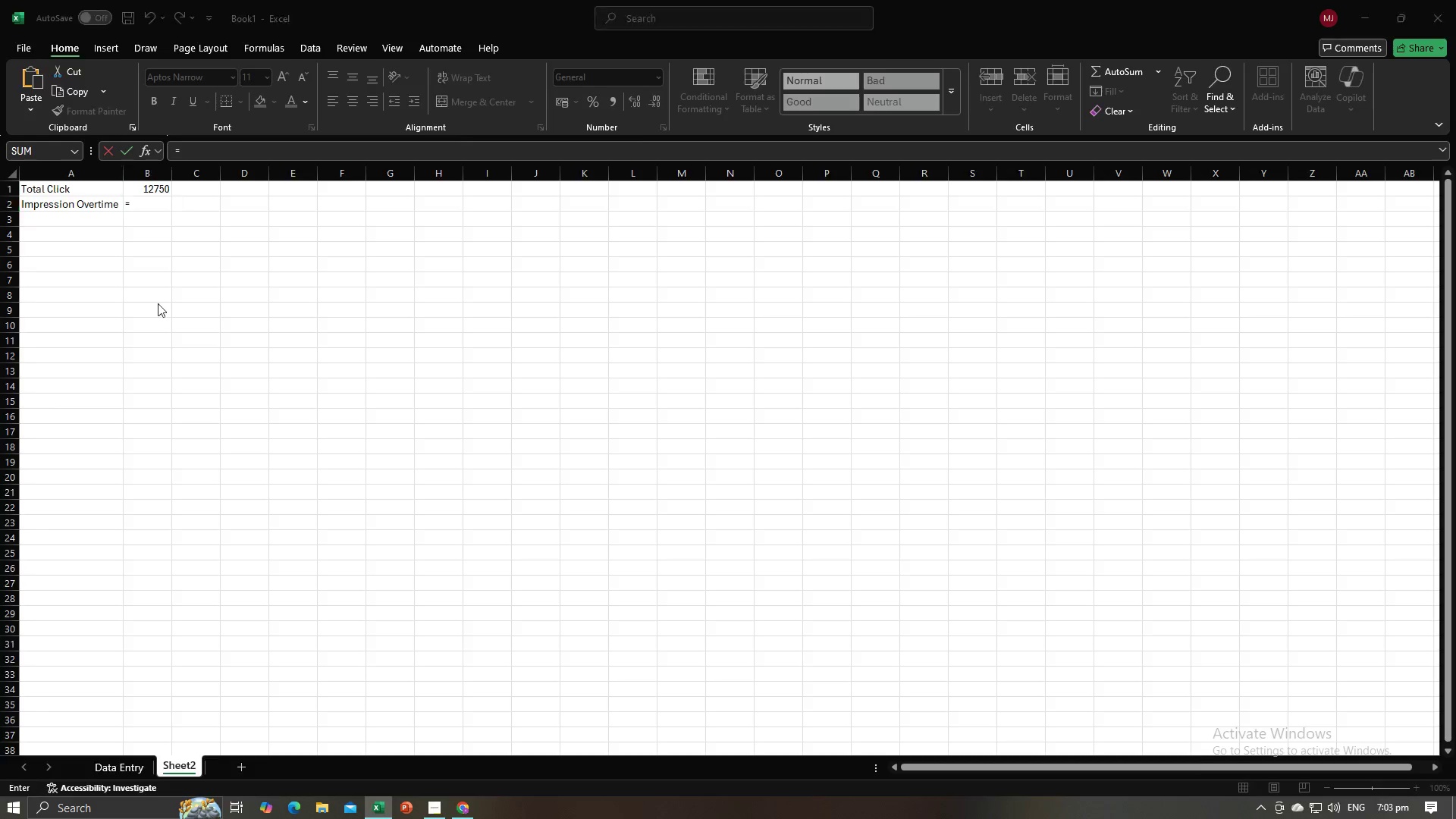 
key(Alt+Tab)
 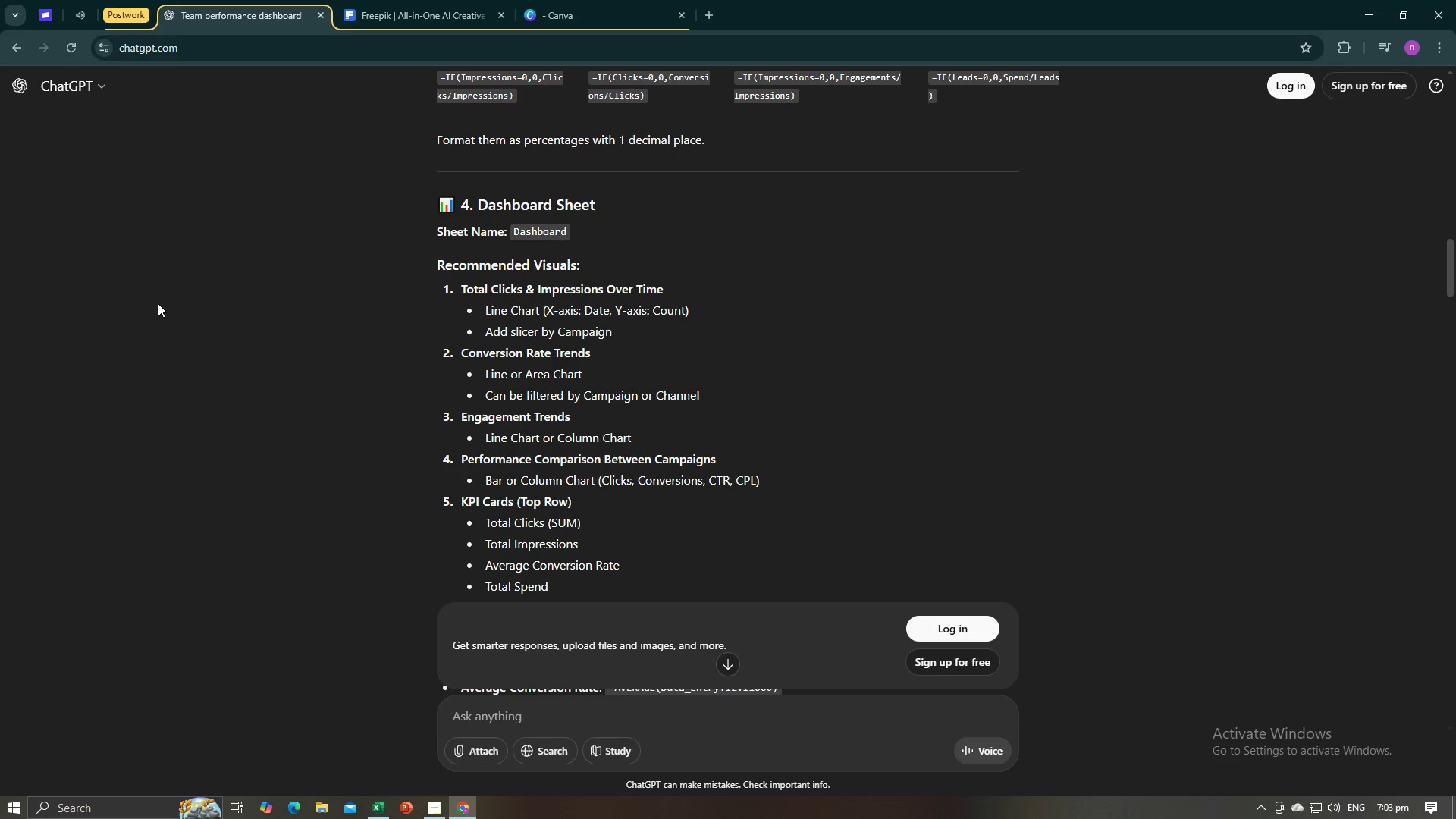 
key(Alt+AltLeft)
 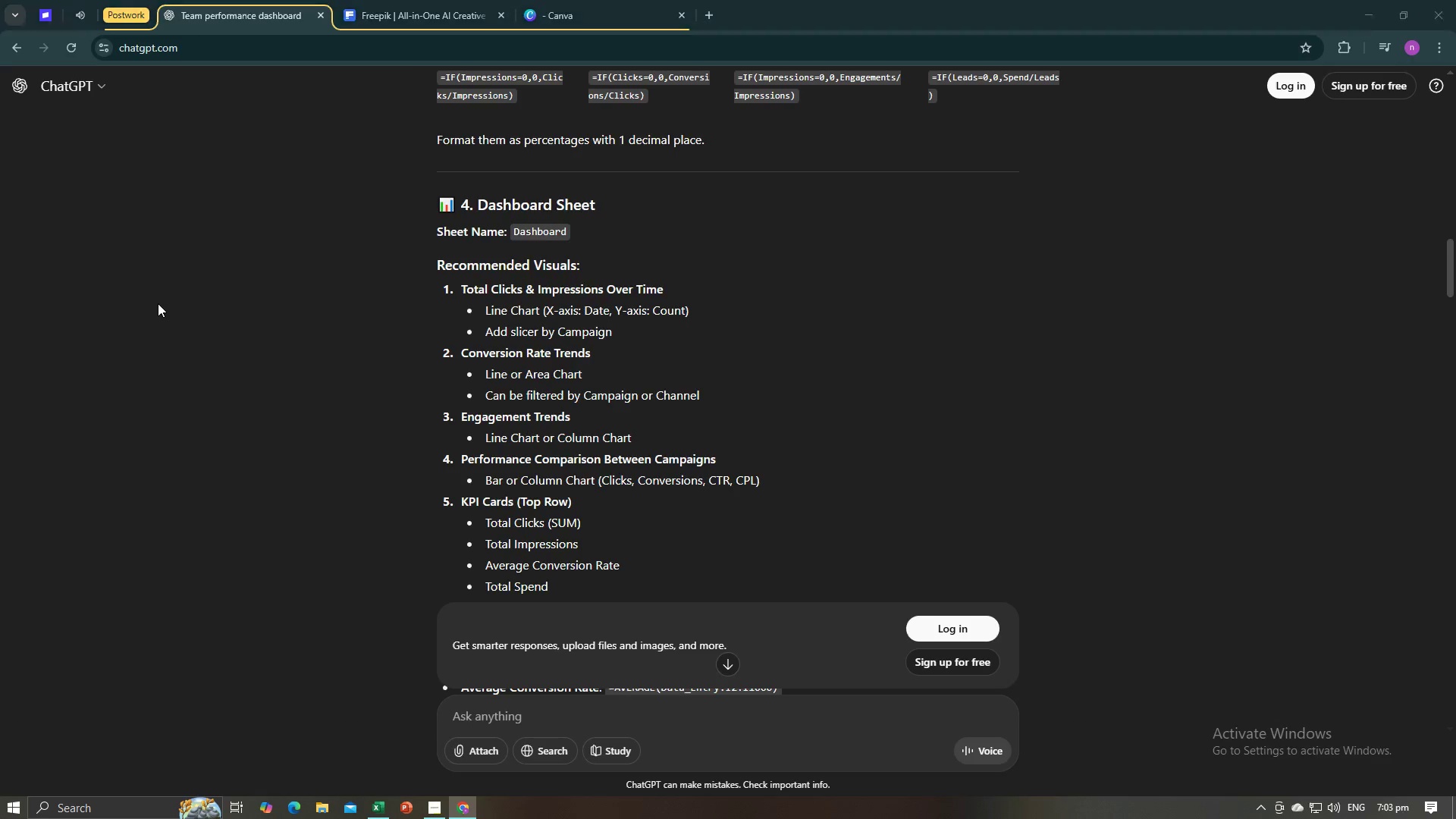 
key(Alt+Tab)
 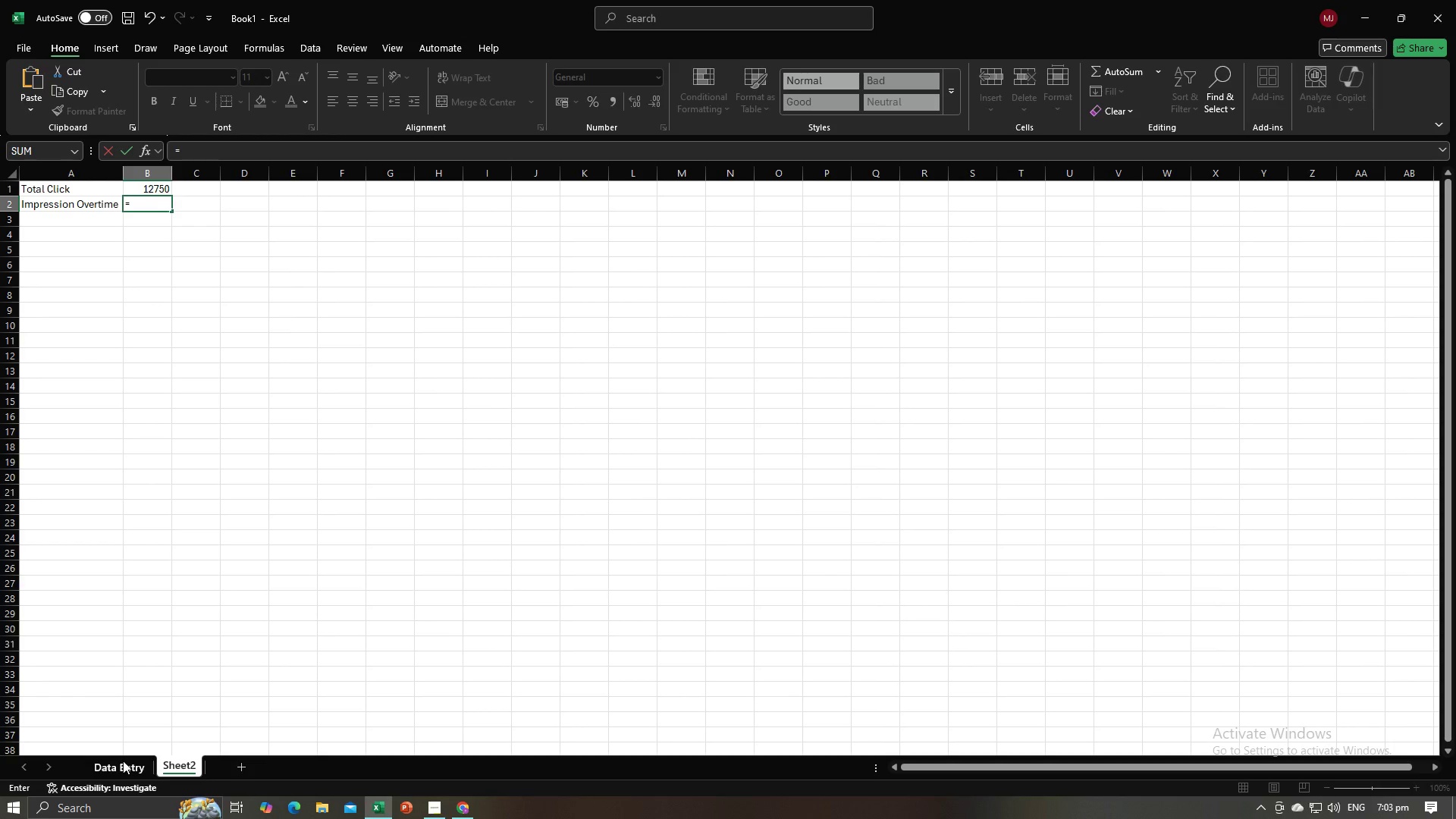 
left_click([123, 766])
 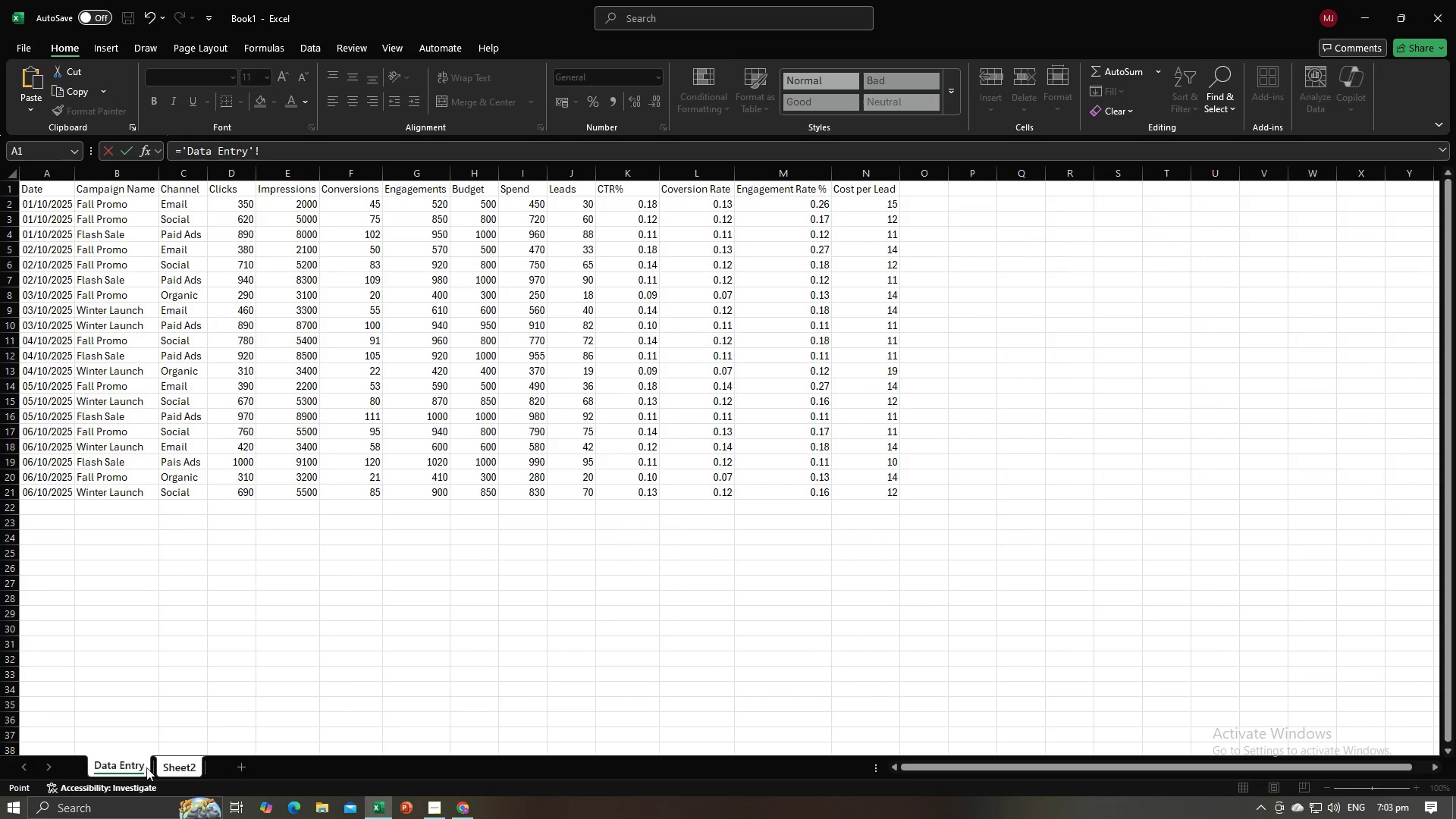 
left_click([165, 765])
 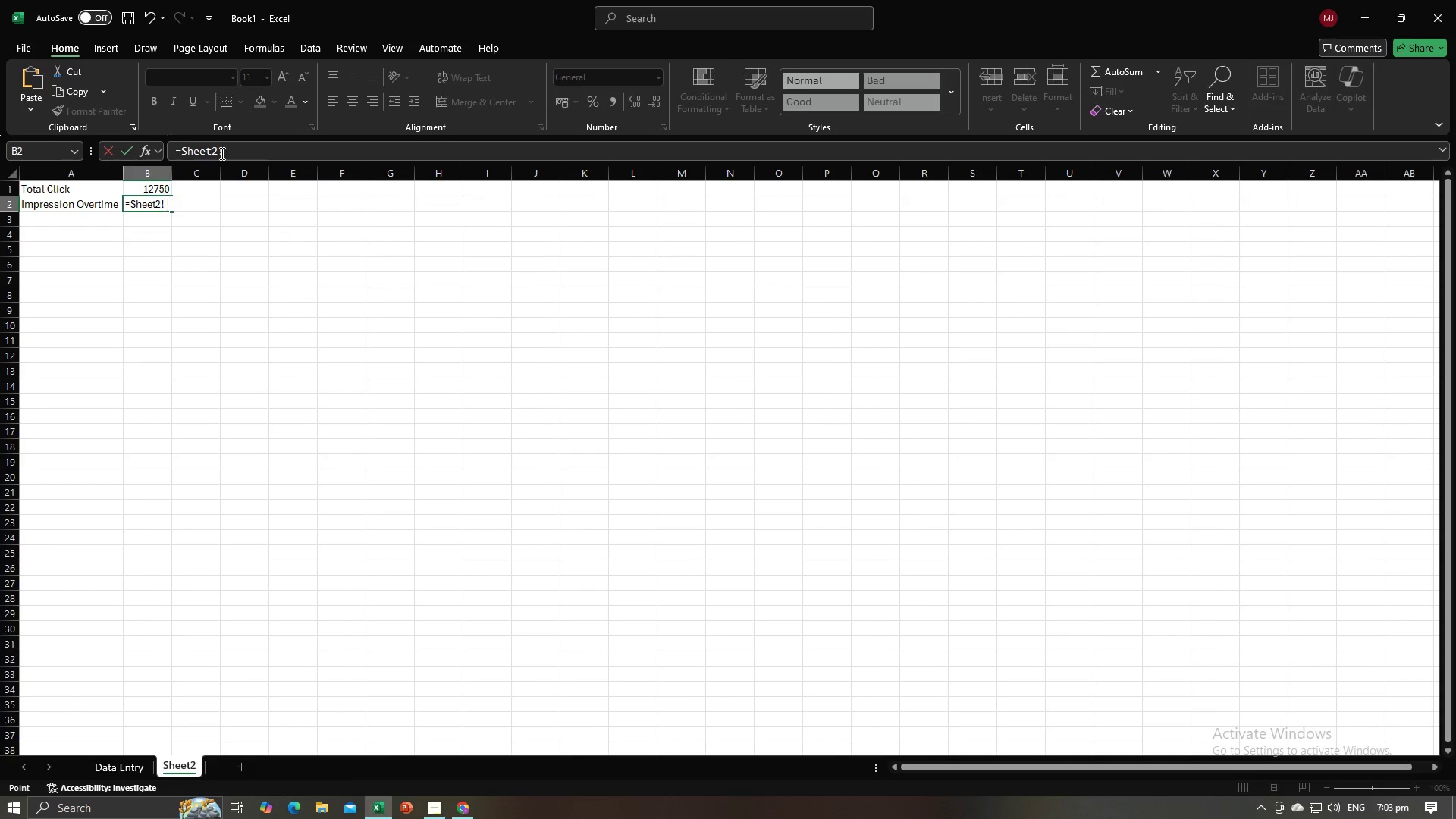 
left_click_drag(start_coordinate=[221, 153], to_coordinate=[186, 149])
 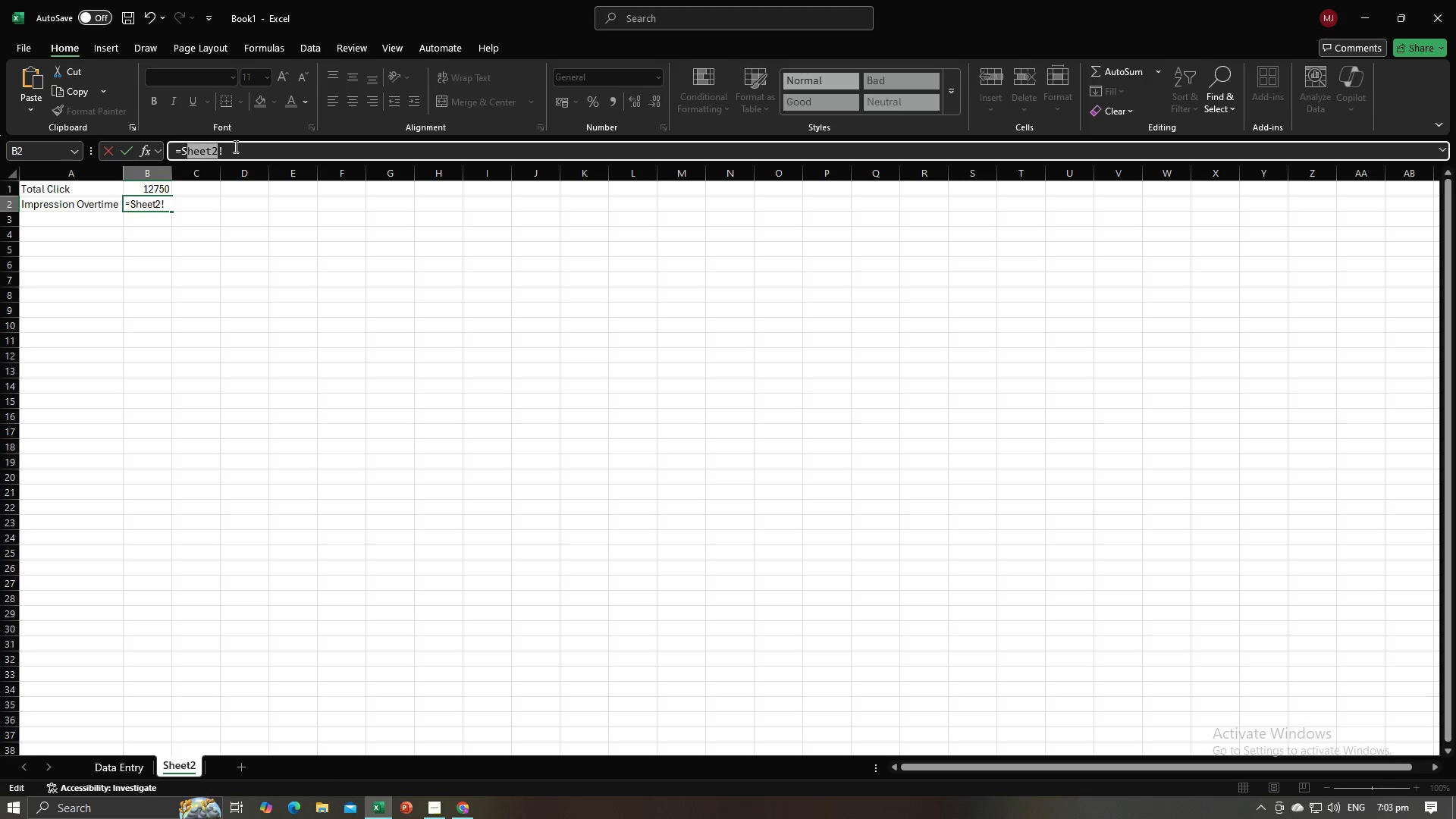 
left_click_drag(start_coordinate=[234, 146], to_coordinate=[188, 151])
 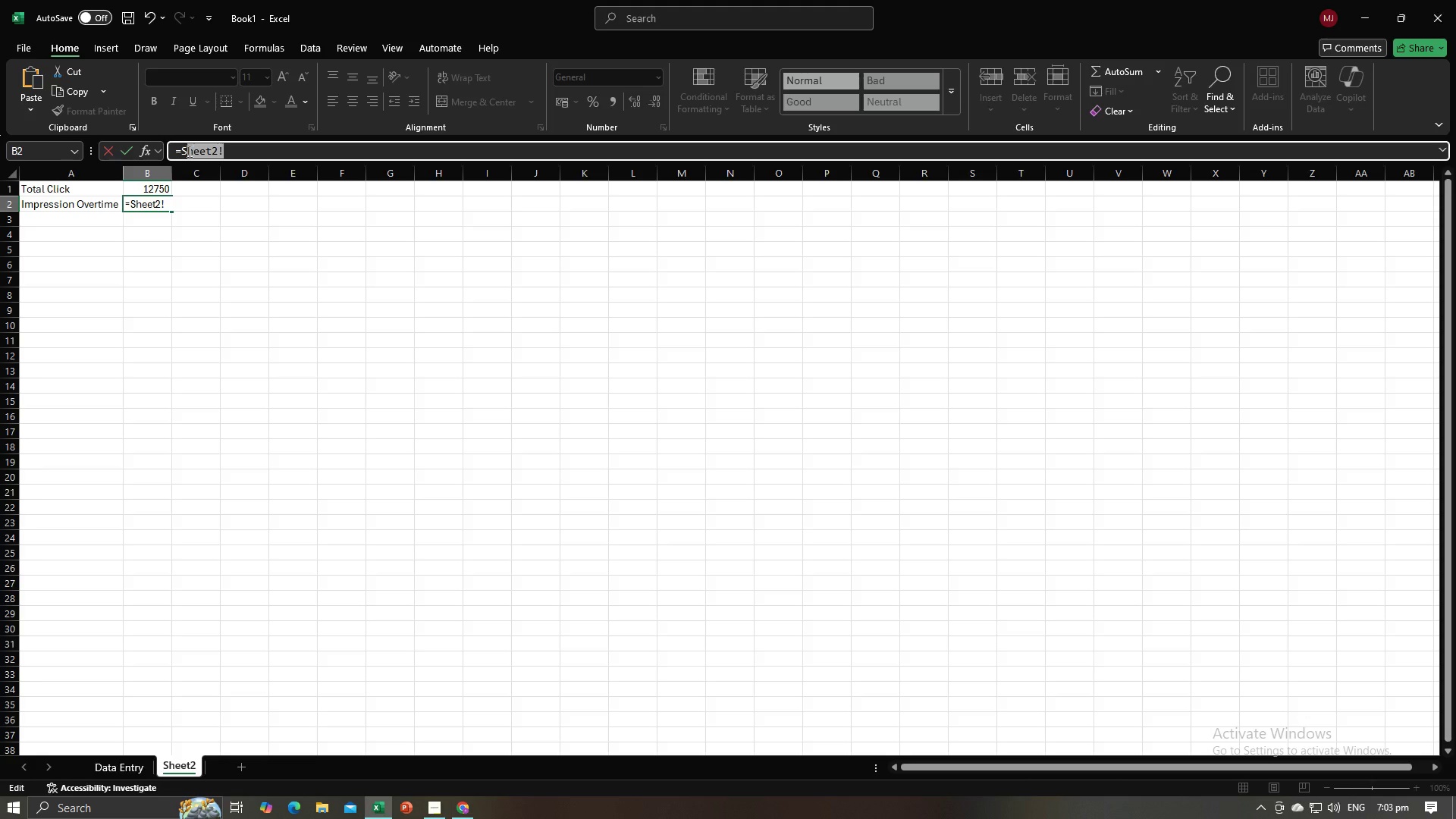 
type(um()
 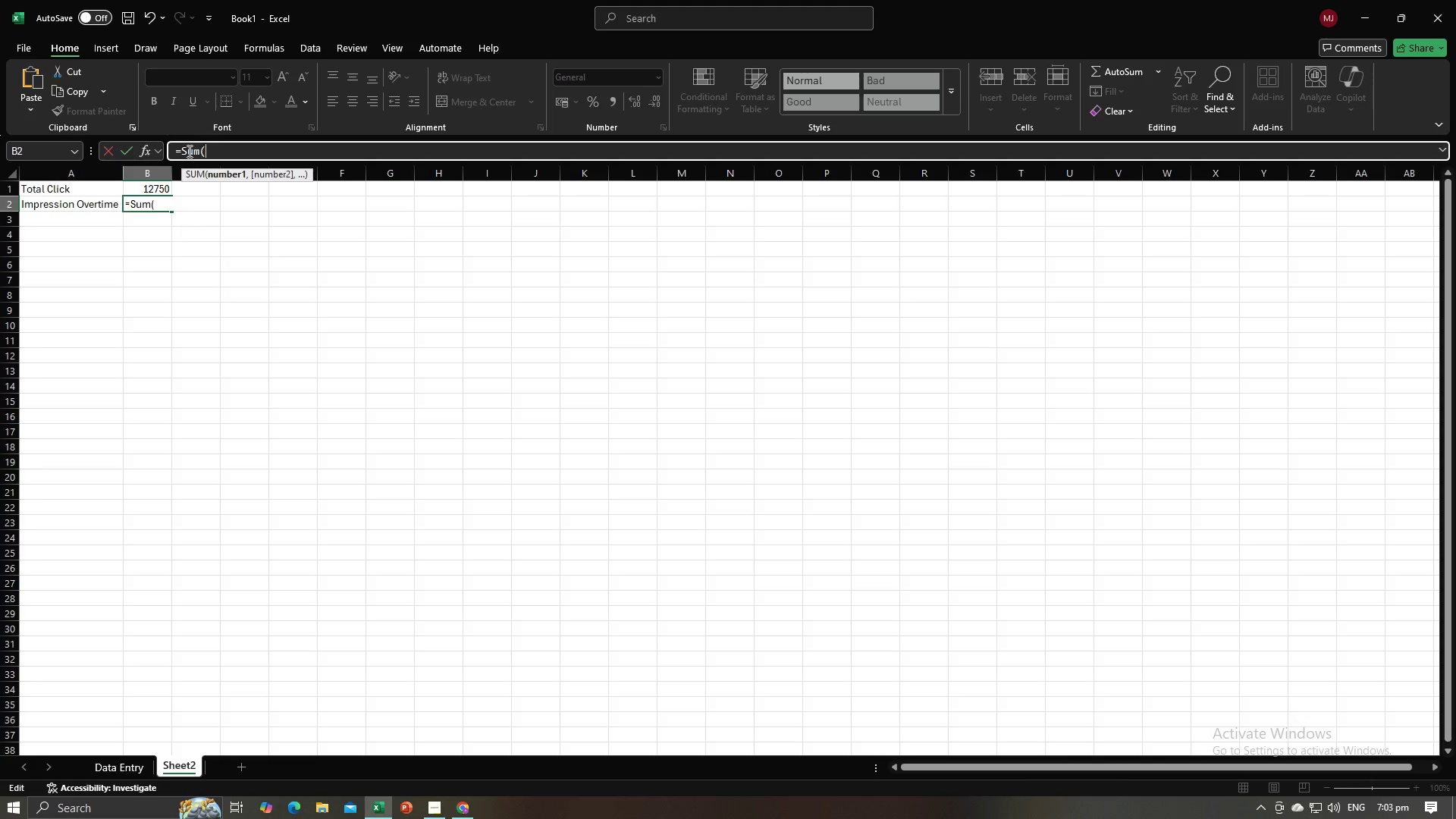 
left_click([115, 764])
 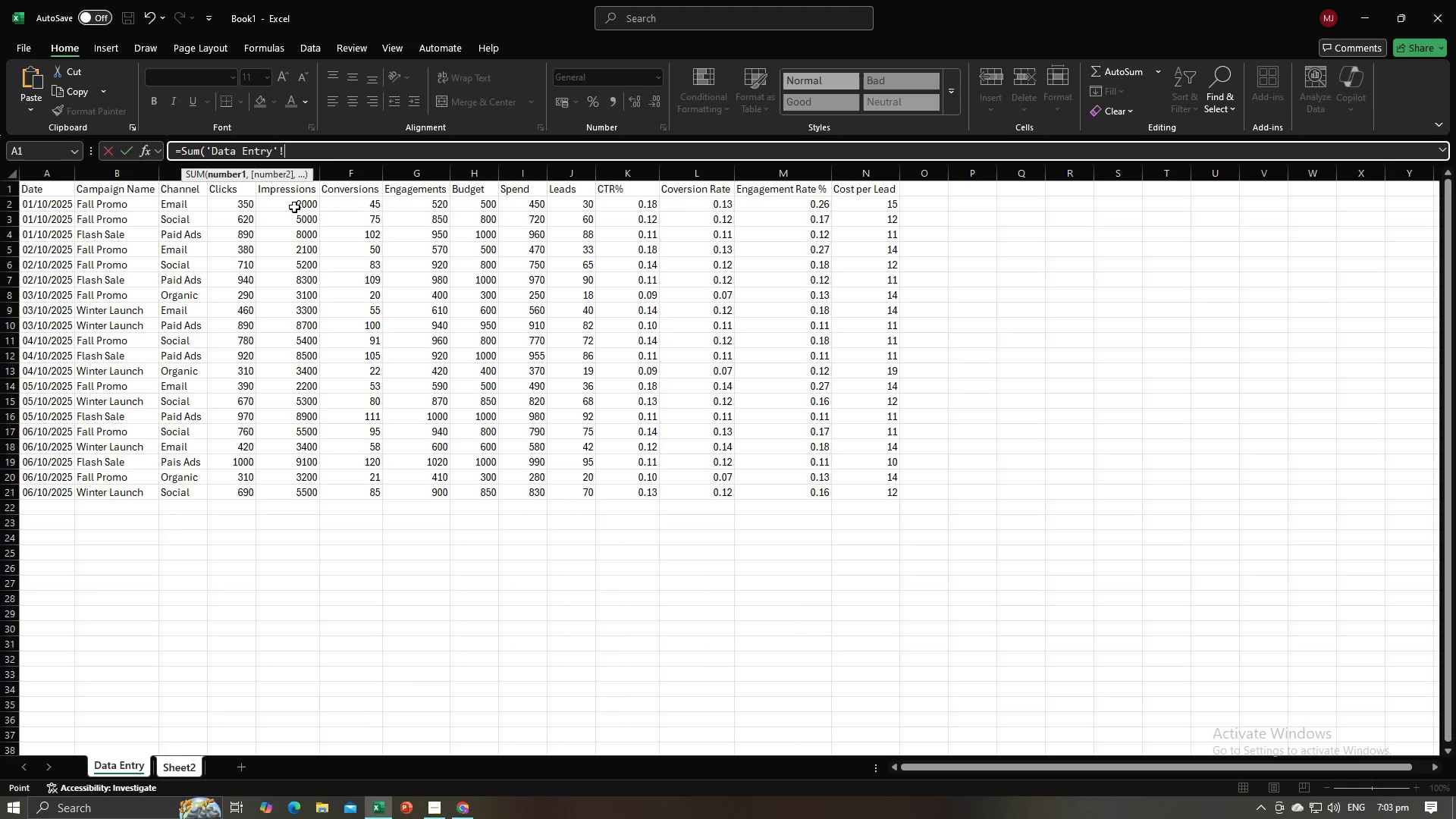 
left_click_drag(start_coordinate=[293, 205], to_coordinate=[304, 491])
 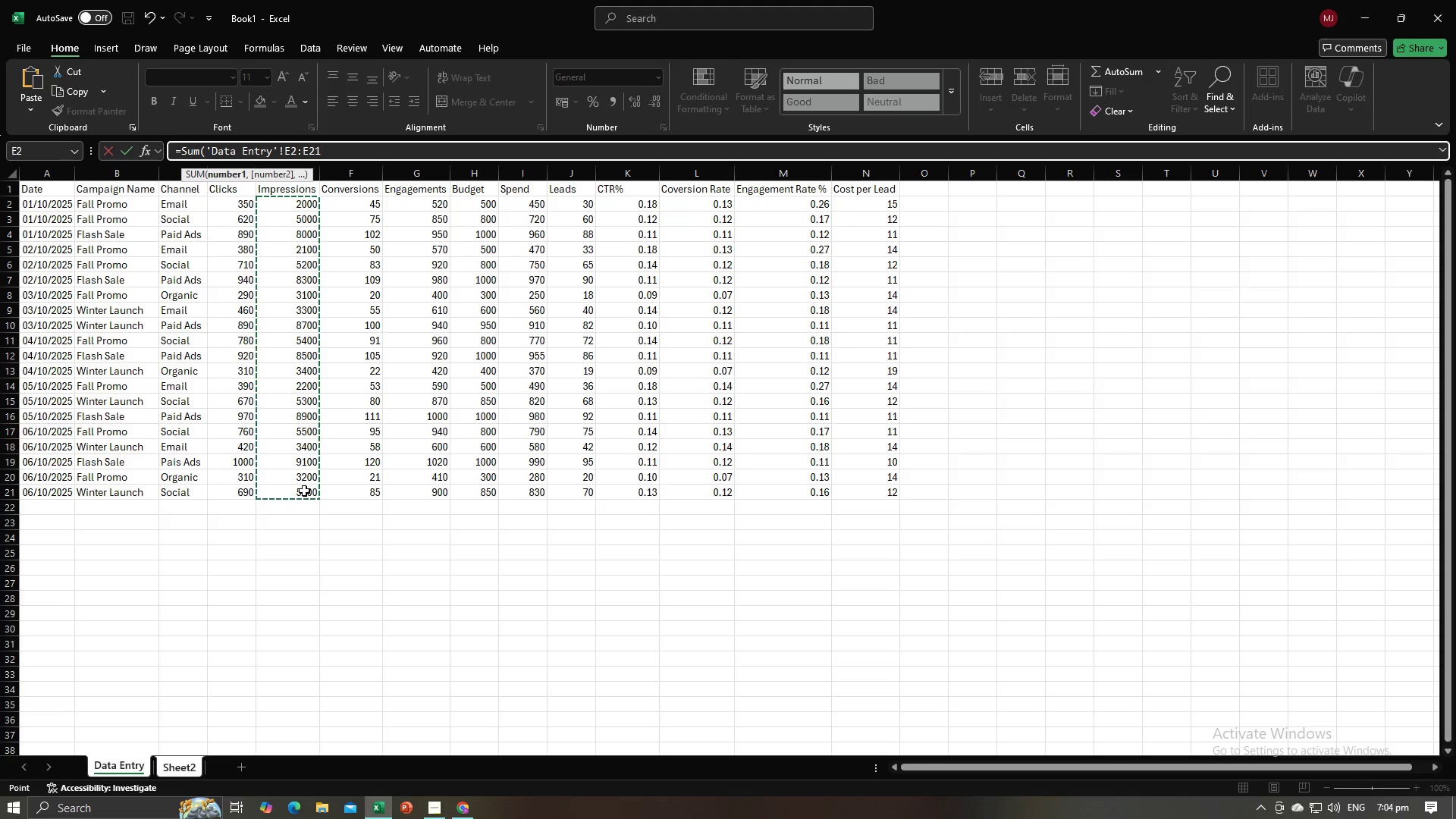 
key(Enter)
 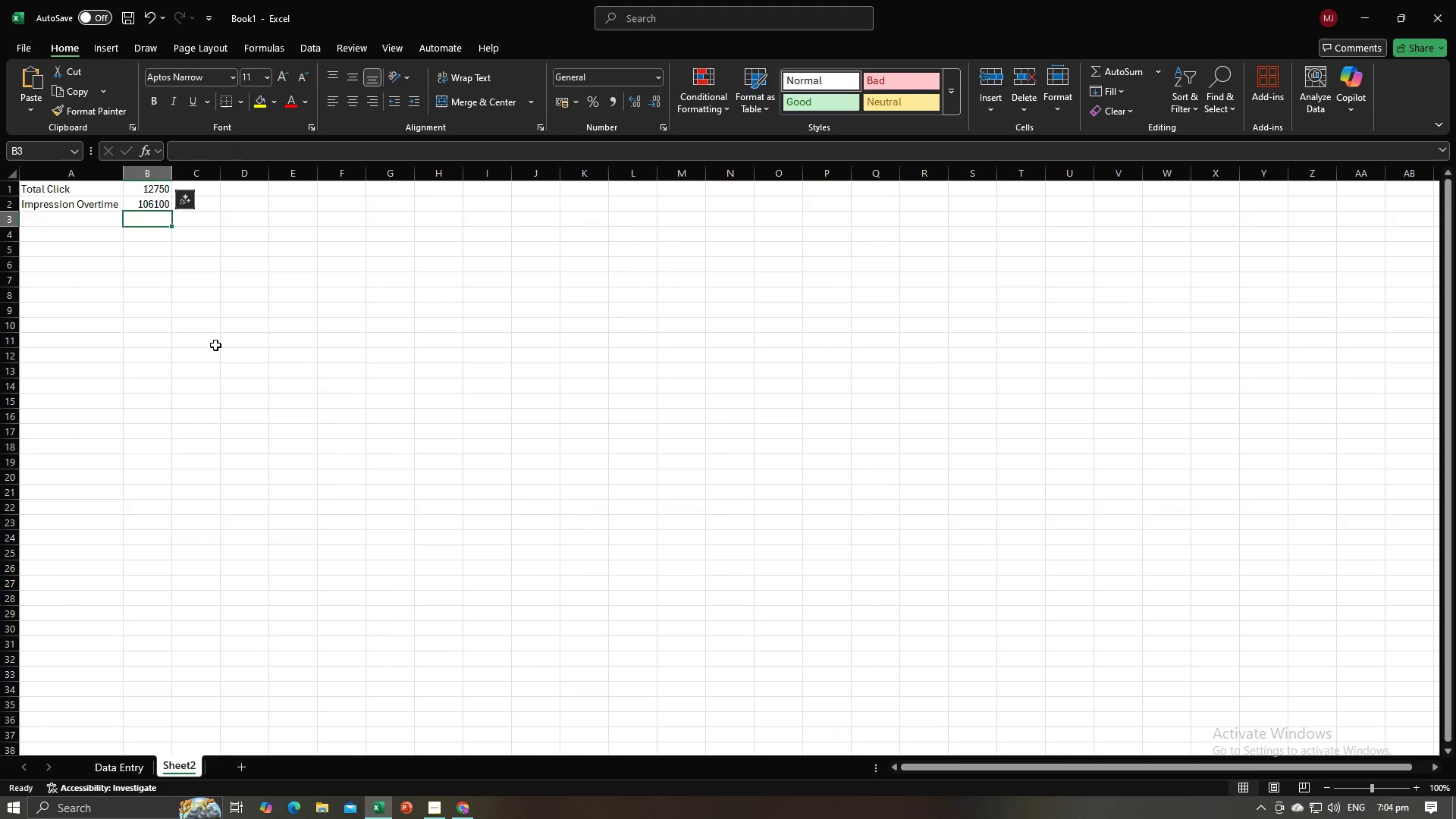 
left_click([215, 345])
 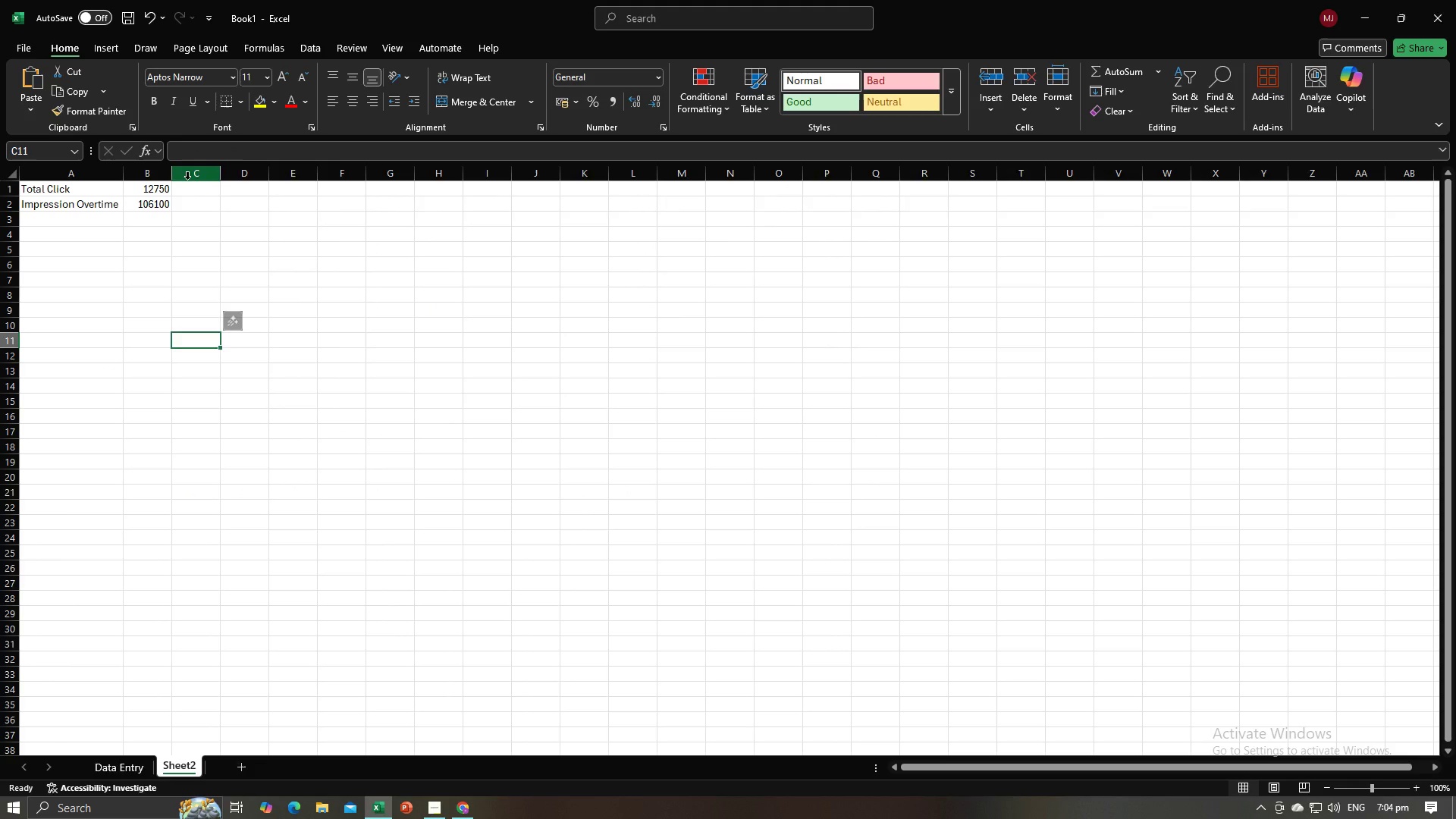 
left_click([148, 239])
 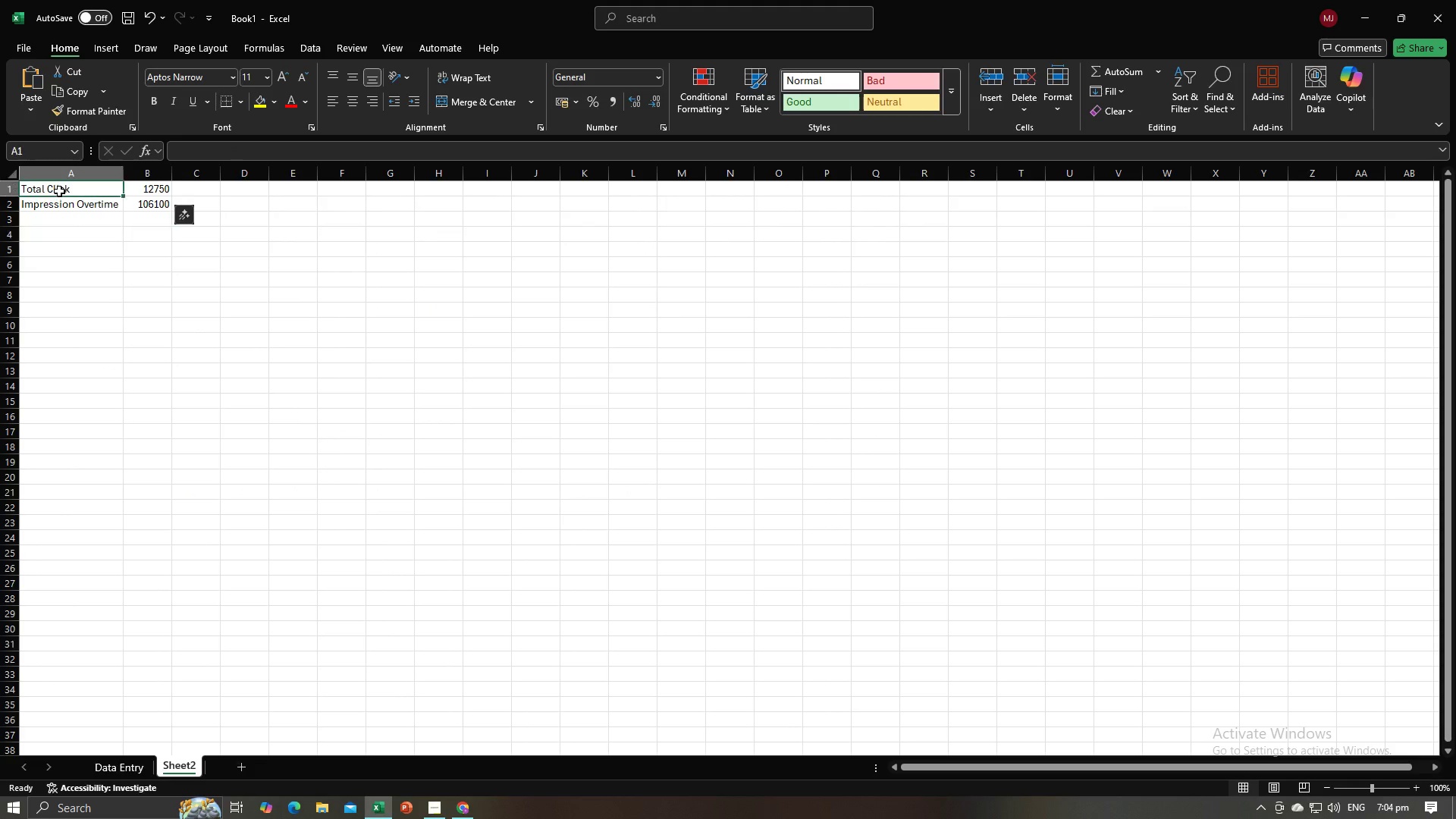 
left_click([59, 191])
 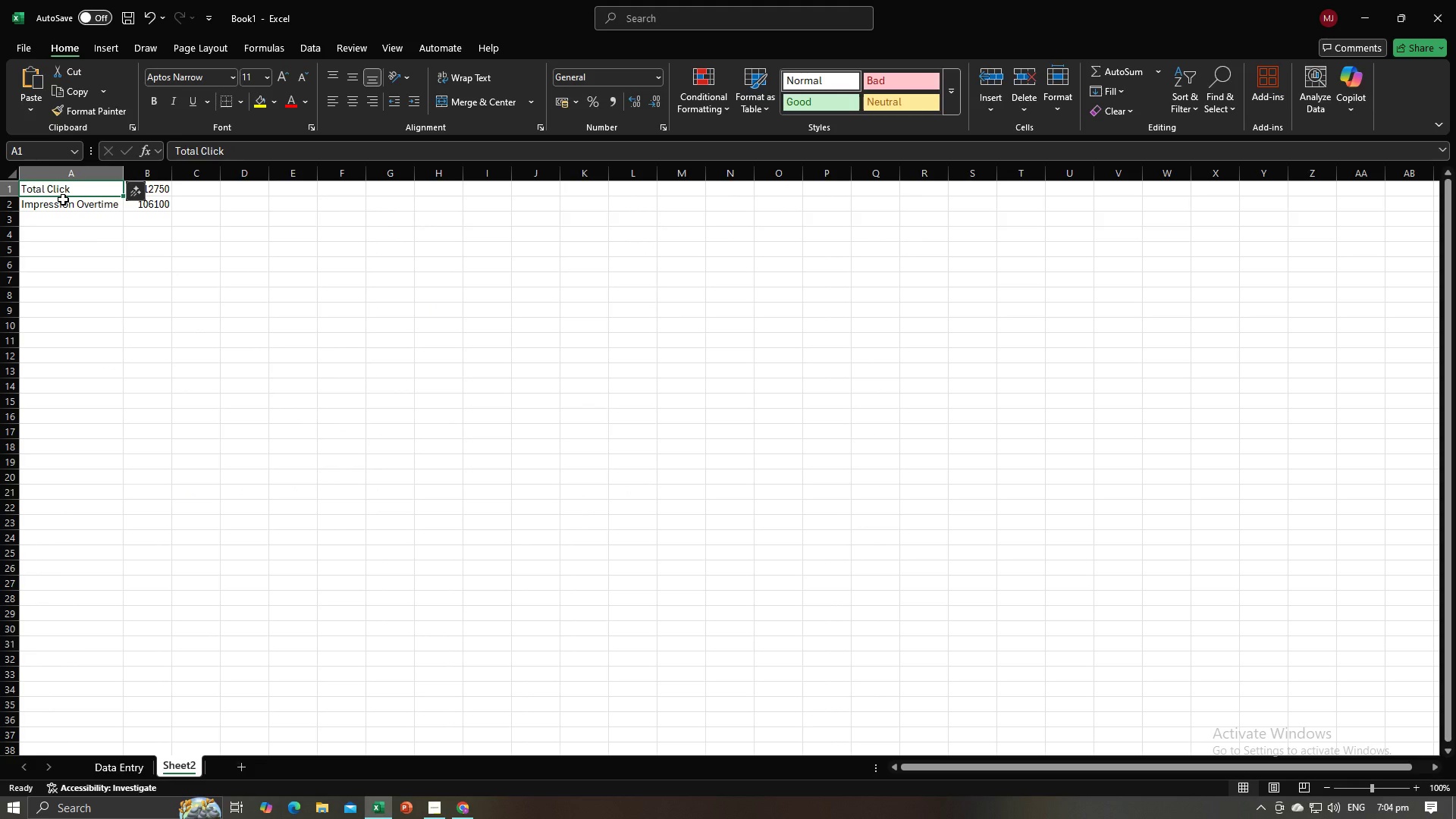 
left_click([63, 201])
 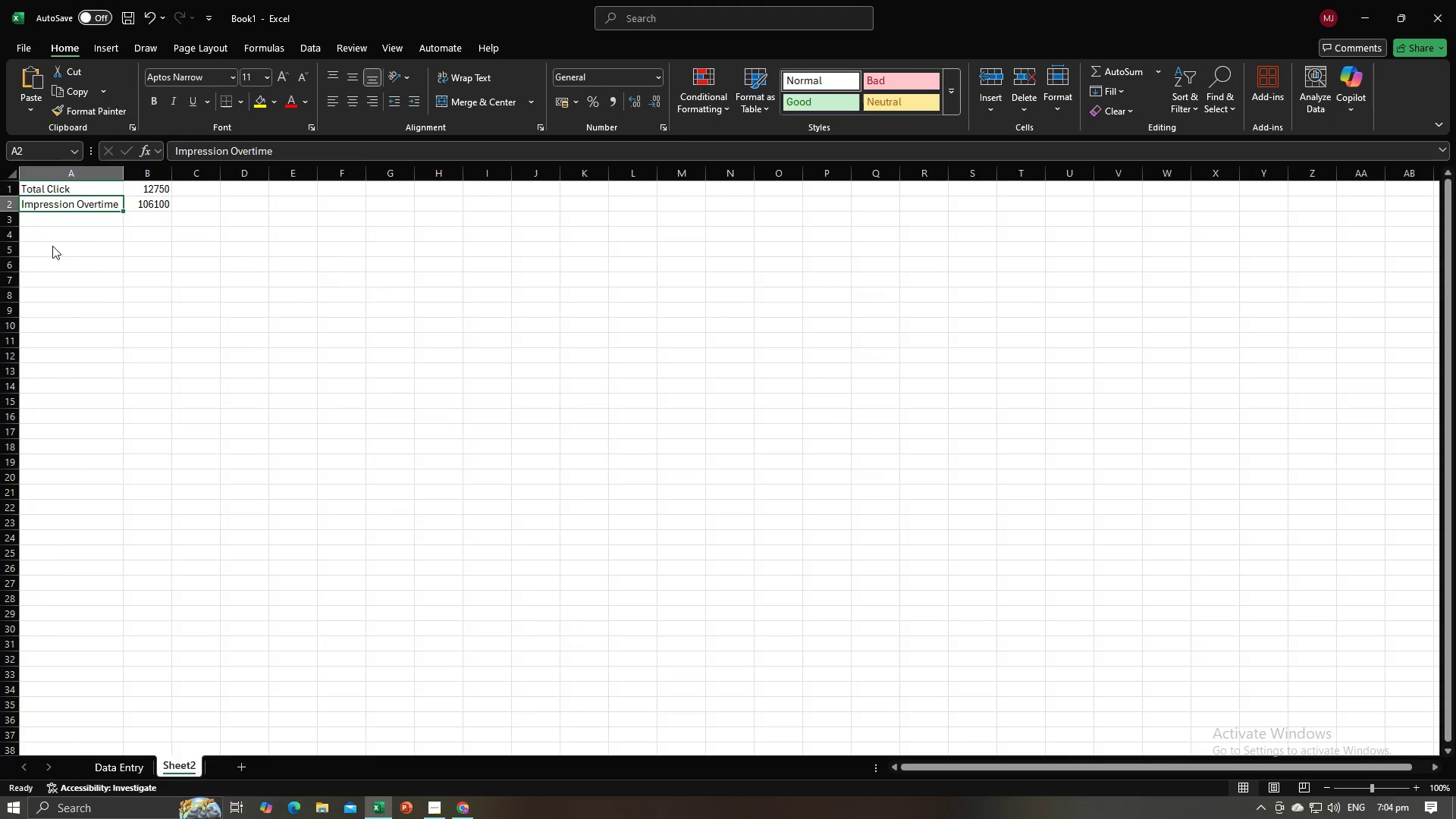 
key(Alt+AltLeft)
 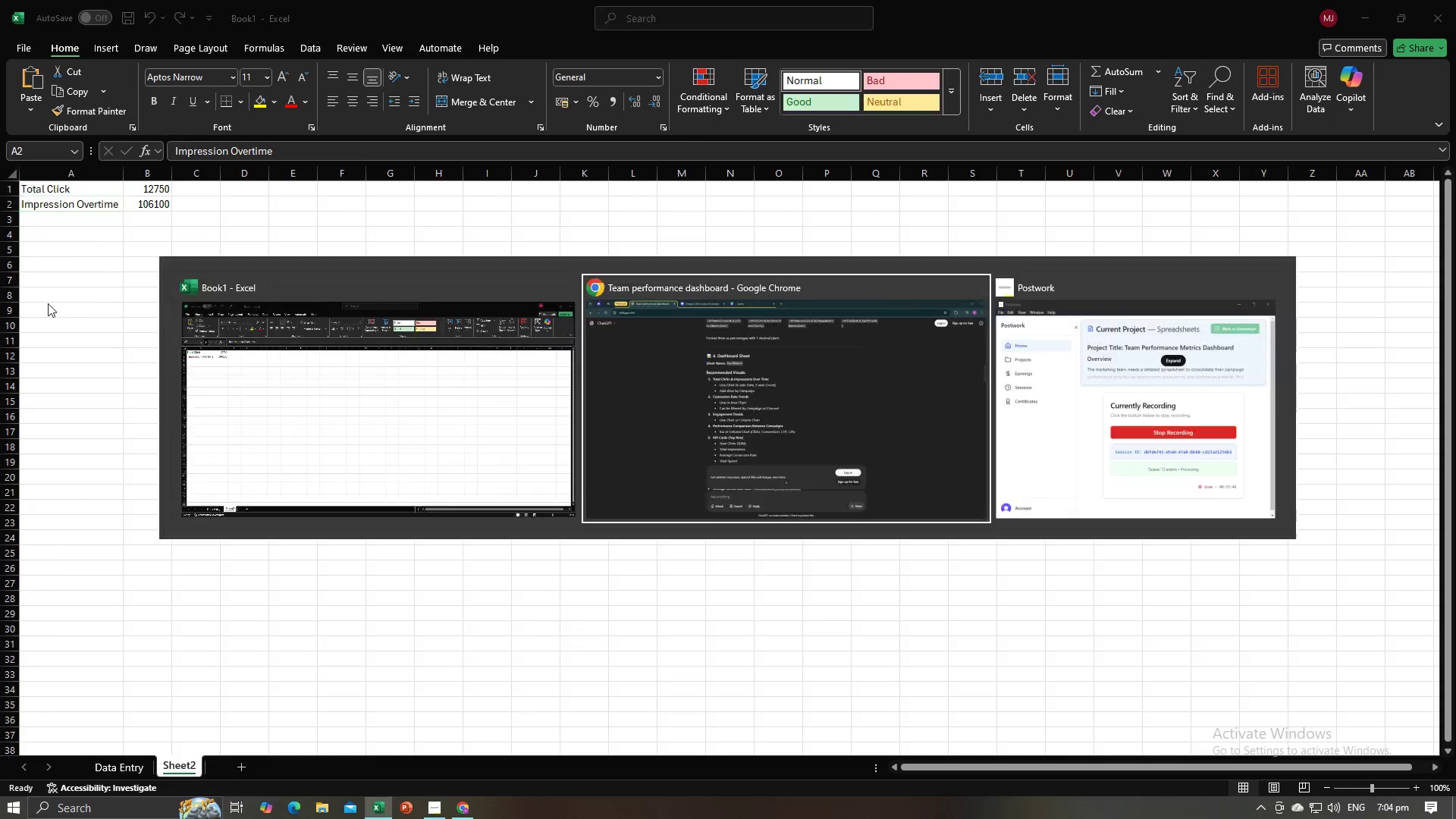 
key(Alt+Tab)
 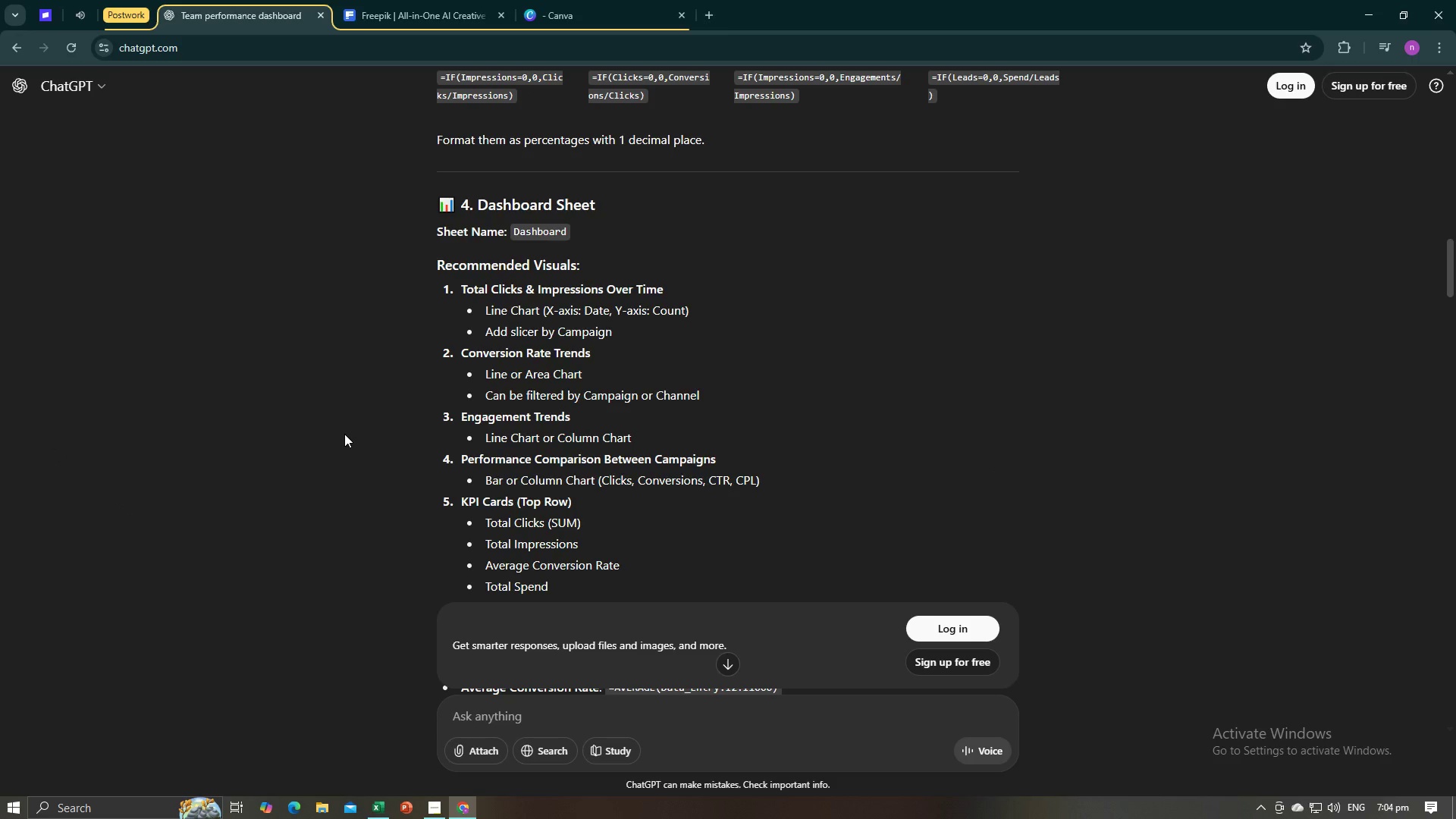 
key(Alt+AltLeft)
 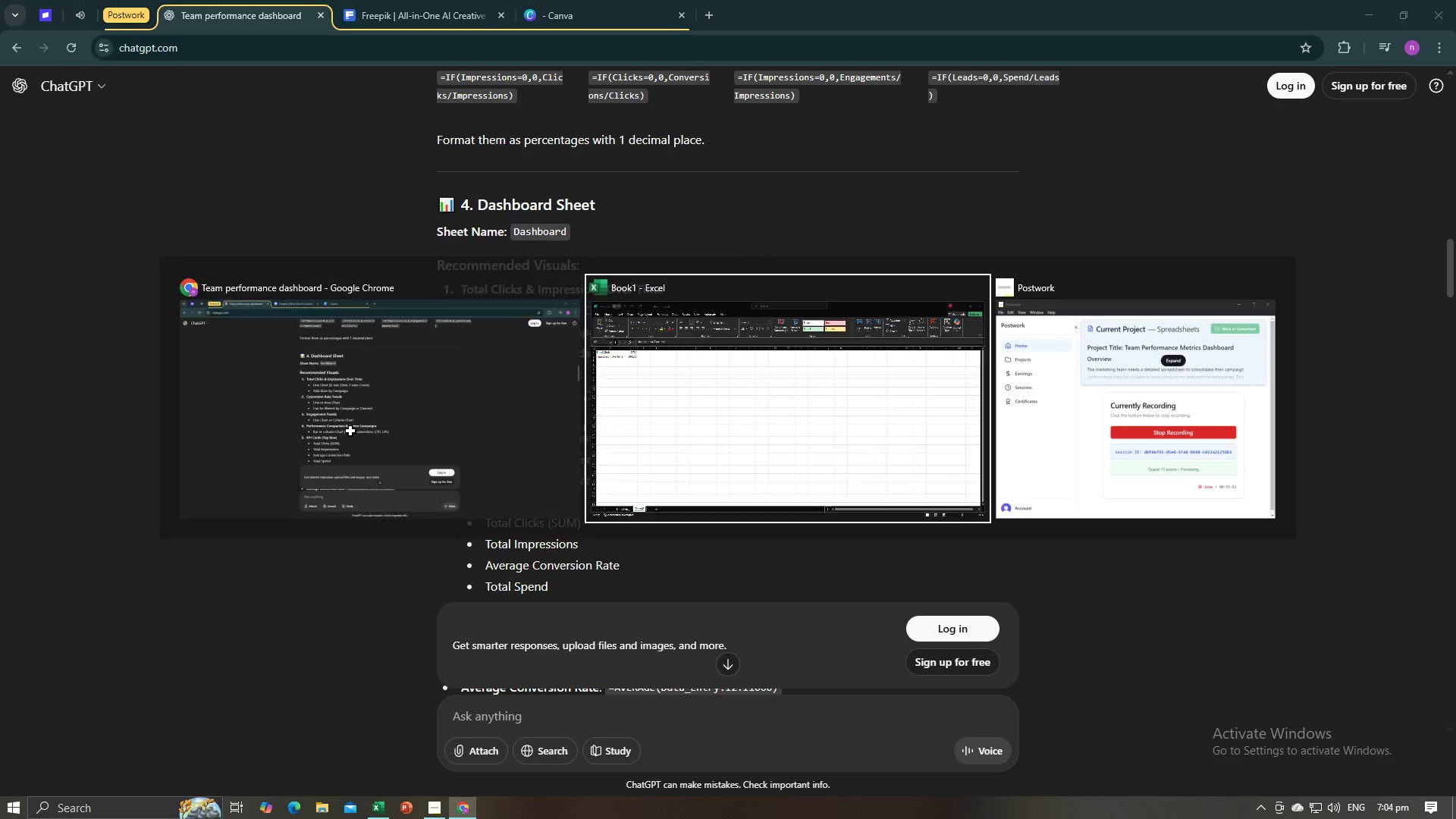 
key(Alt+Tab)
 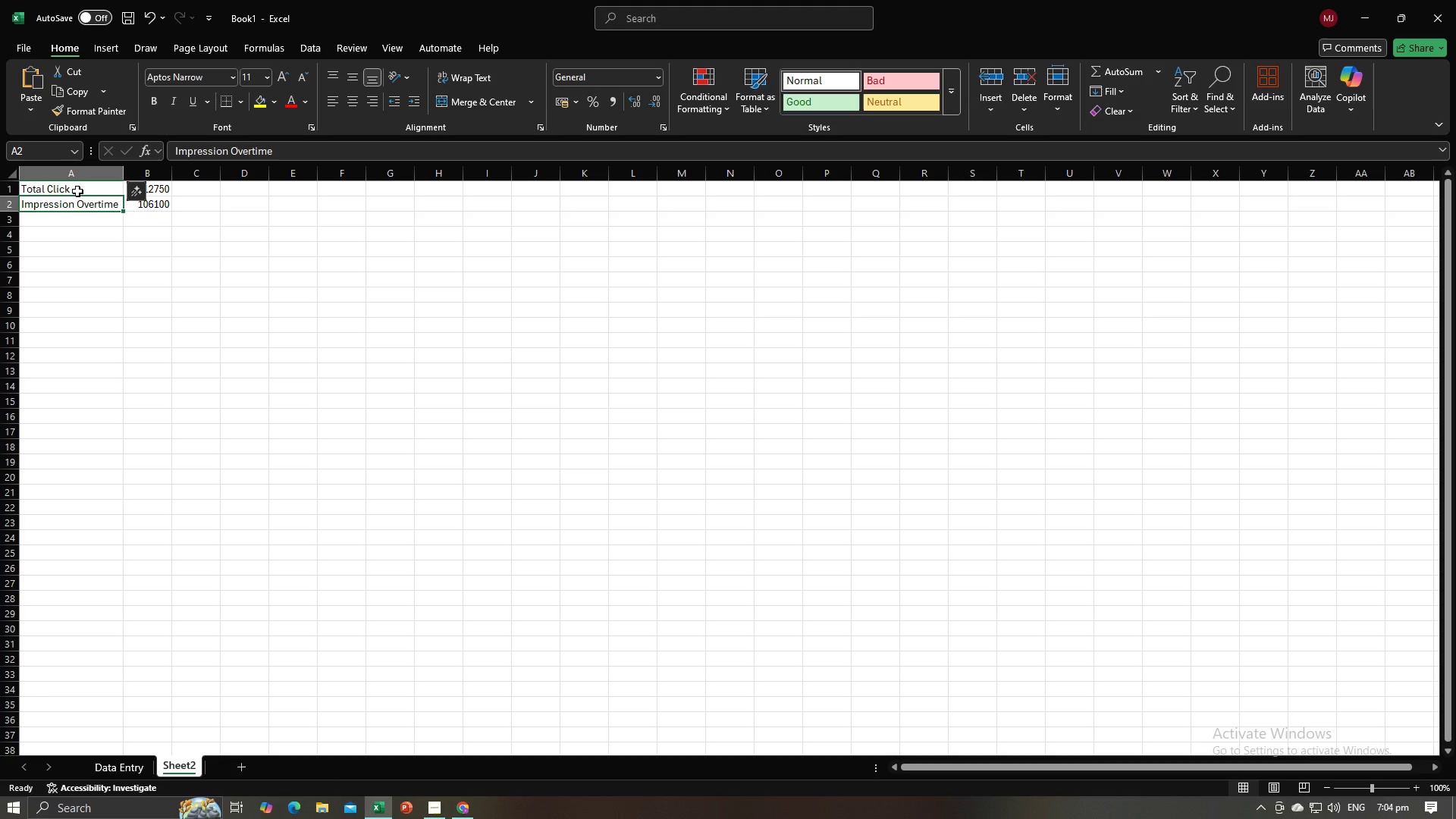 
left_click_drag(start_coordinate=[77, 191], to_coordinate=[130, 210])
 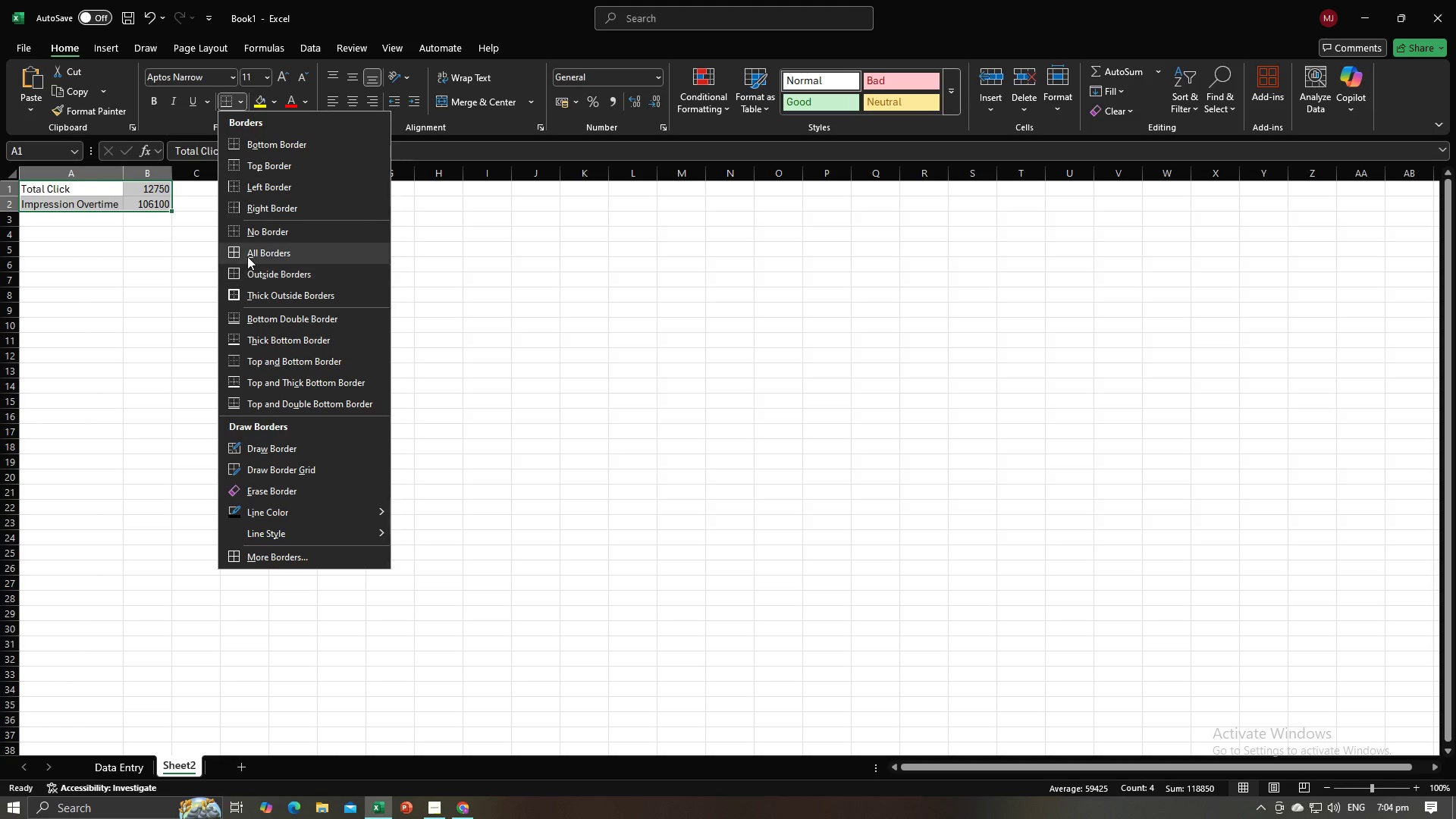 
double_click([217, 290])
 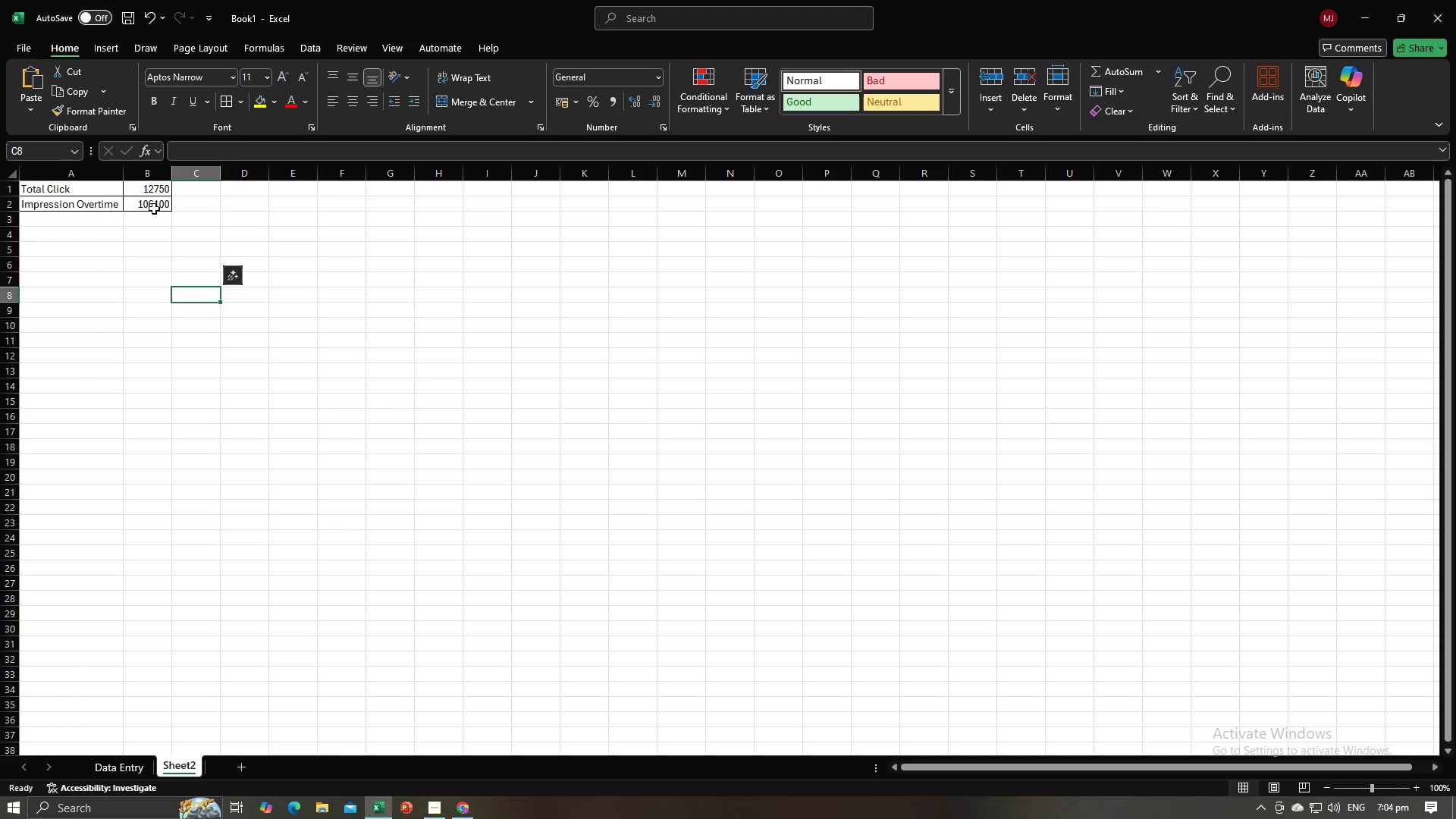 
left_click([154, 206])
 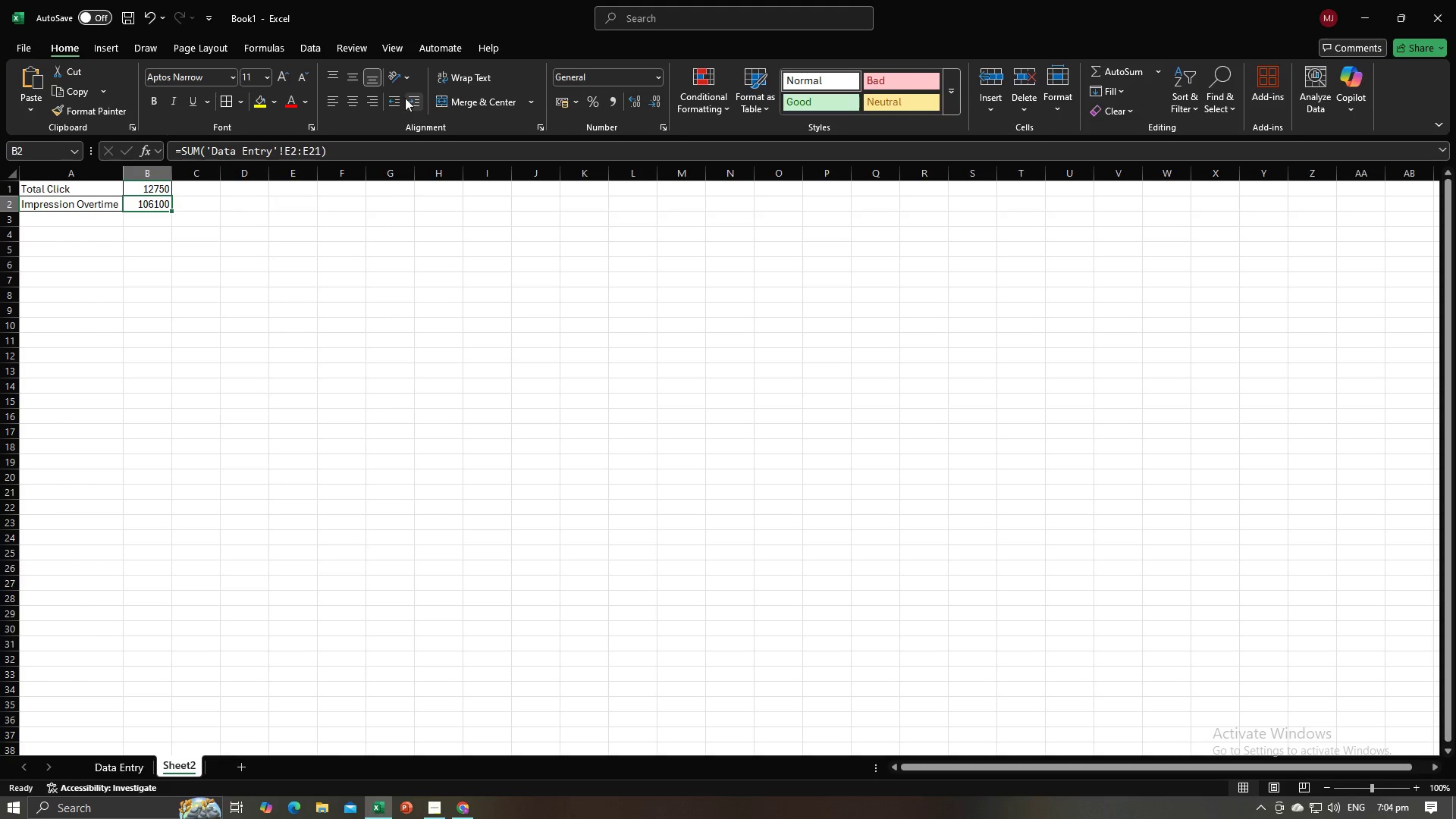 
left_click([112, 46])
 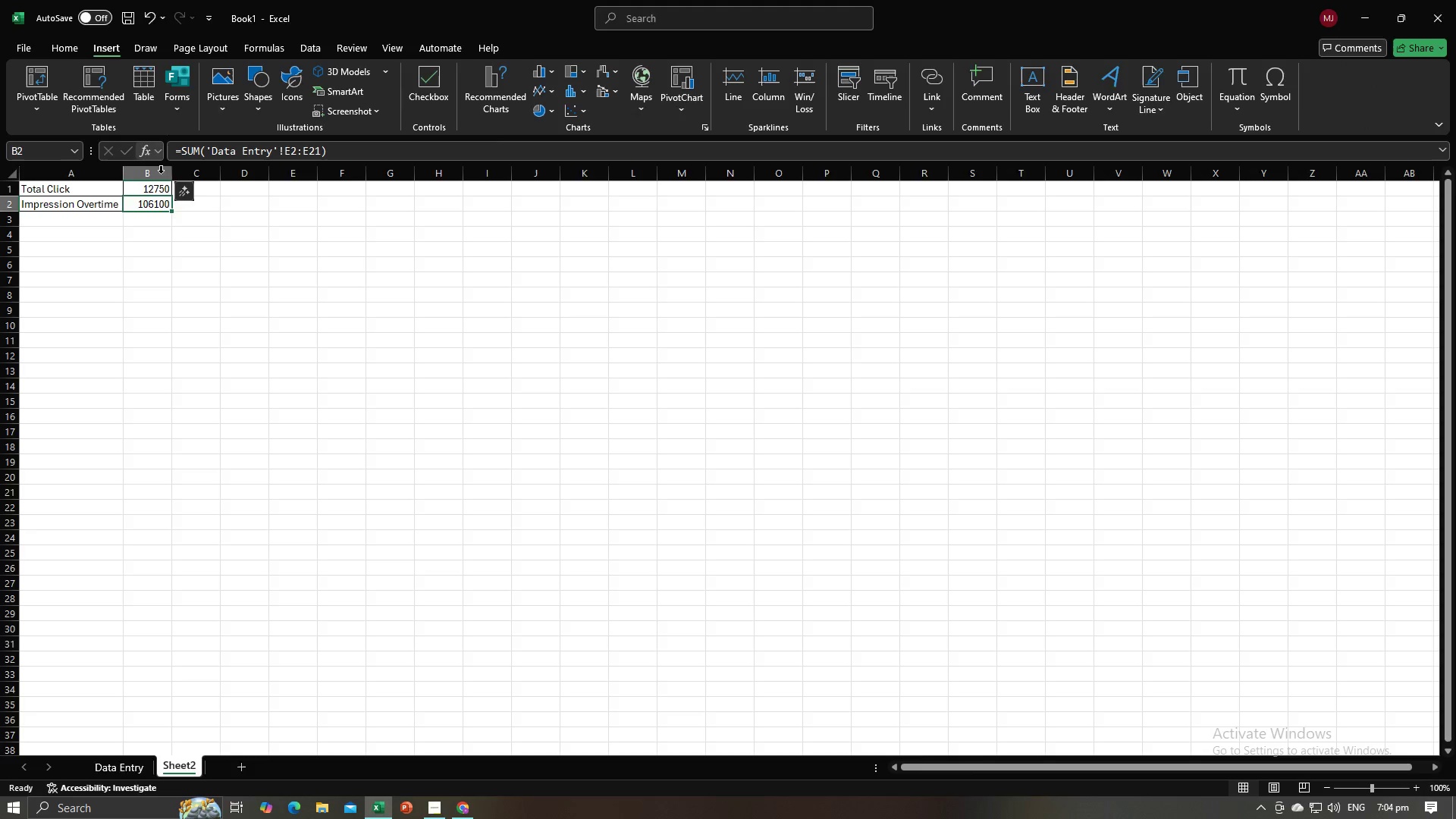 
key(Alt+AltLeft)
 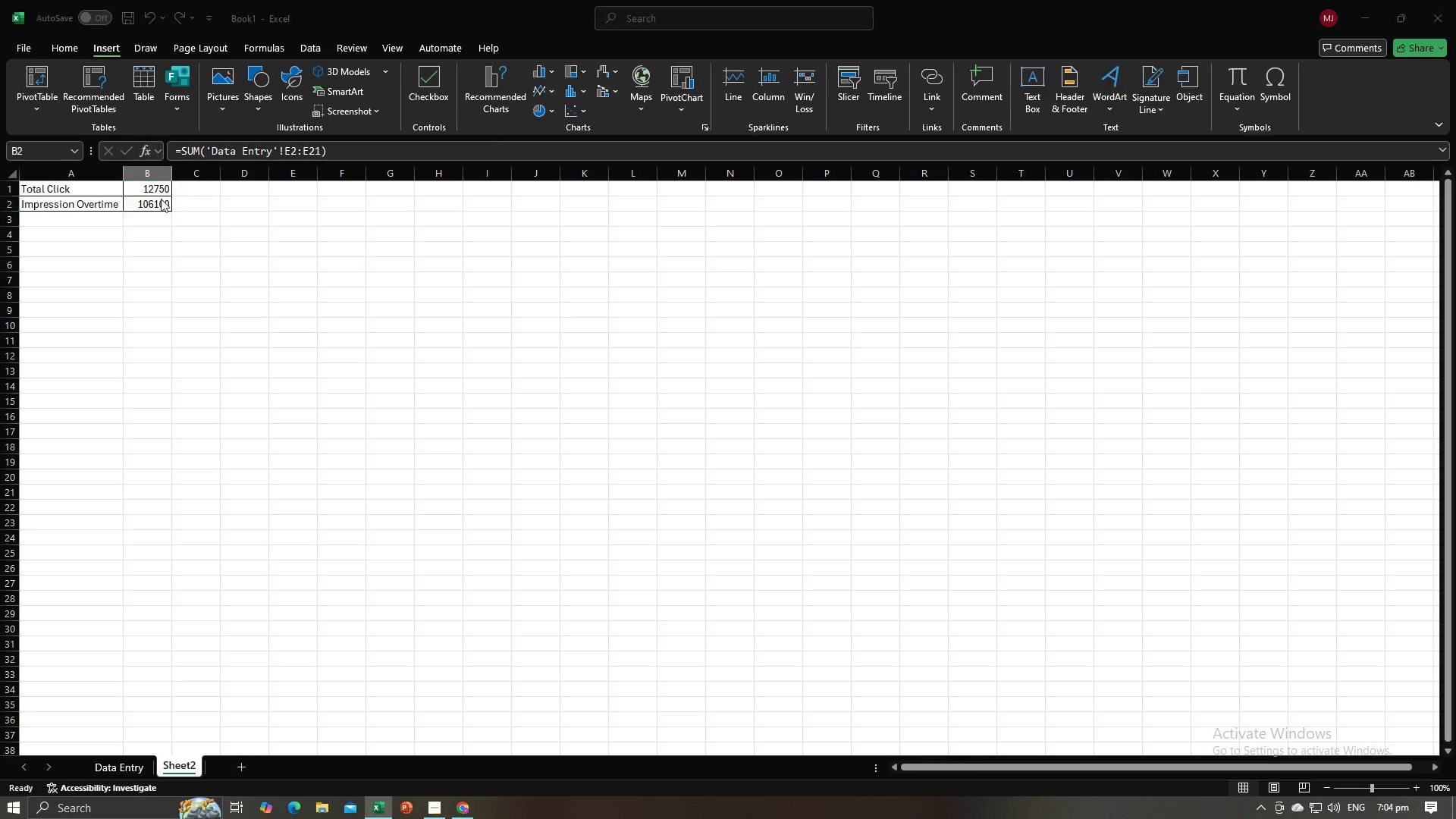 
key(Alt+Tab)
 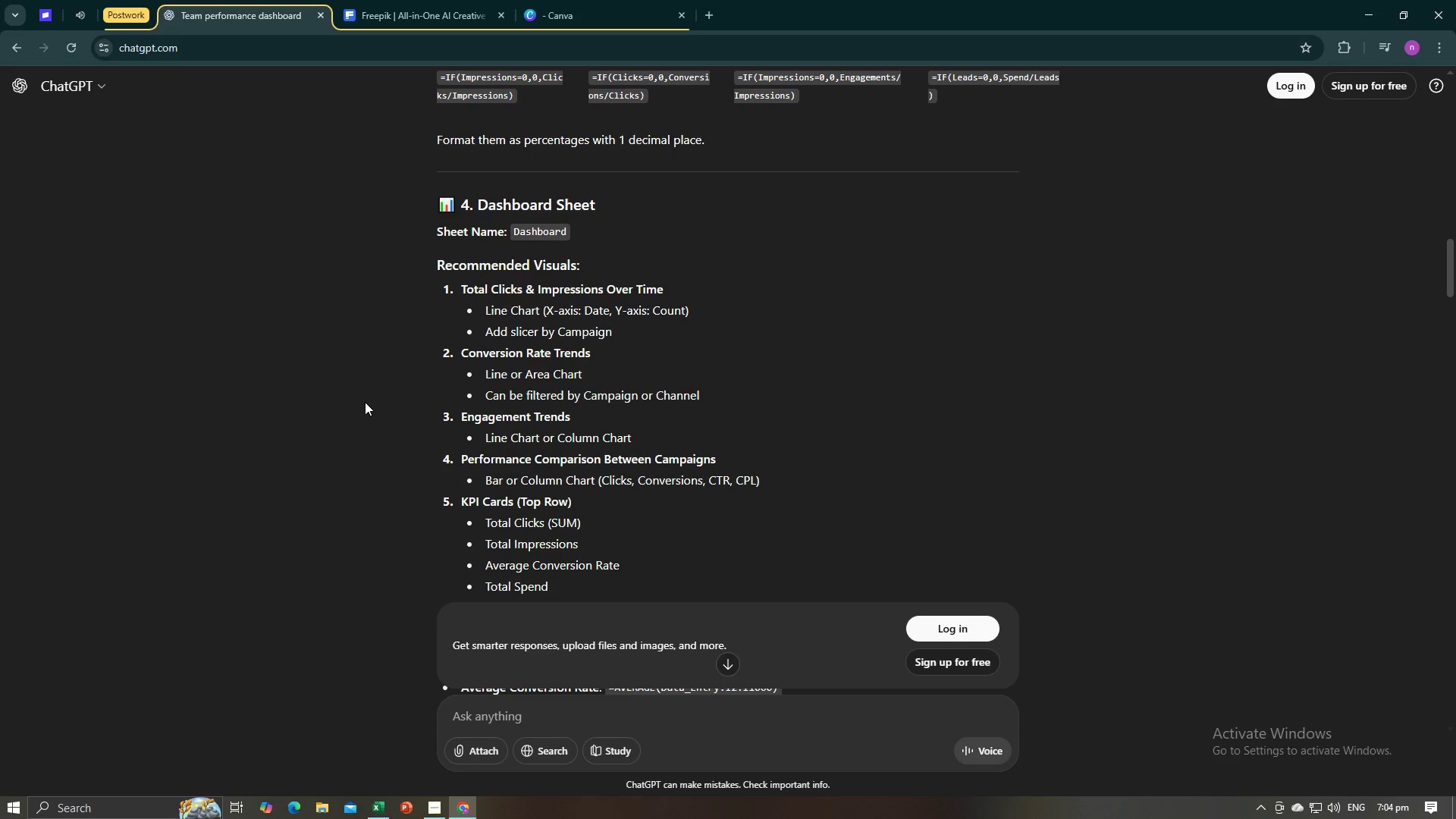 
key(Alt+AltLeft)
 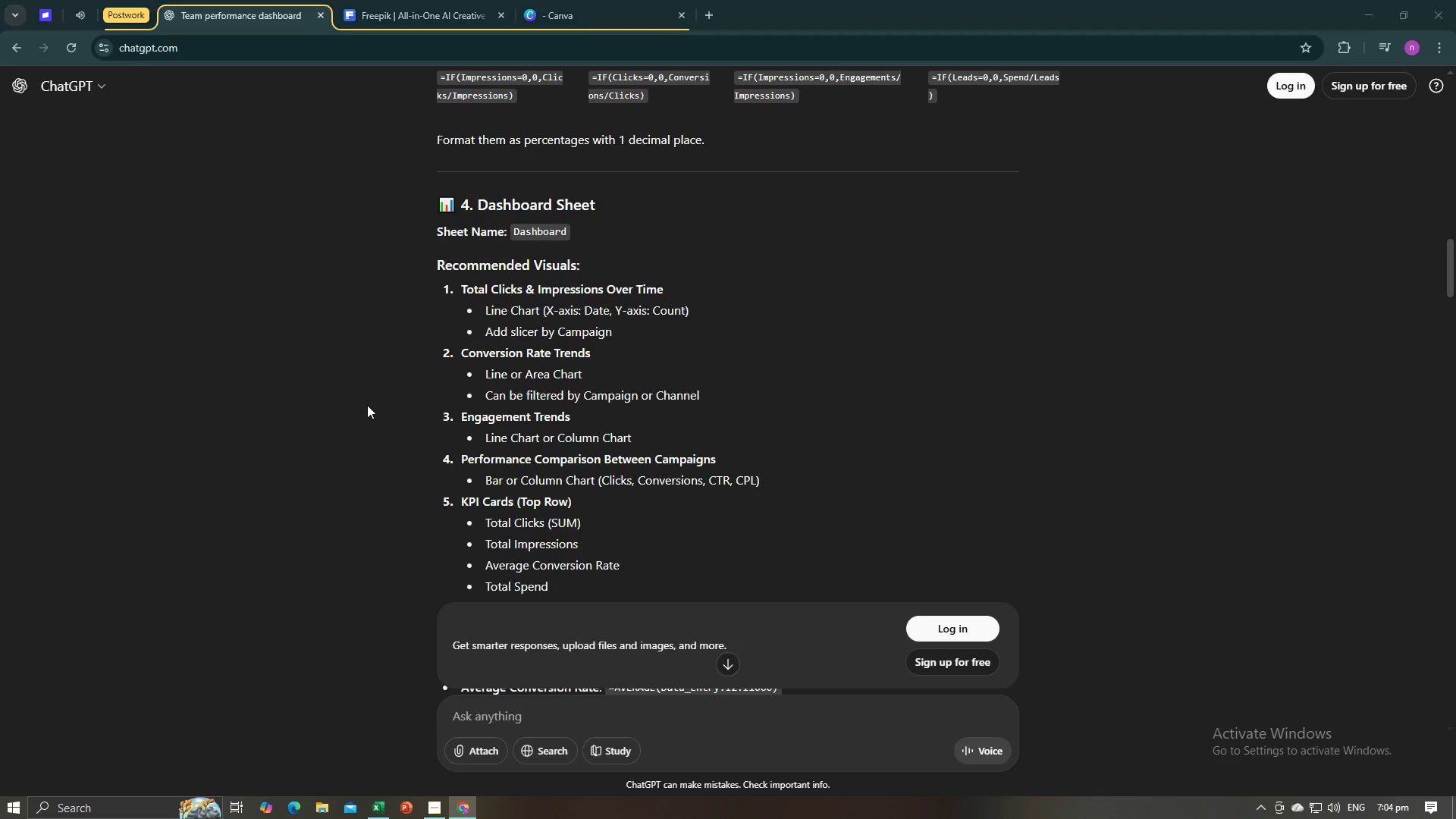 
key(Alt+Tab)
 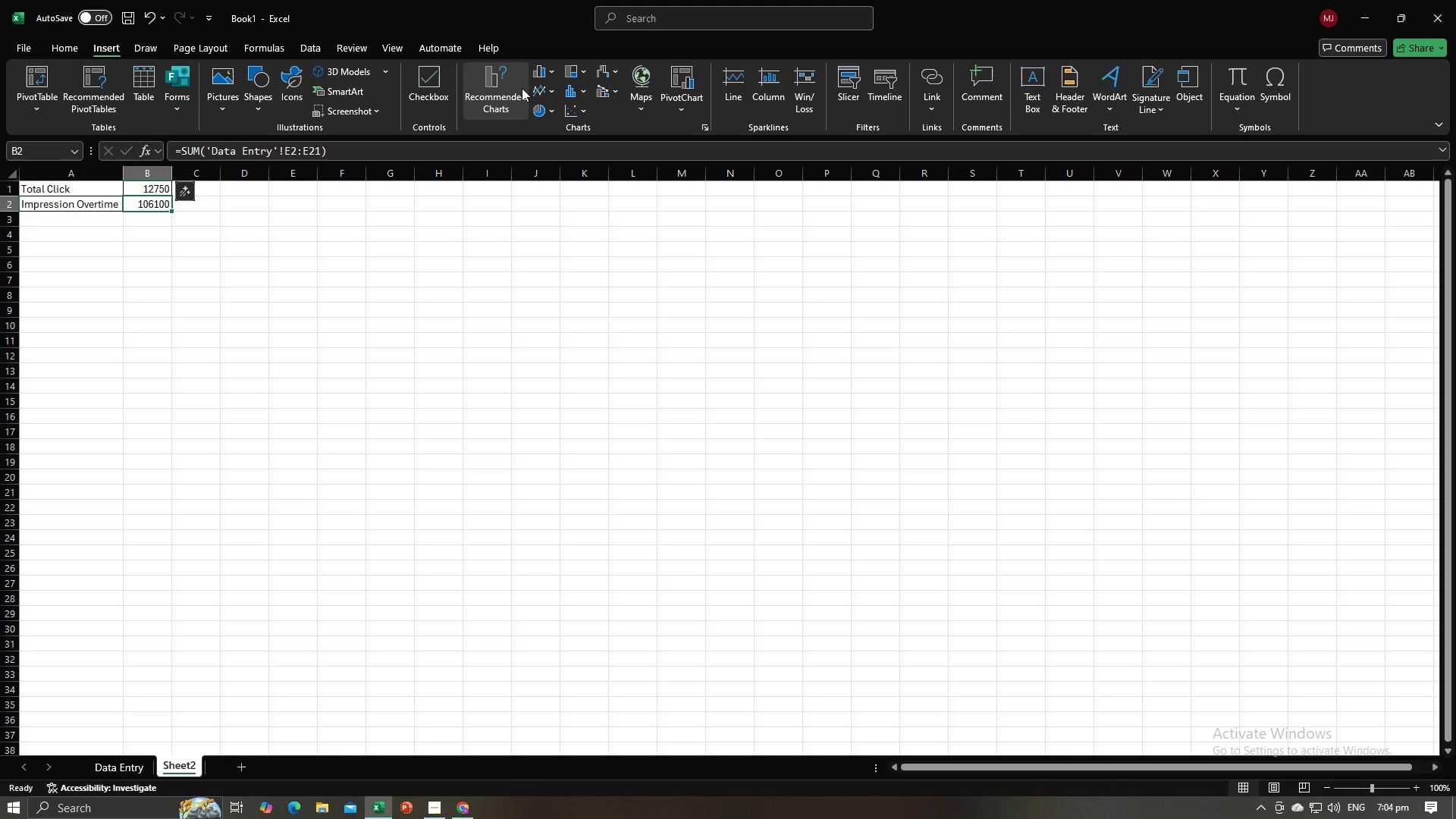 
left_click([538, 89])
 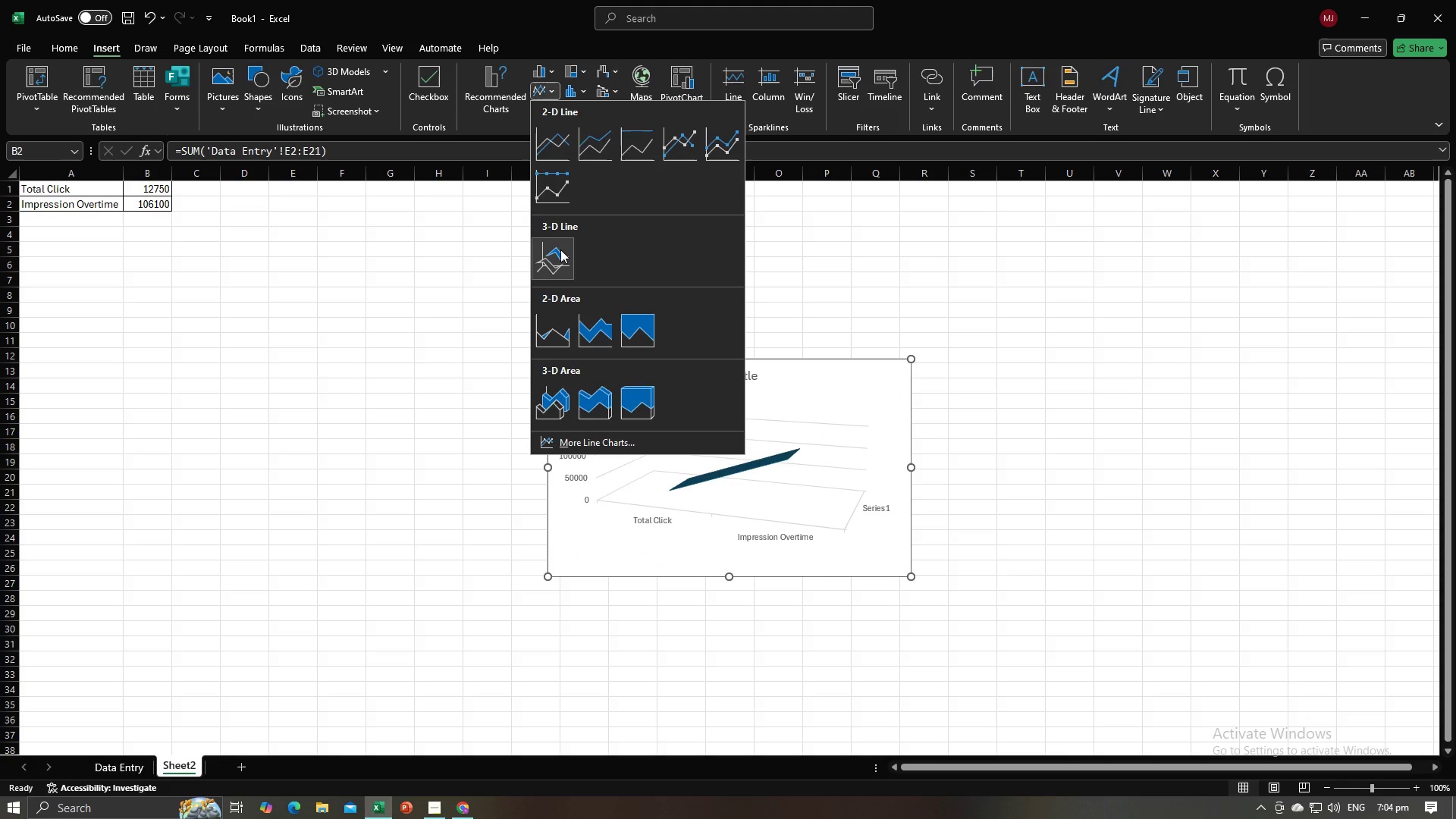 
left_click([560, 249])
 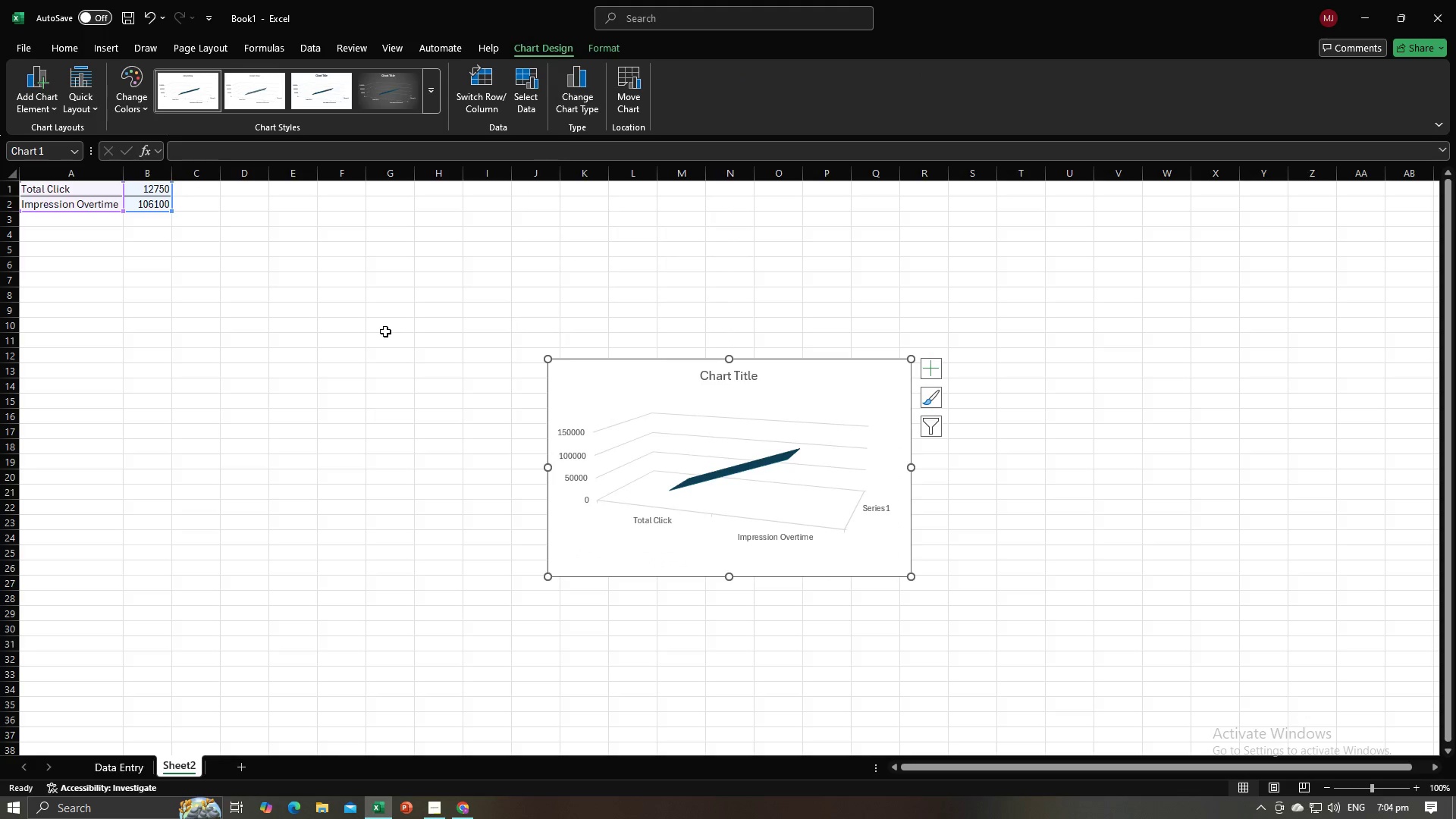 
left_click([393, 101])
 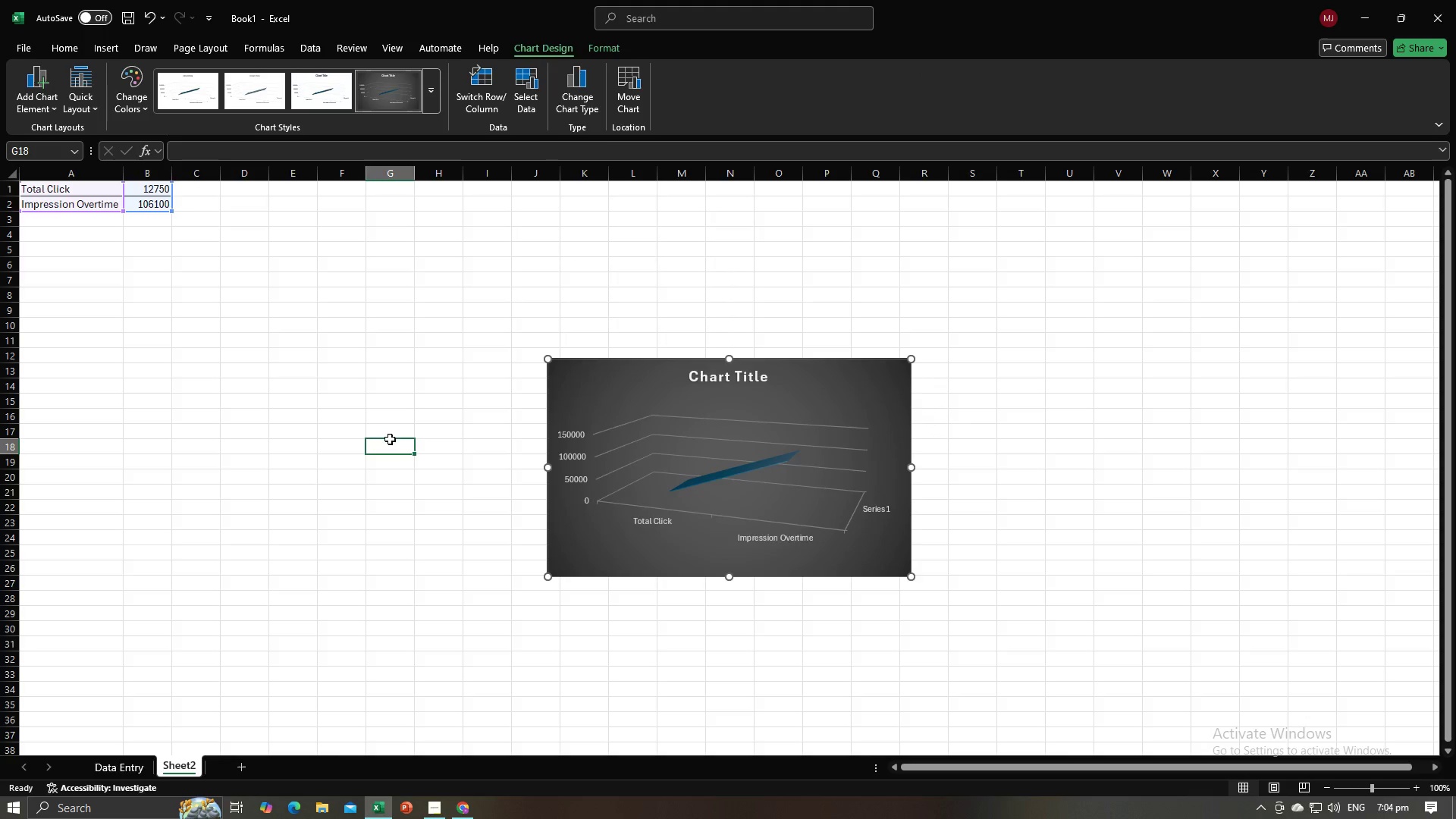 
left_click([390, 439])
 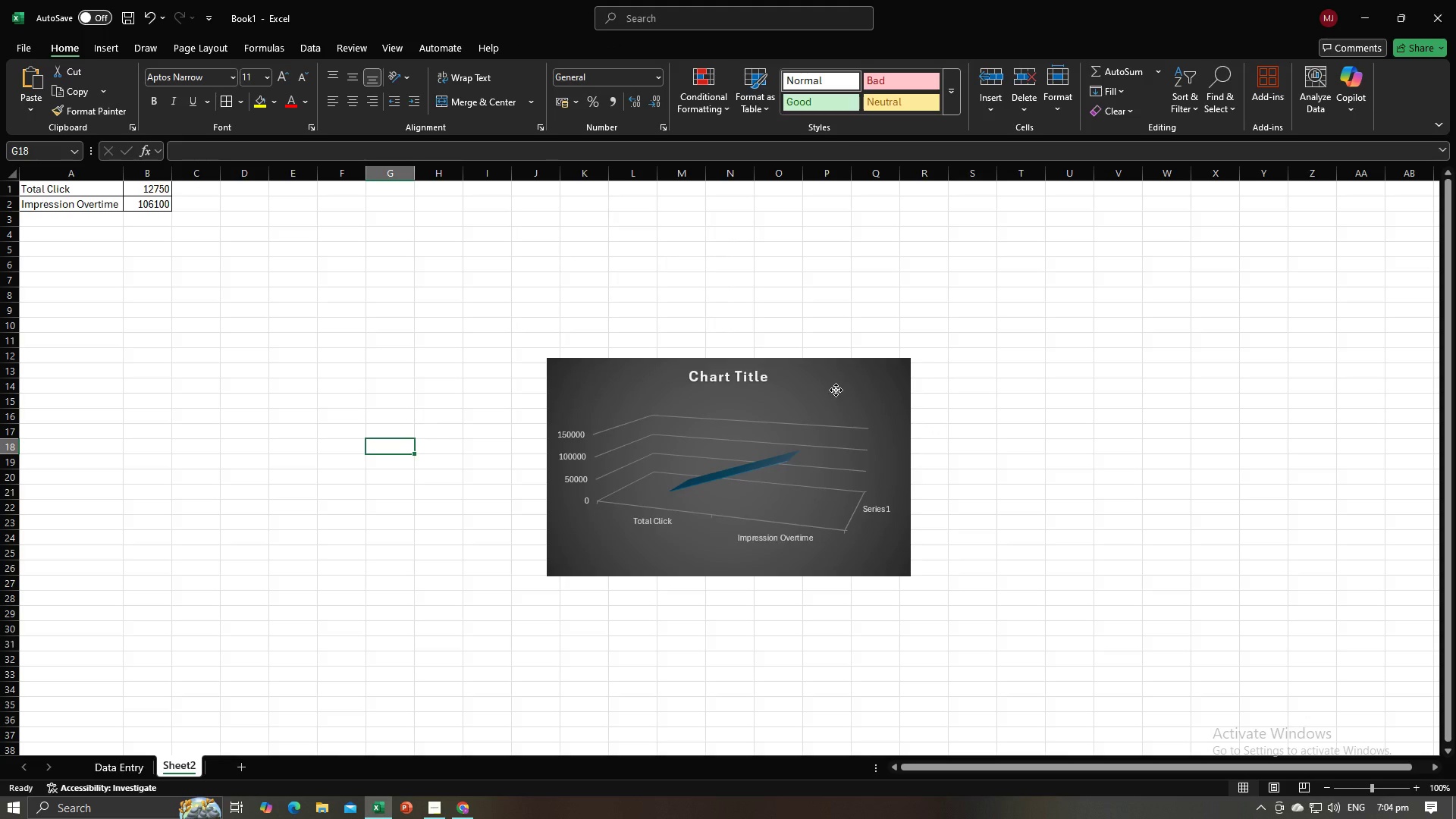 
left_click([836, 390])
 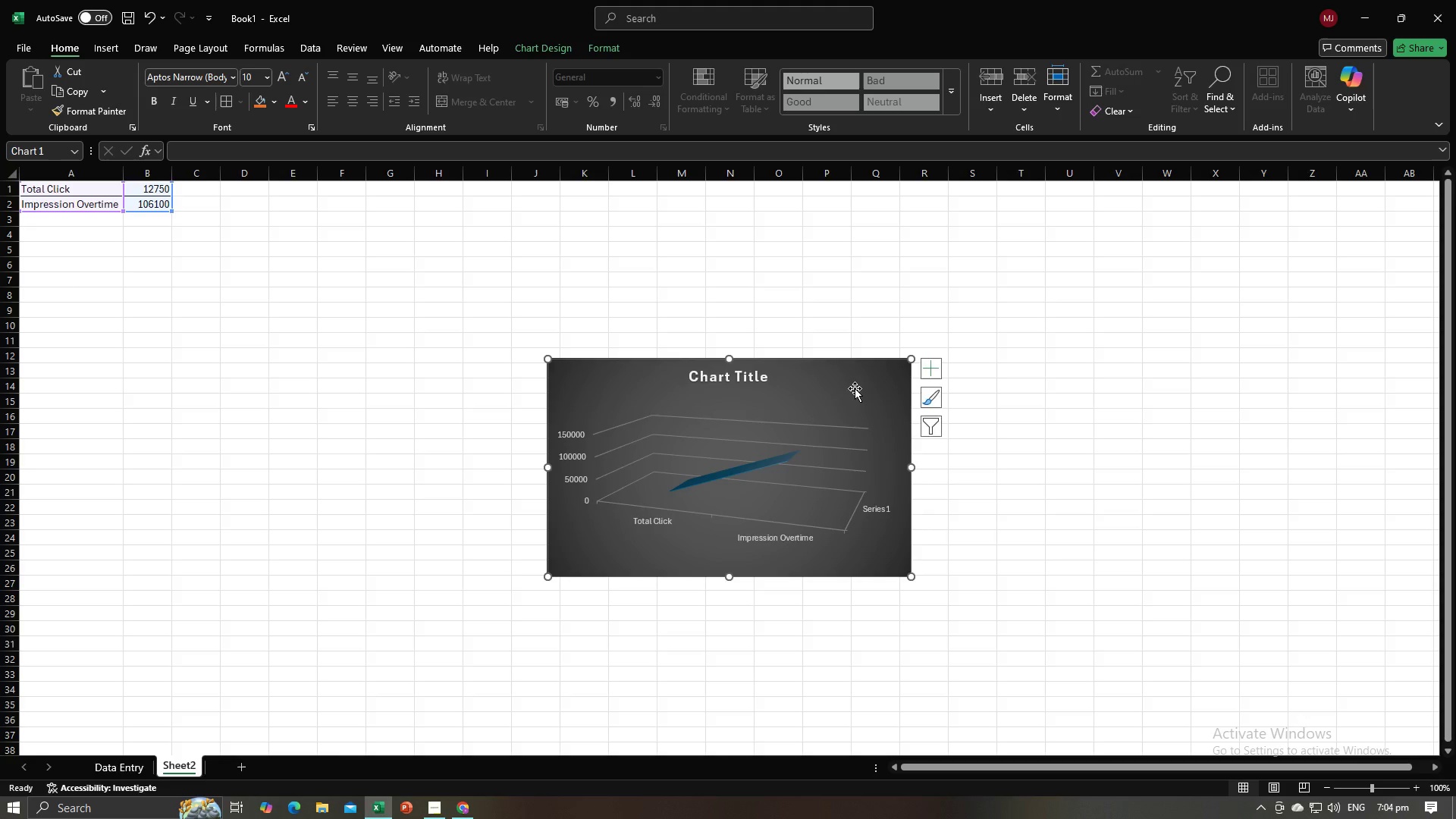 
left_click_drag(start_coordinate=[855, 388], to_coordinate=[541, 215])
 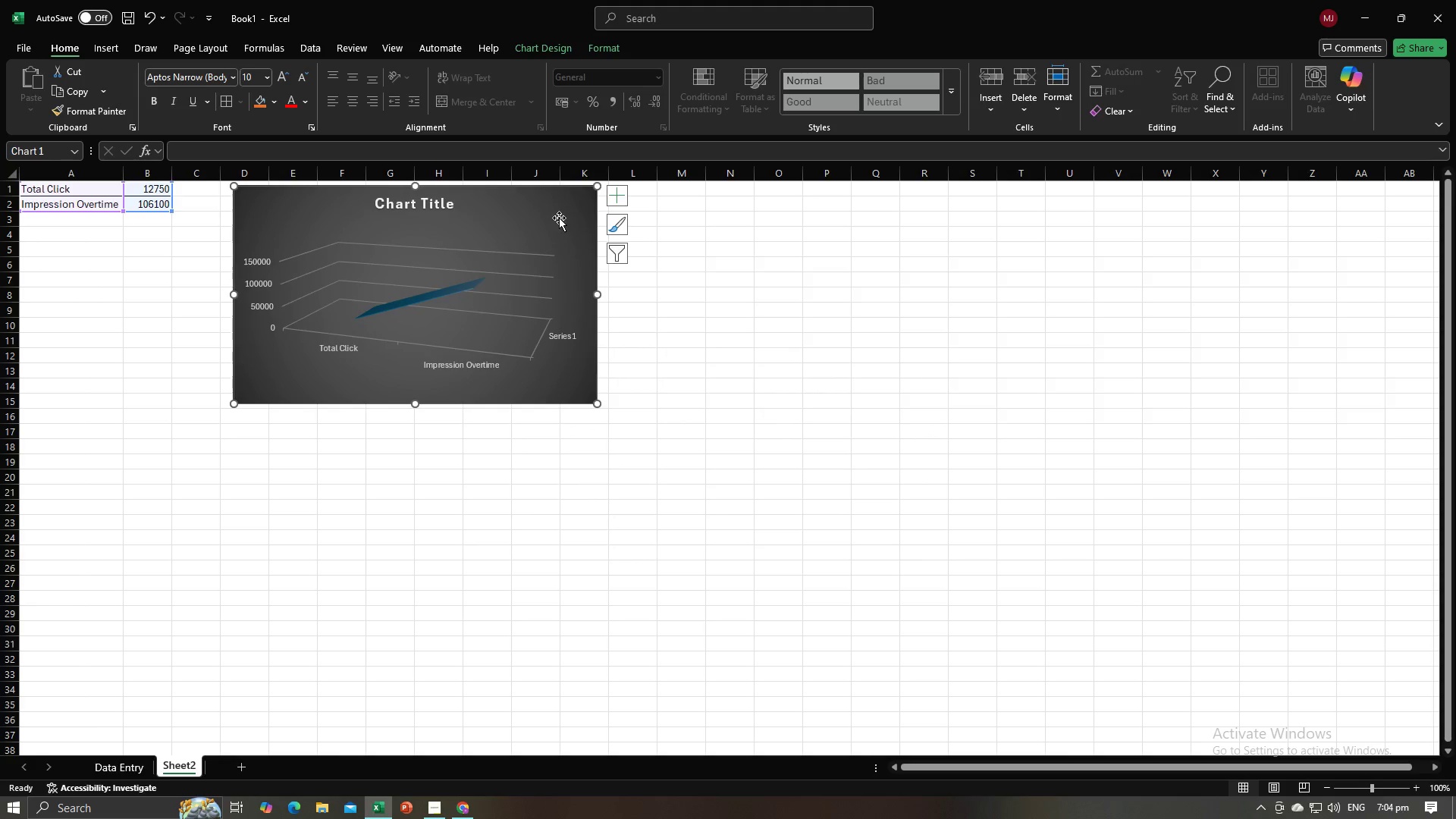 
left_click_drag(start_coordinate=[560, 218], to_coordinate=[352, 292])
 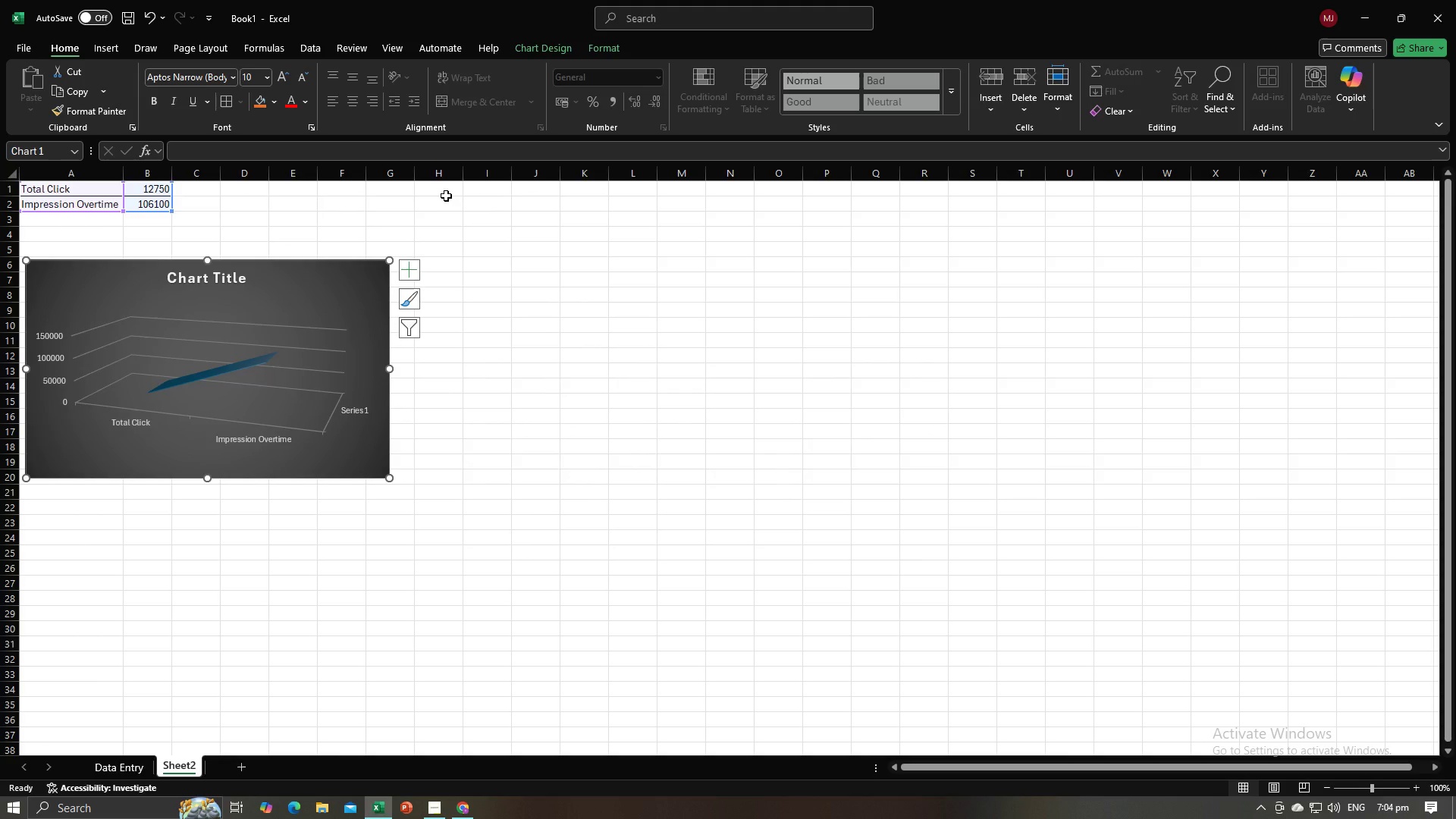 
left_click([446, 190])
 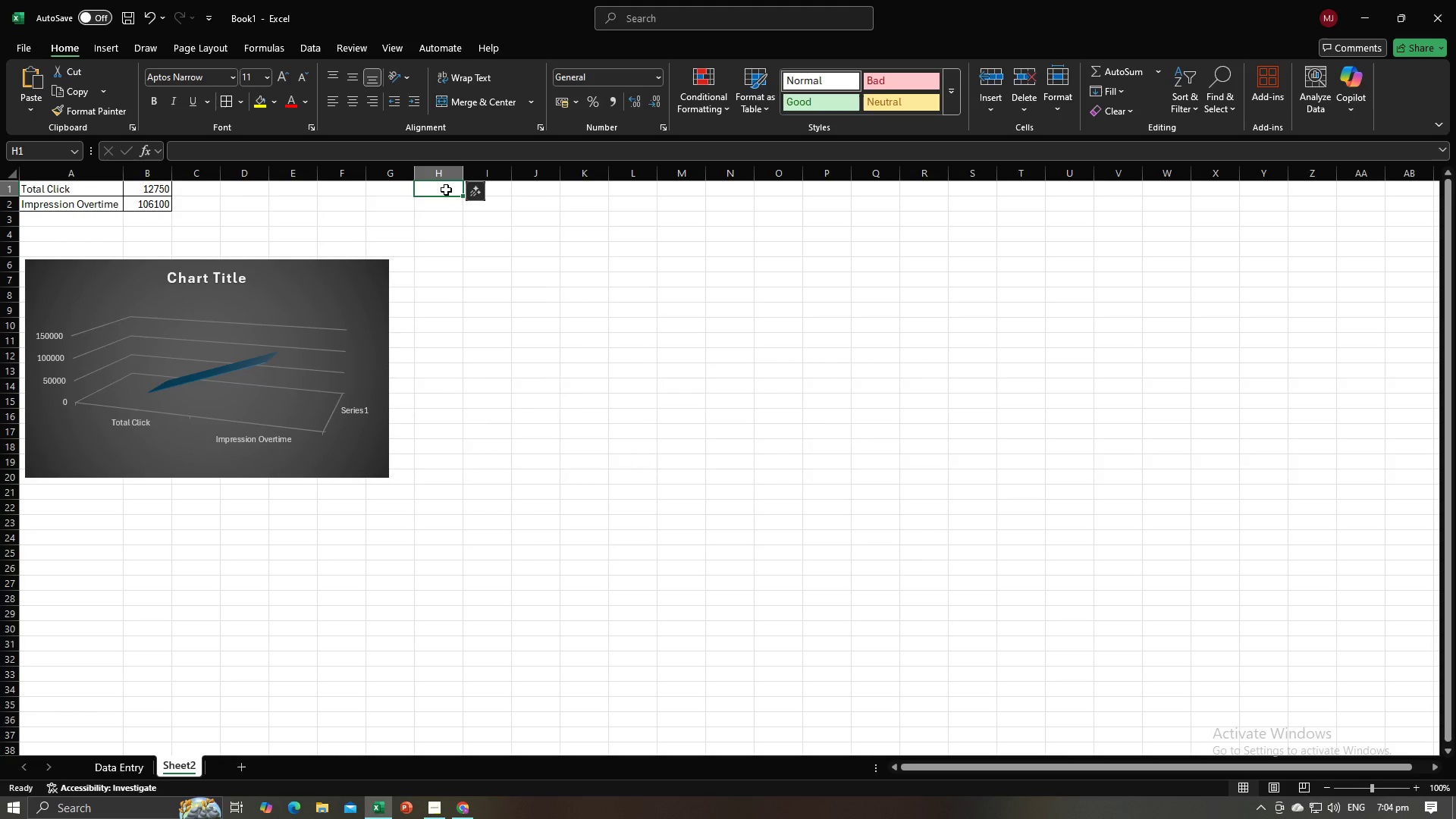 
key(Alt+AltLeft)
 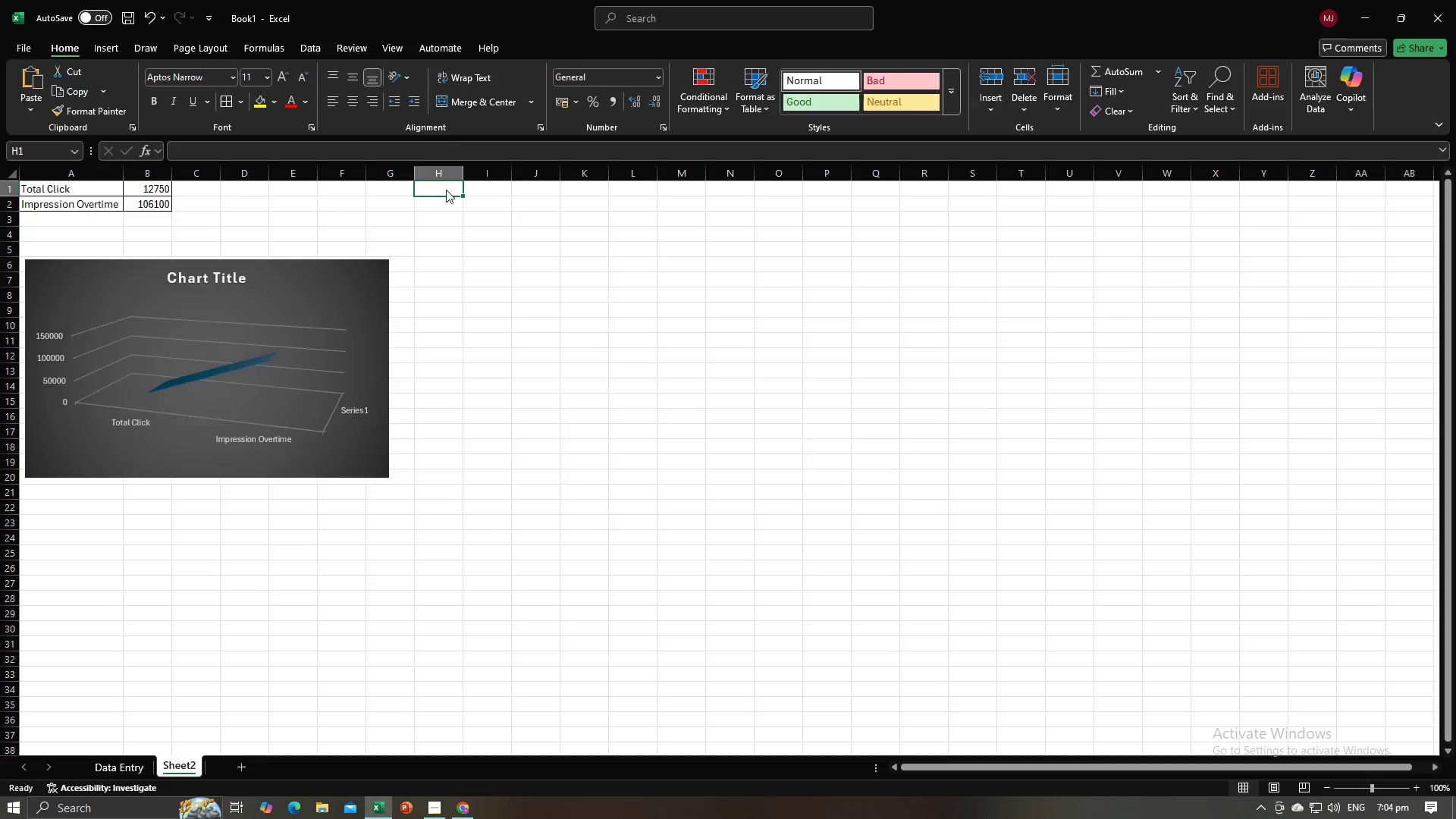 
key(Alt+Tab)
 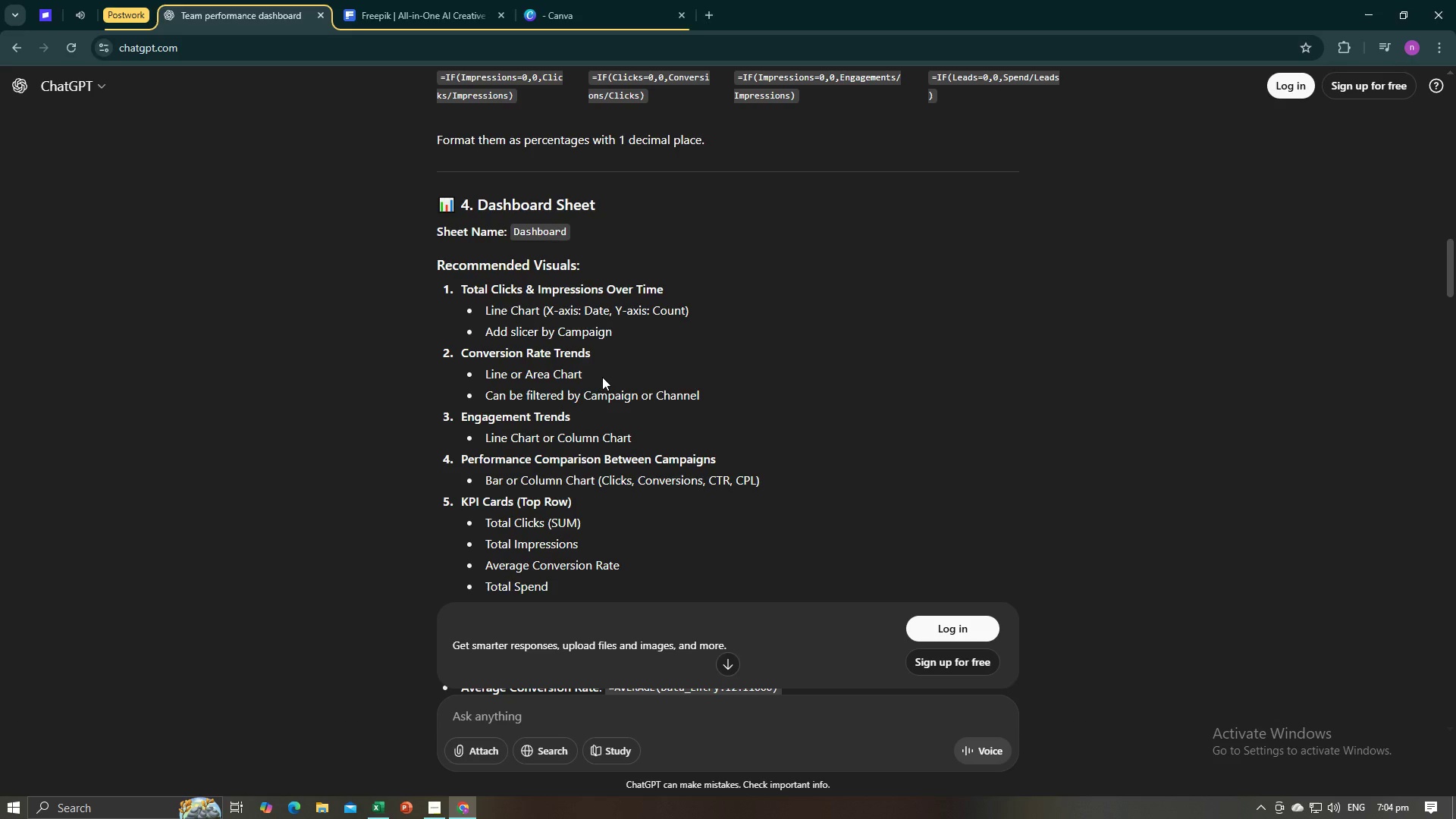 
wait(17.61)
 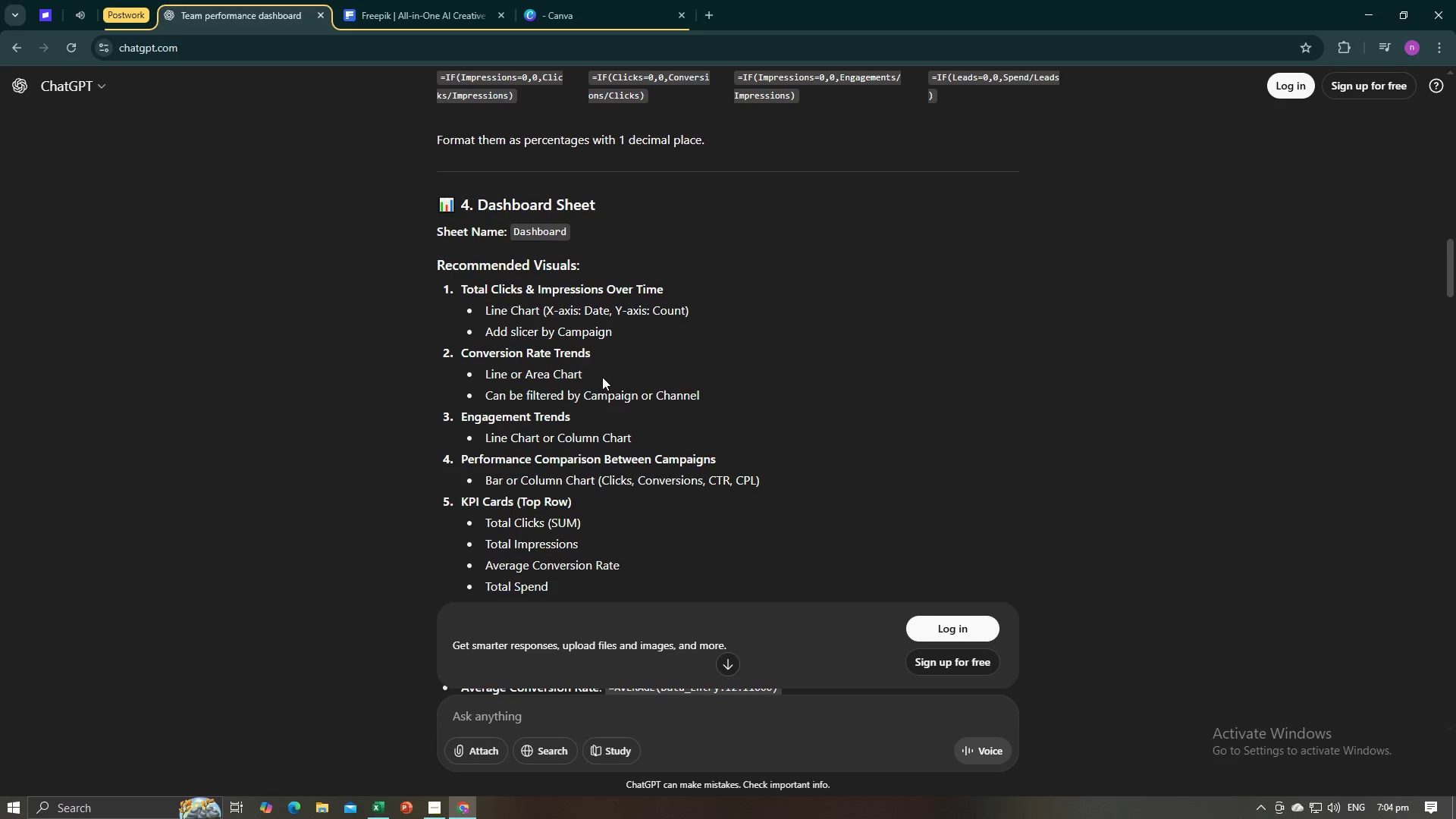 
scroll: coordinate [605, 378], scroll_direction: down, amount: 6.0
 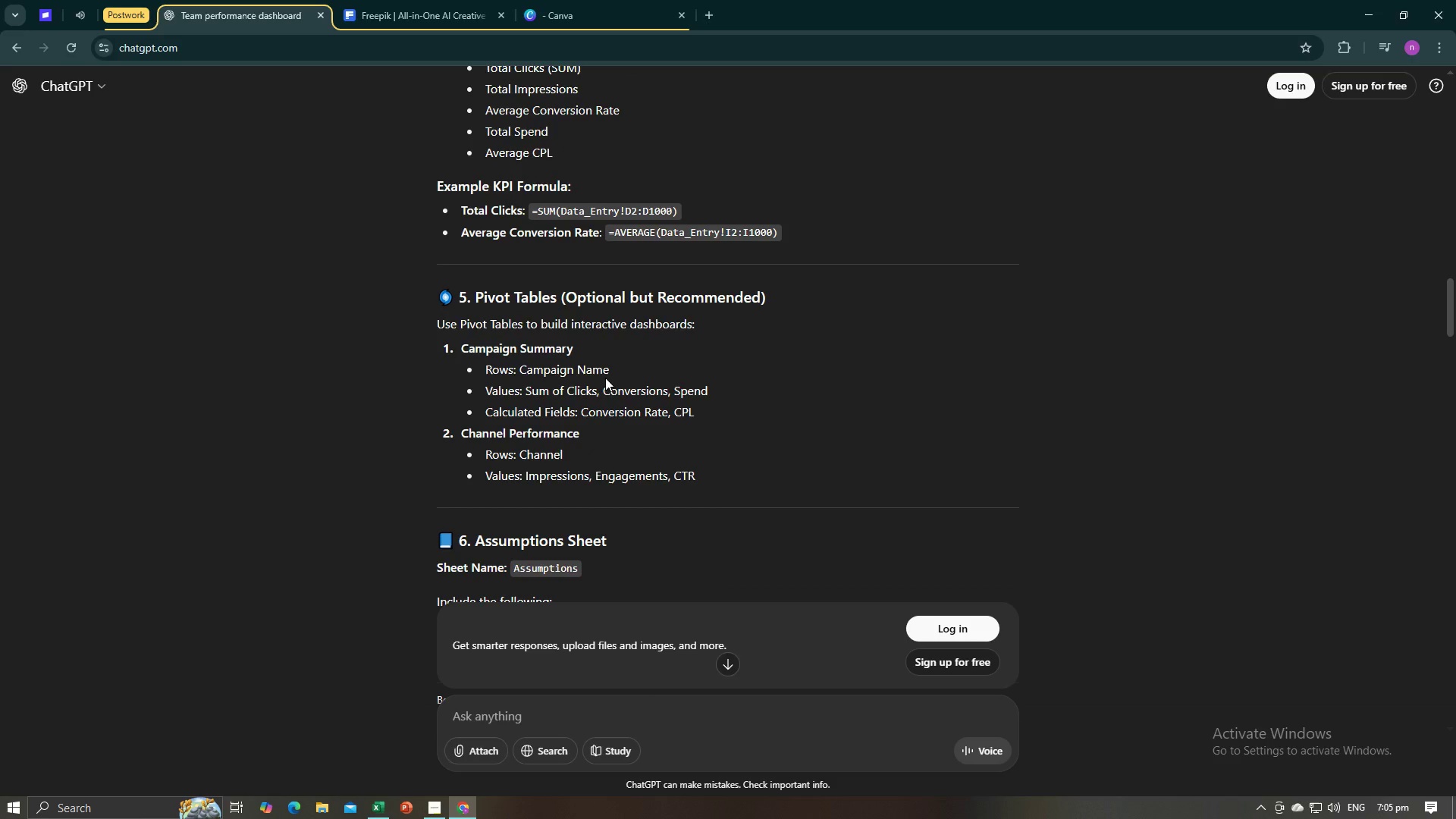 
scroll: coordinate [605, 378], scroll_direction: up, amount: 3.0
 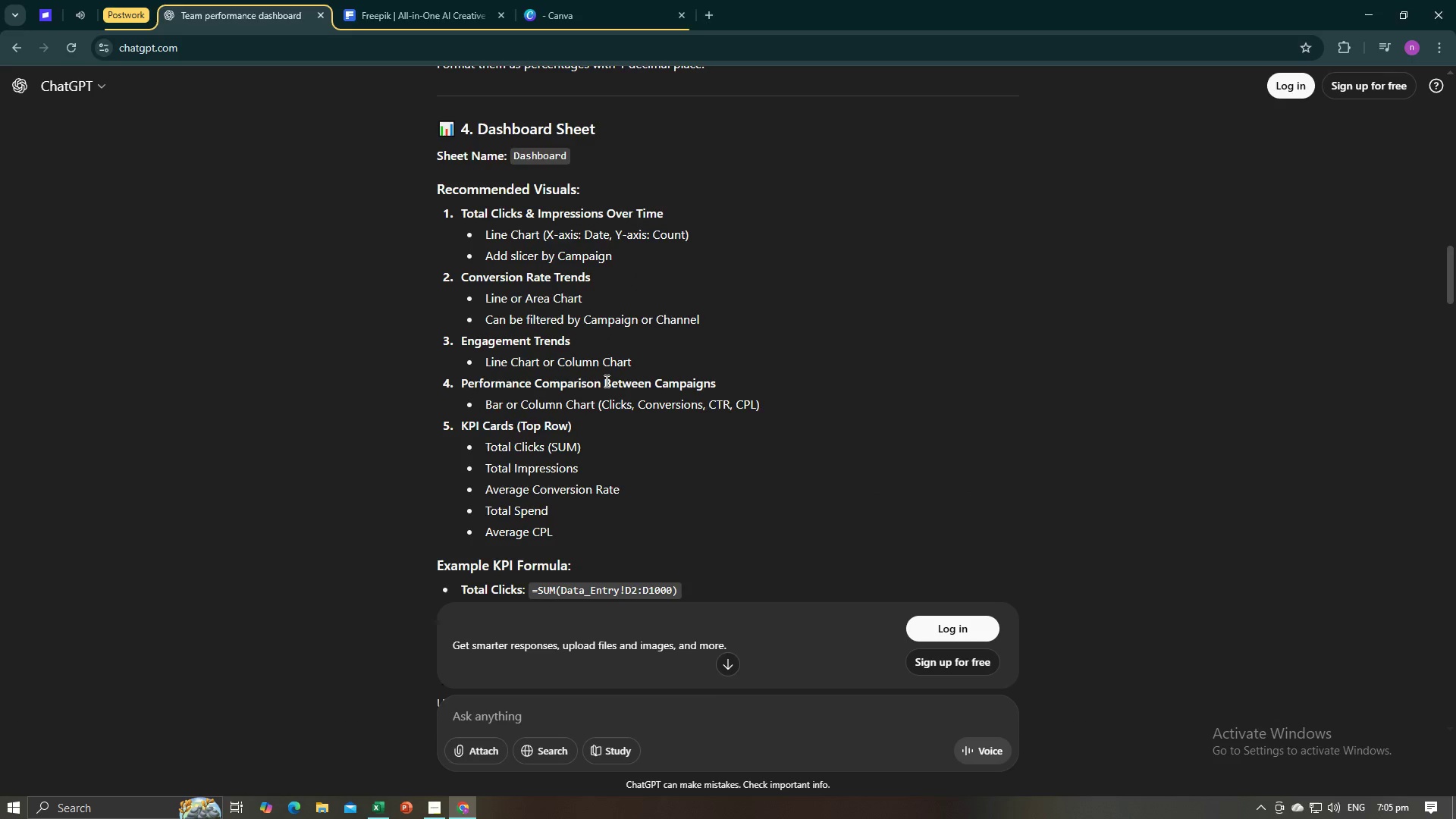 
wait(6.4)
 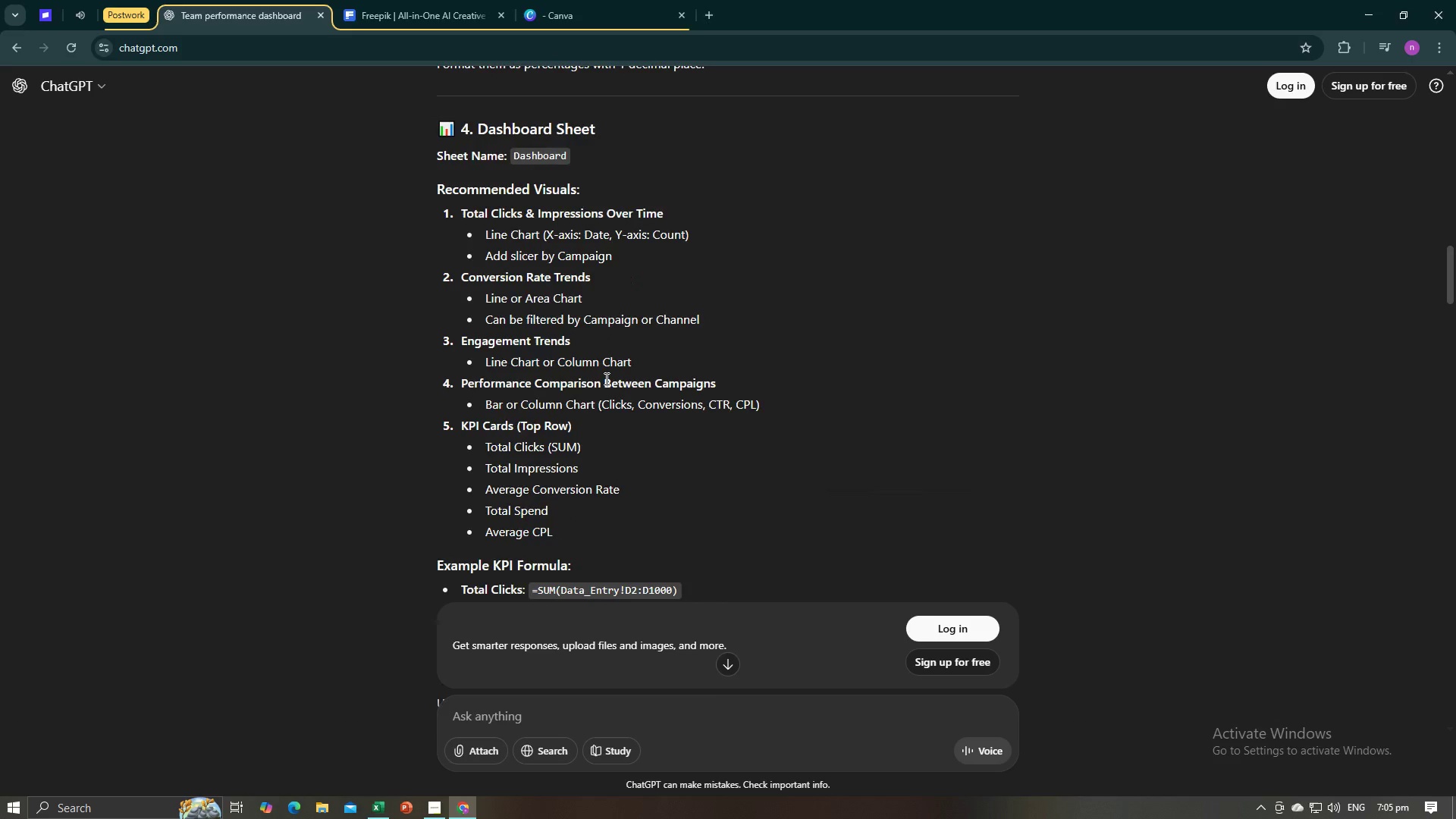 
key(Alt+AltLeft)
 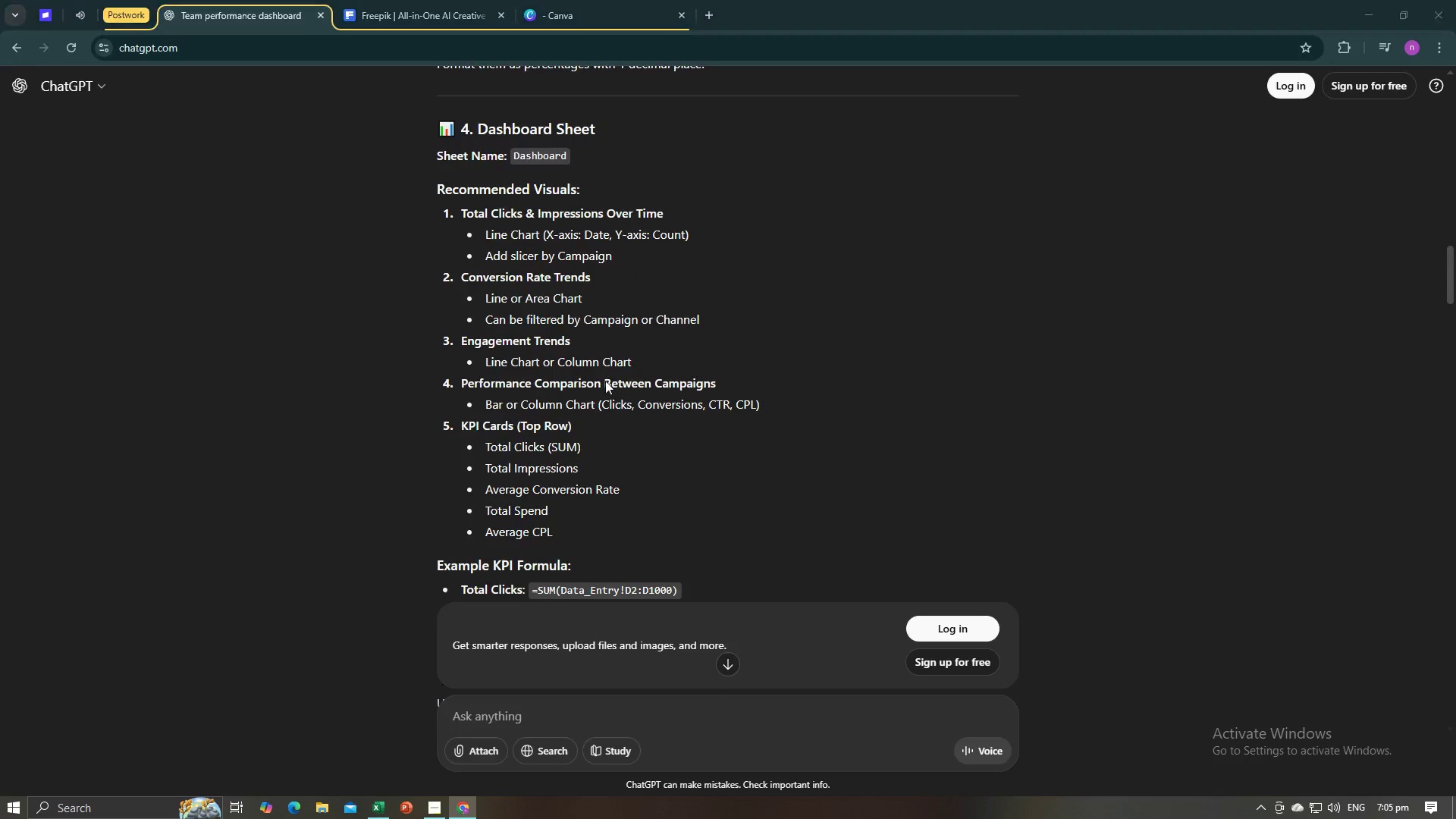 
key(Alt+Tab)
 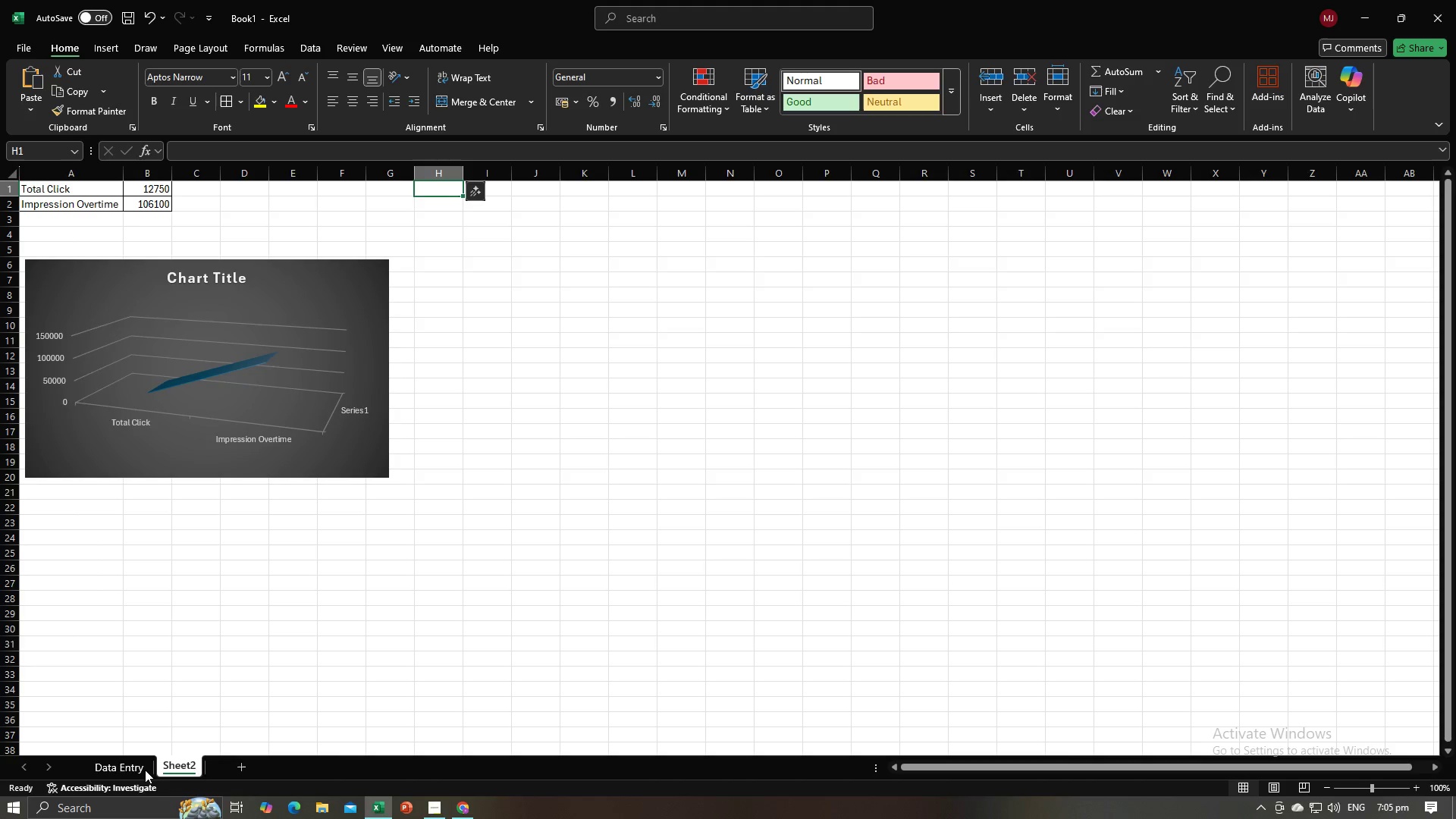 
left_click([145, 771])
 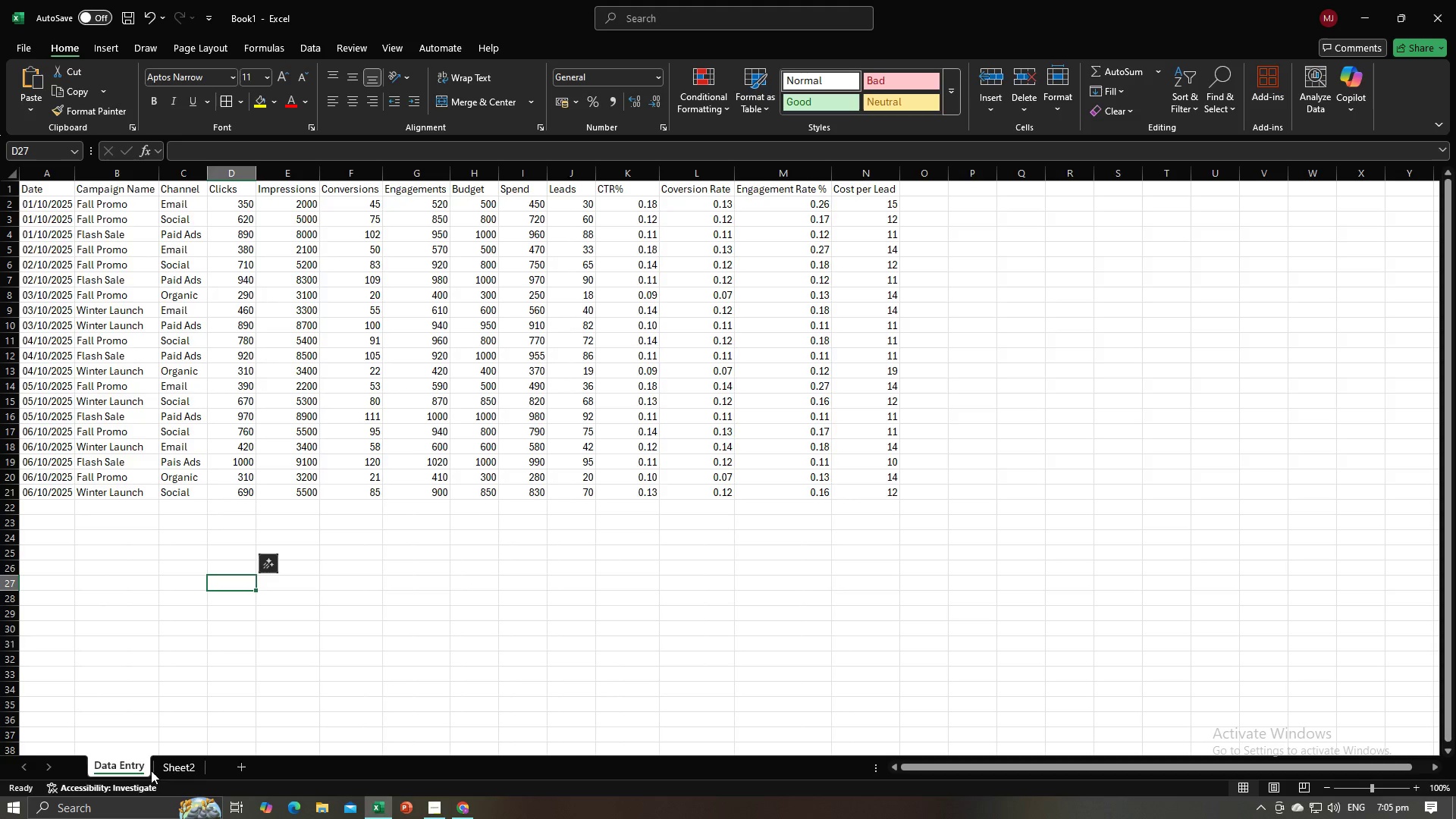 
left_click([174, 774])
 